 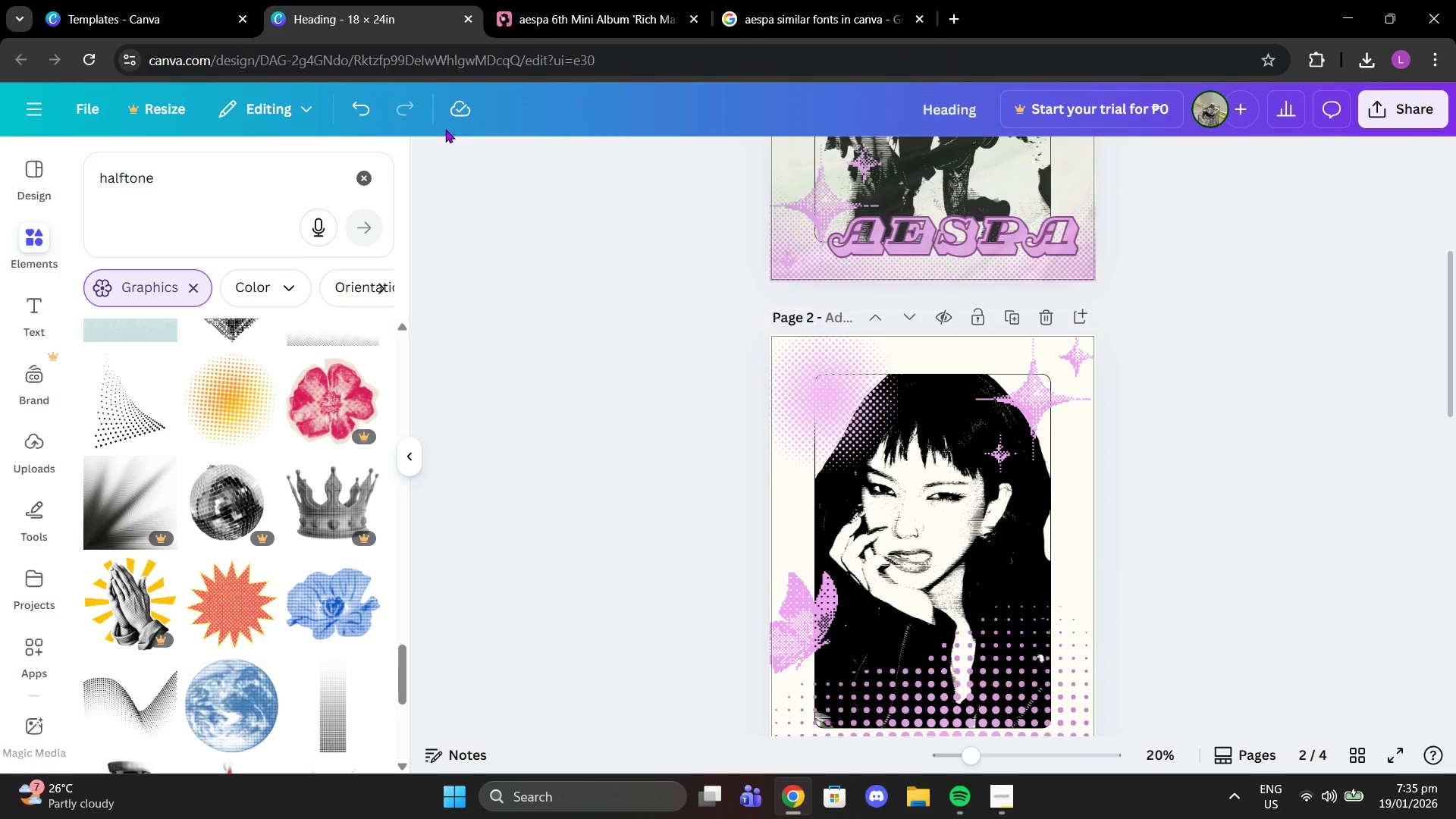 
left_click([46, 305])
 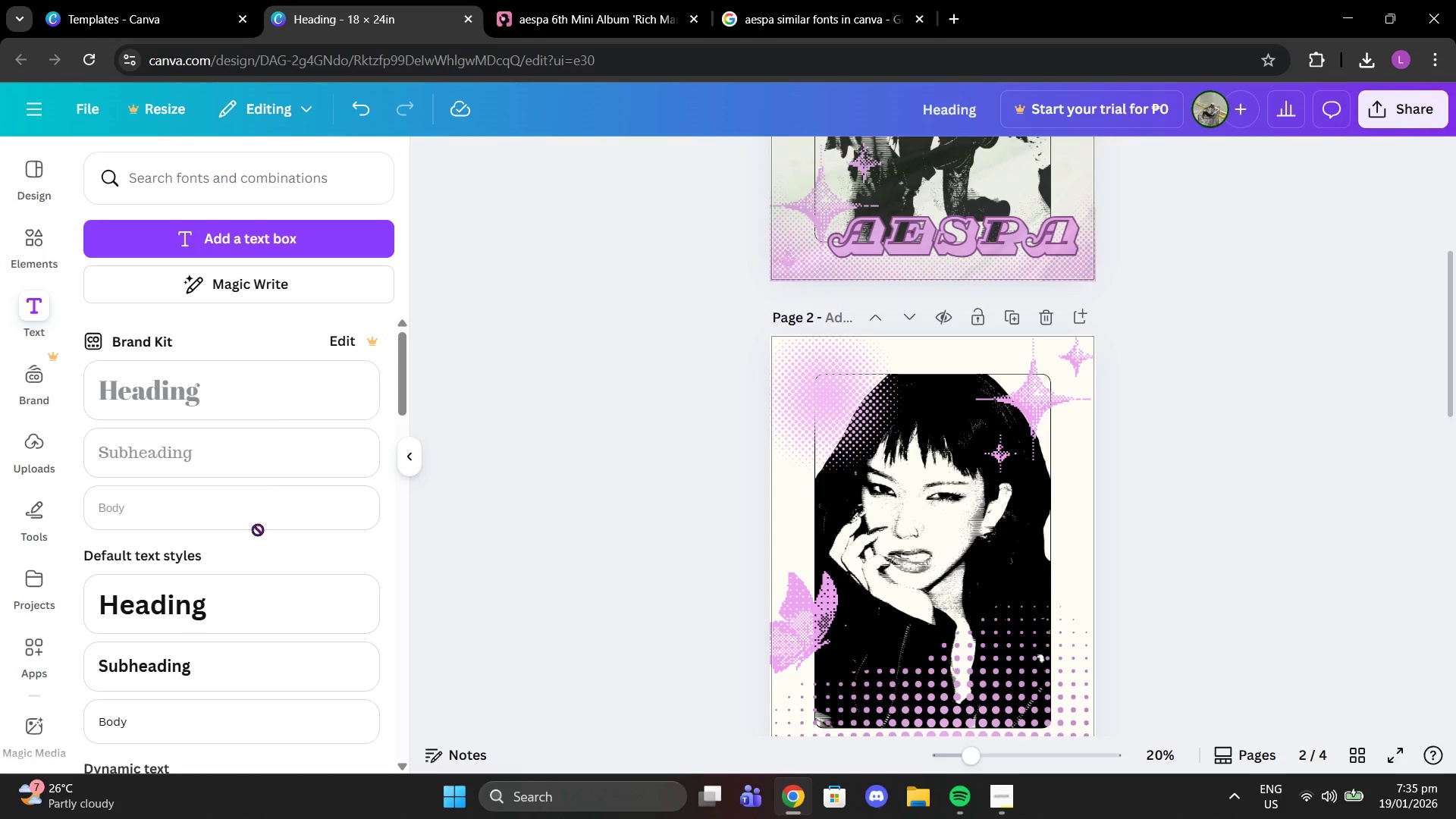 
scroll: coordinate [240, 582], scroll_direction: down, amount: 2.0
 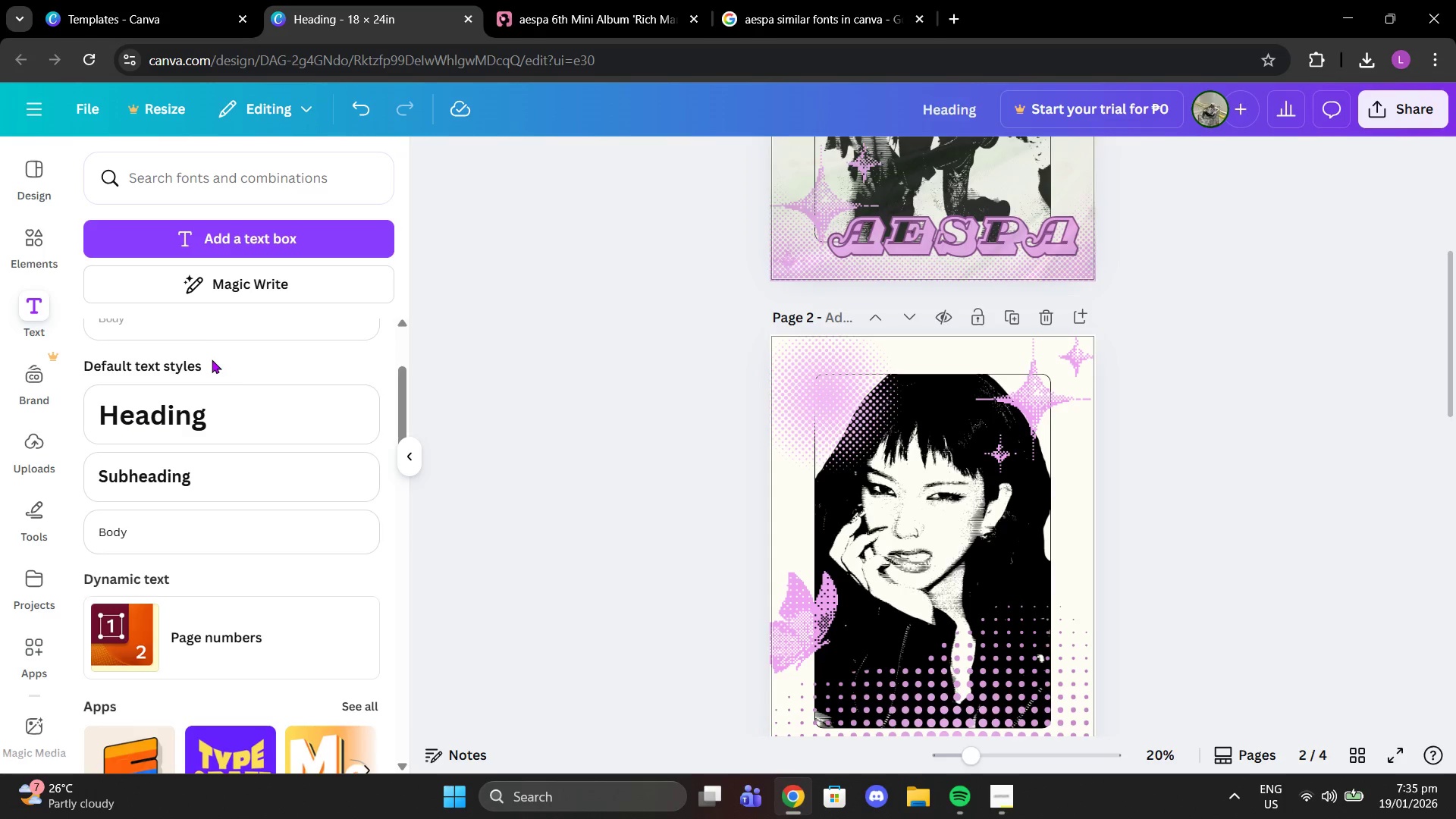 
double_click([214, 410])
 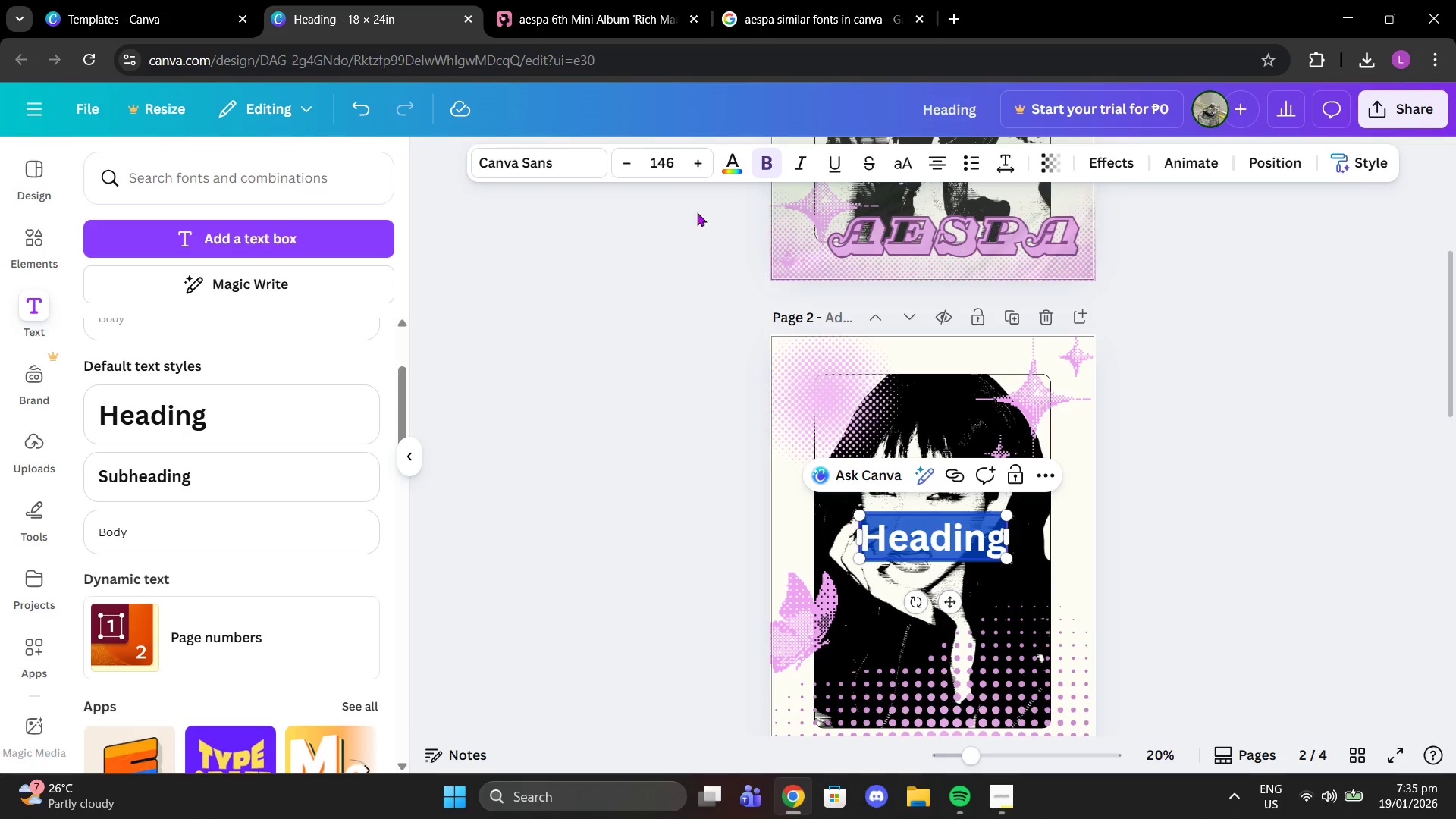 
left_click([566, 154])
 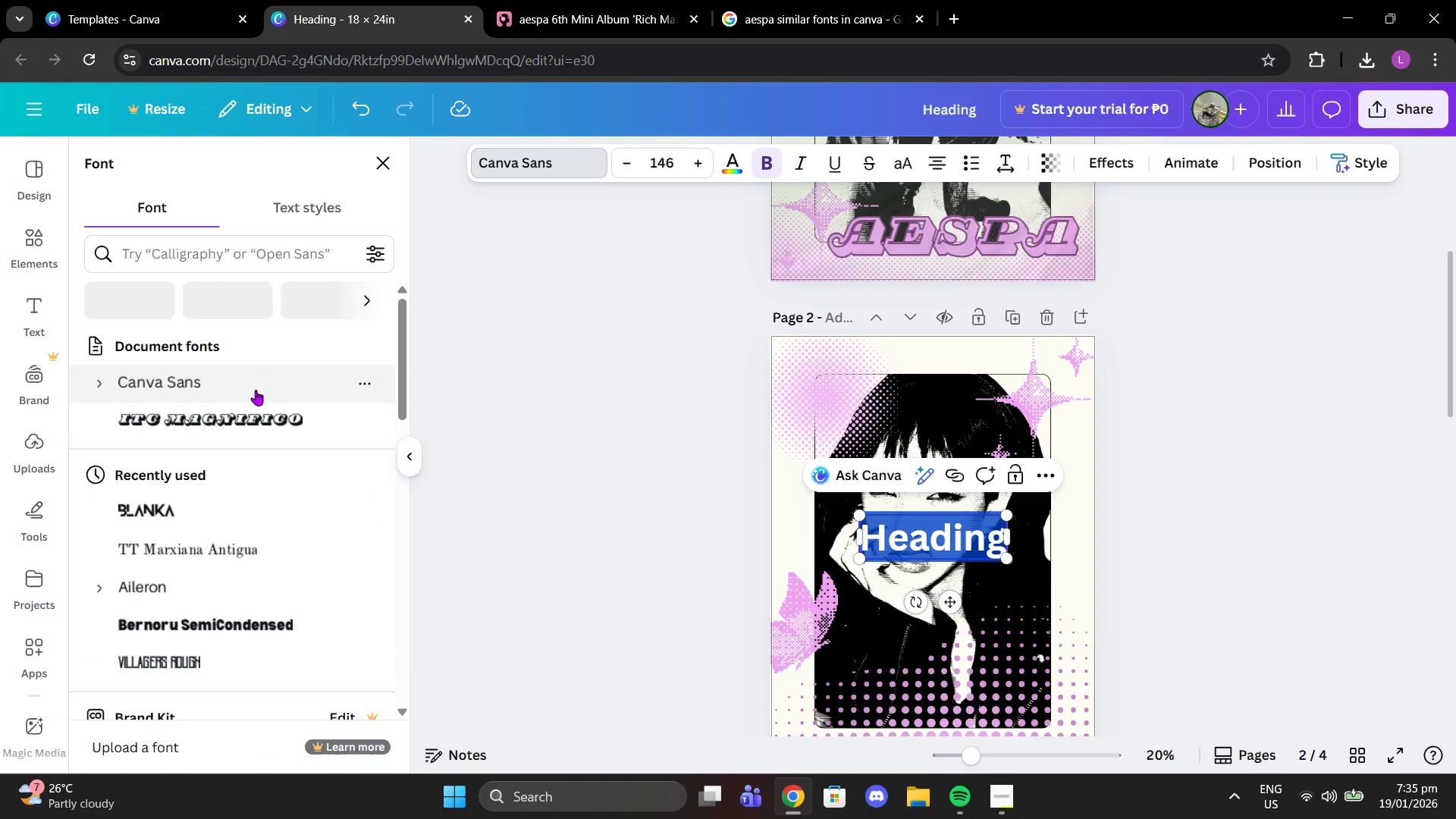 
left_click([240, 425])
 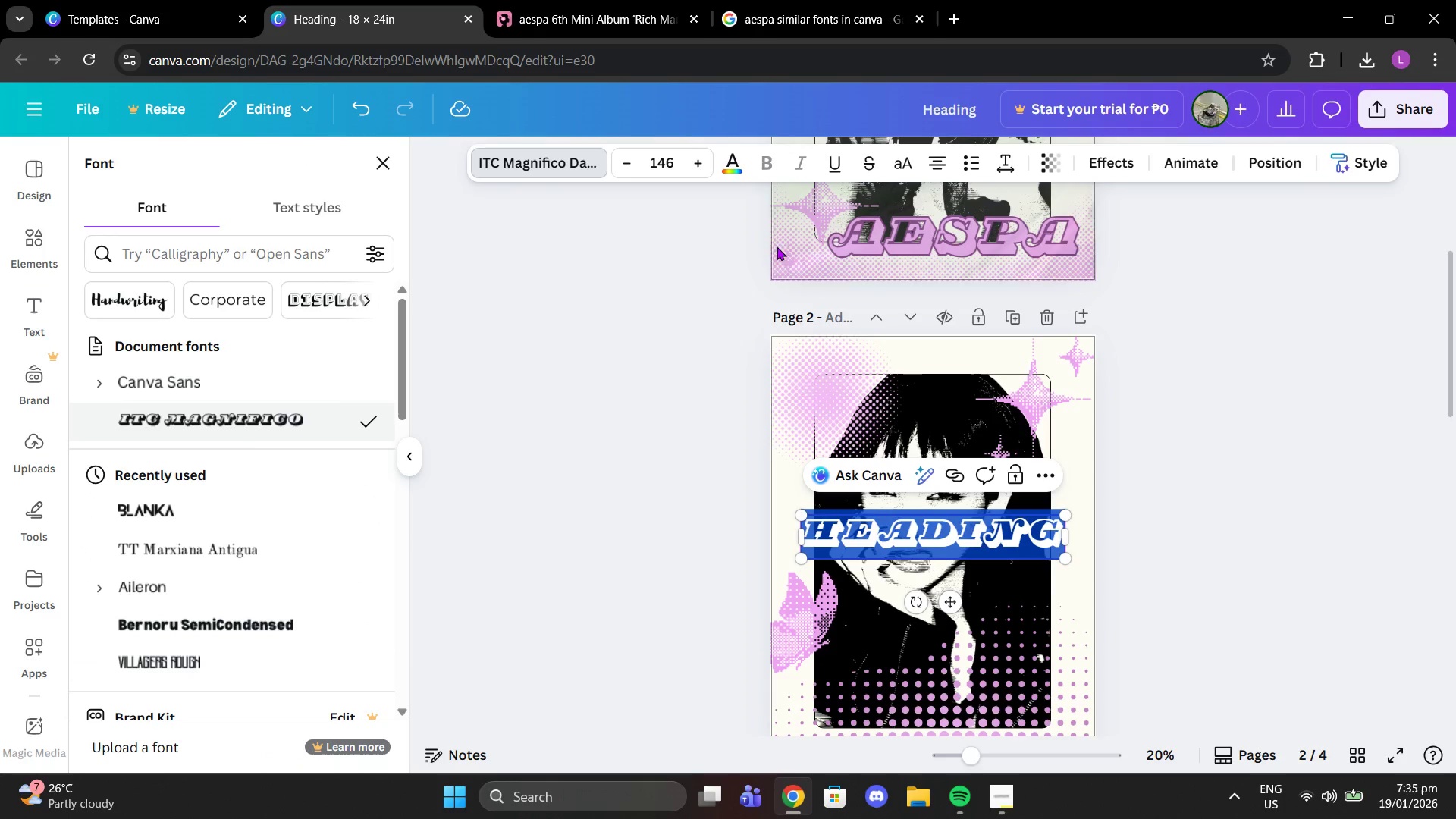 
left_click([924, 232])
 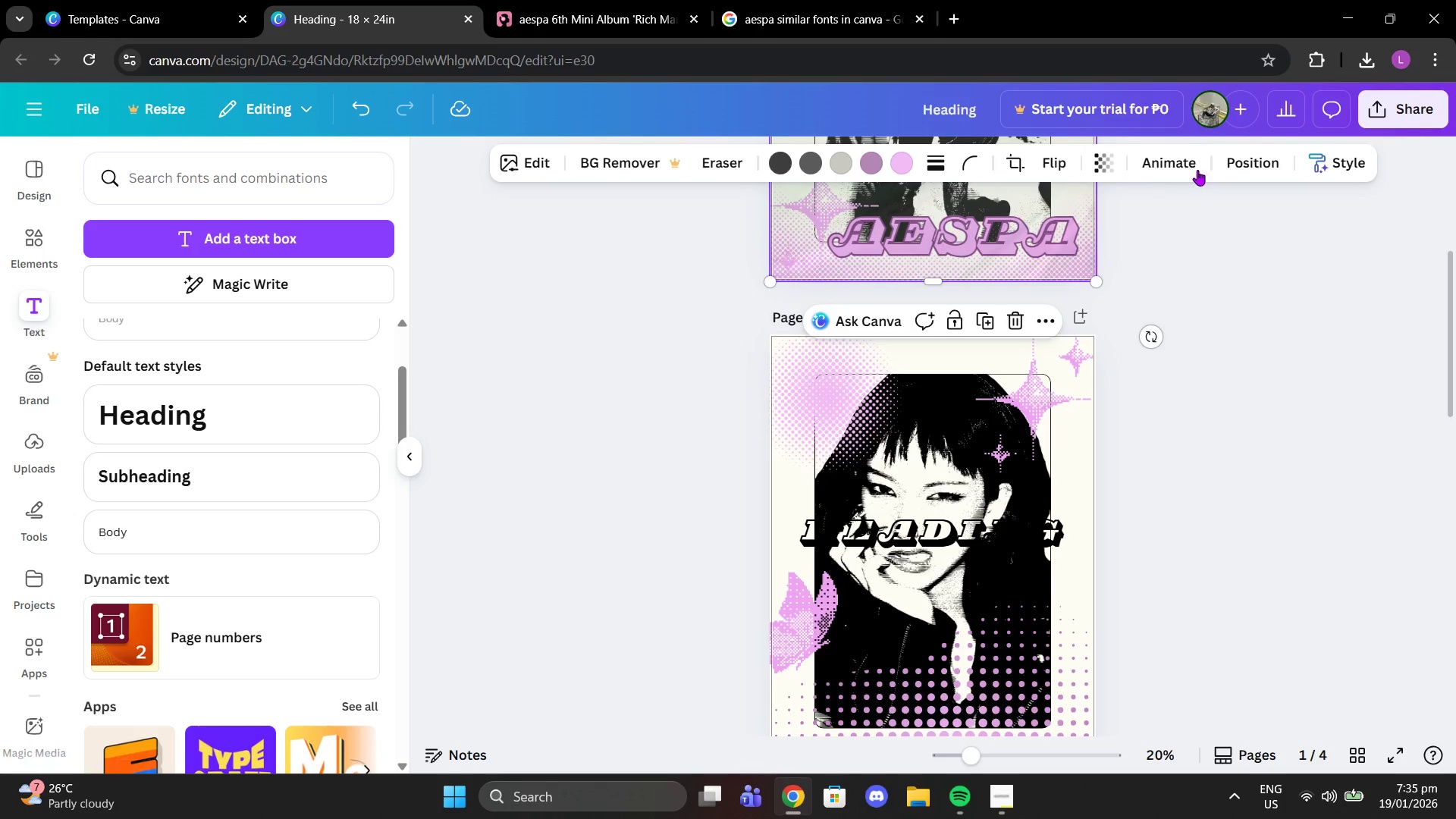 
left_click([1247, 157])
 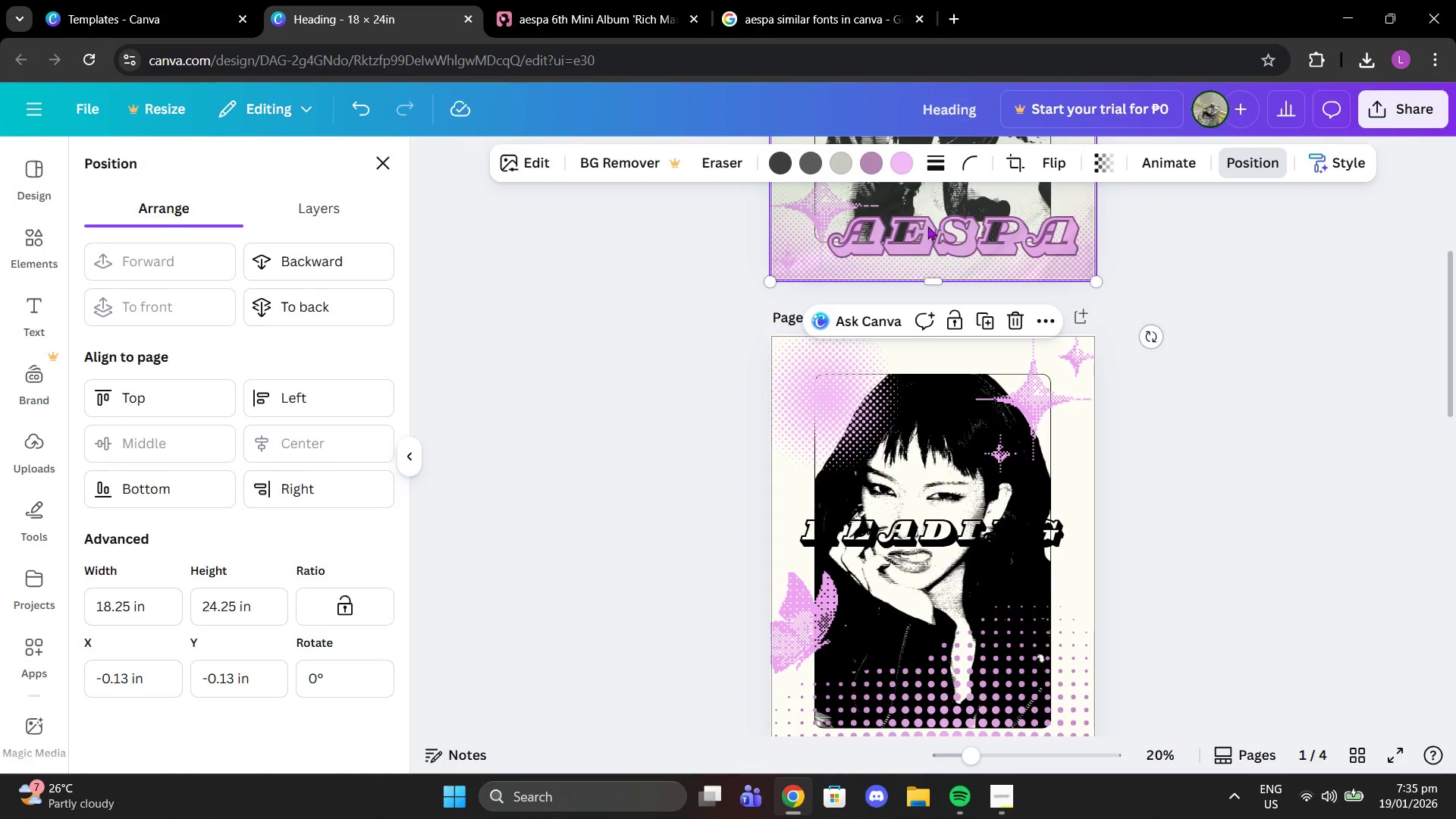 
left_click([924, 242])
 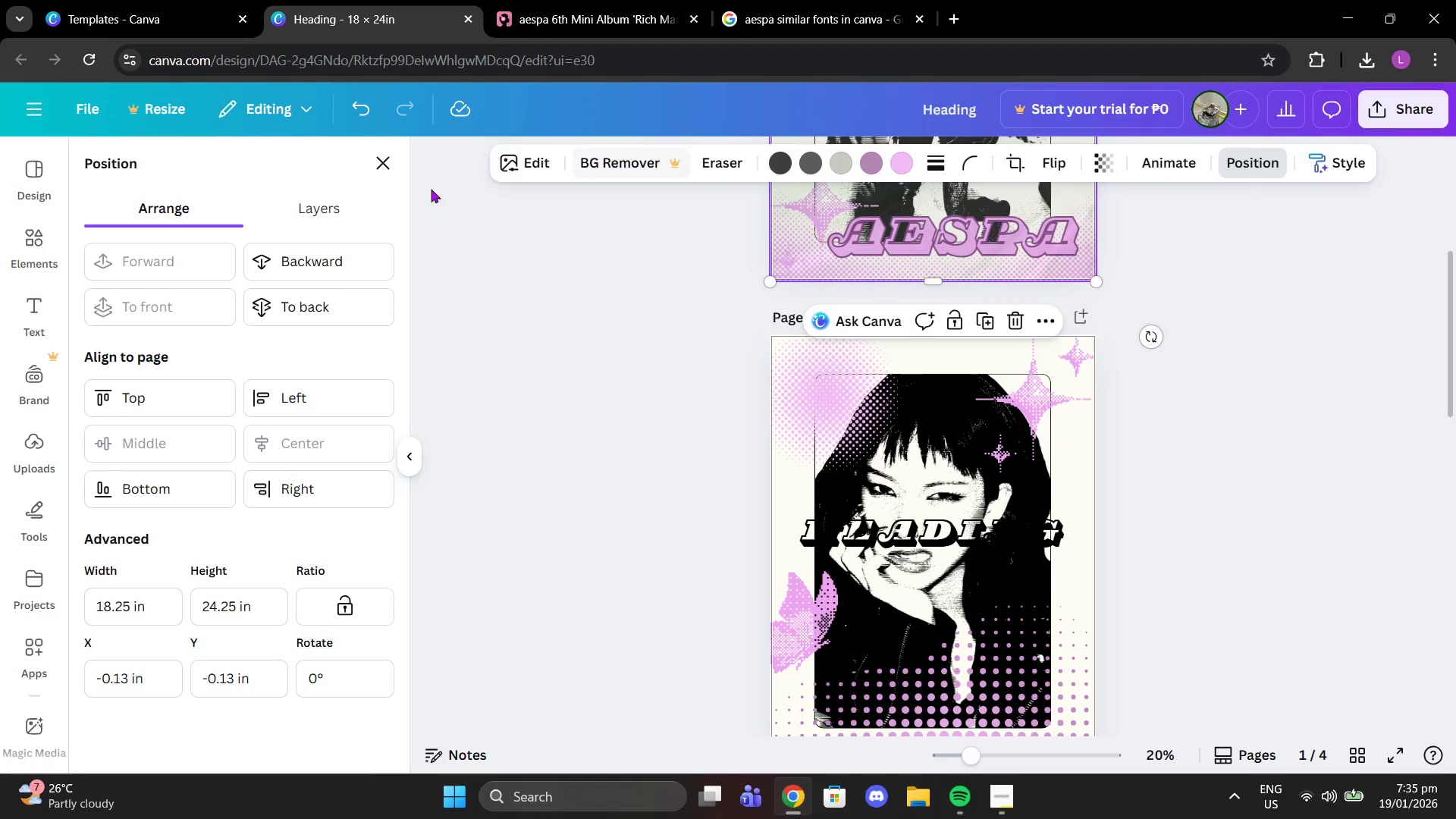 
left_click([281, 207])
 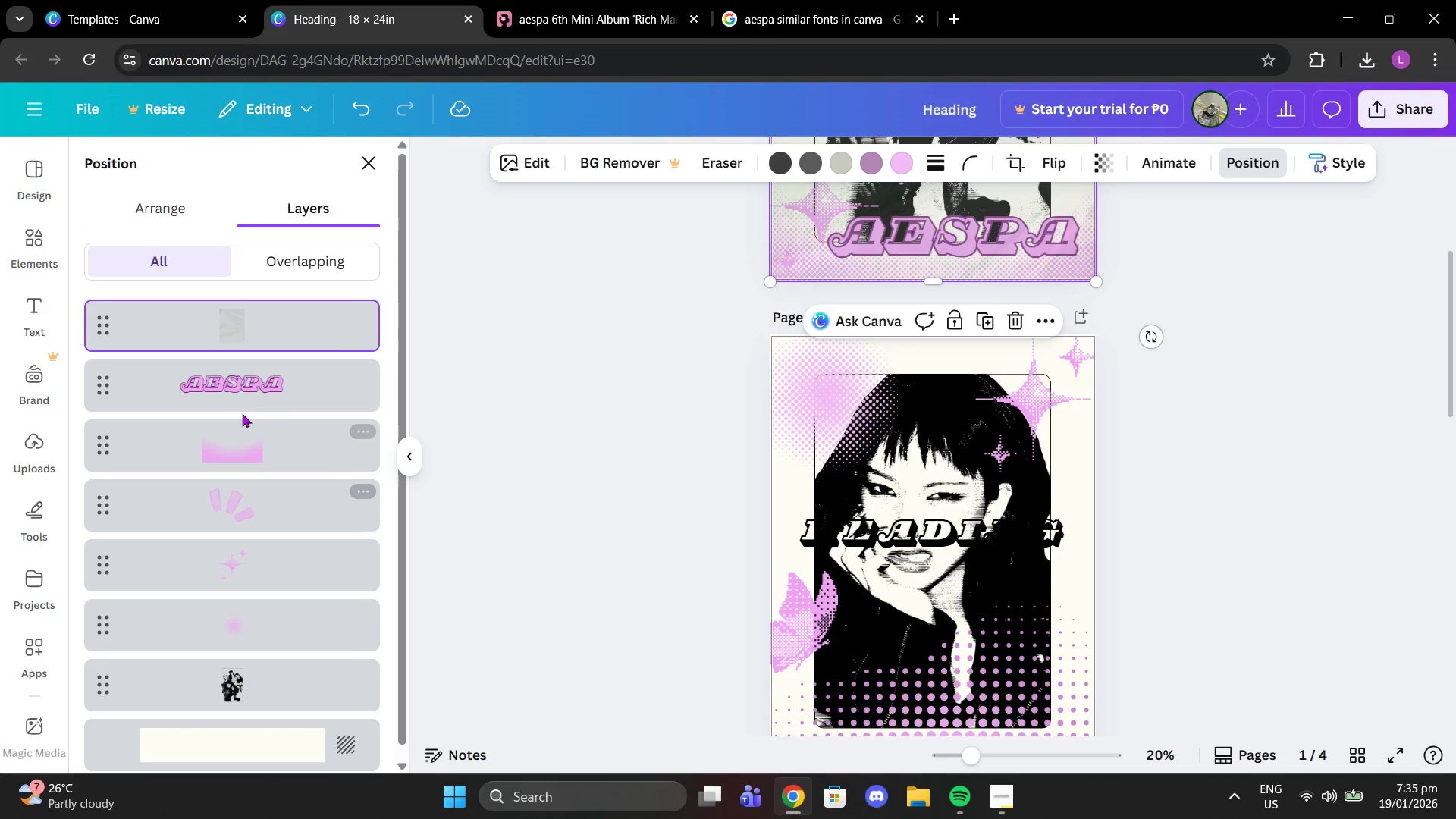 
left_click([242, 393])
 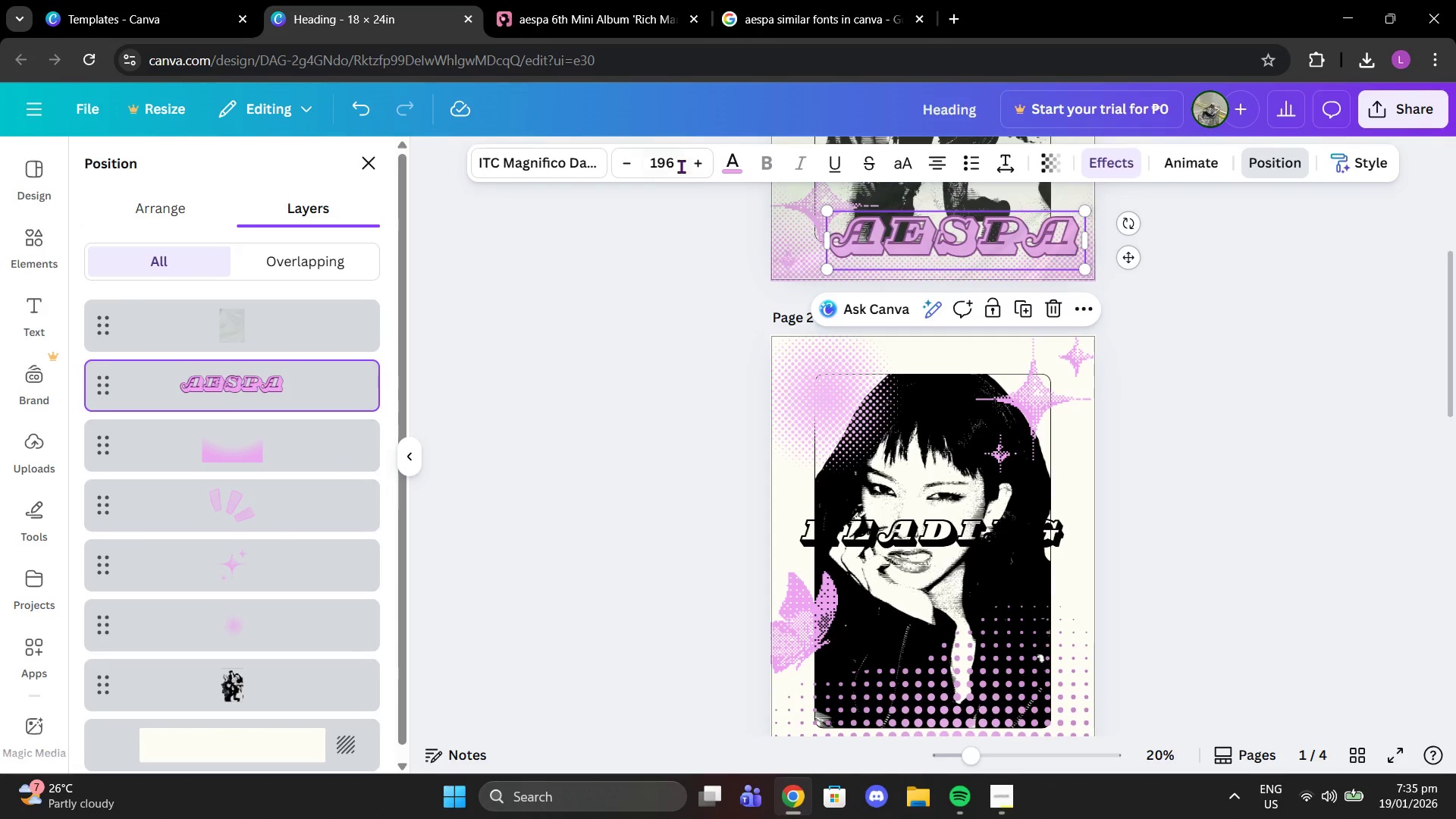 
left_click([687, 160])
 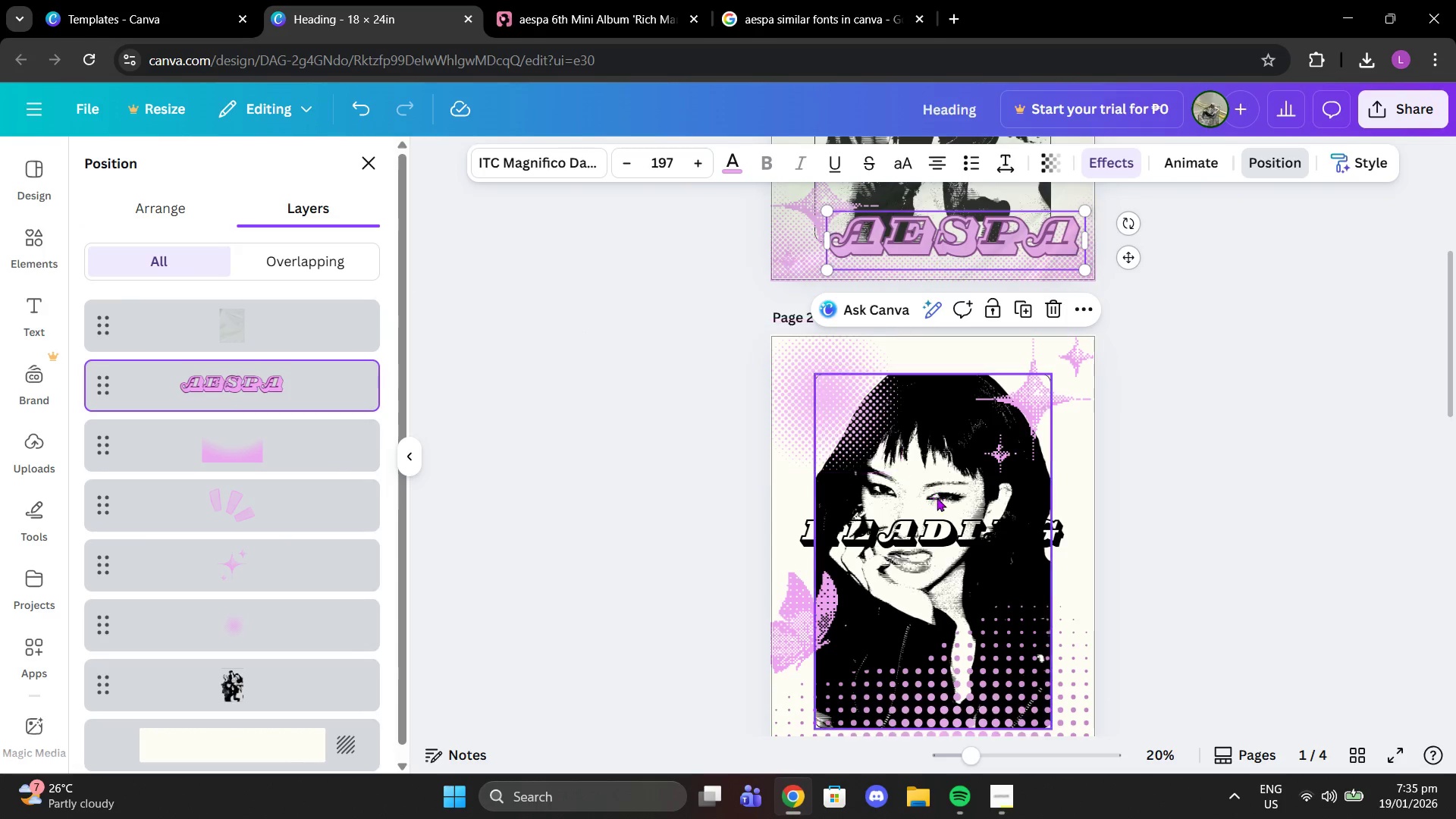 
left_click([939, 522])
 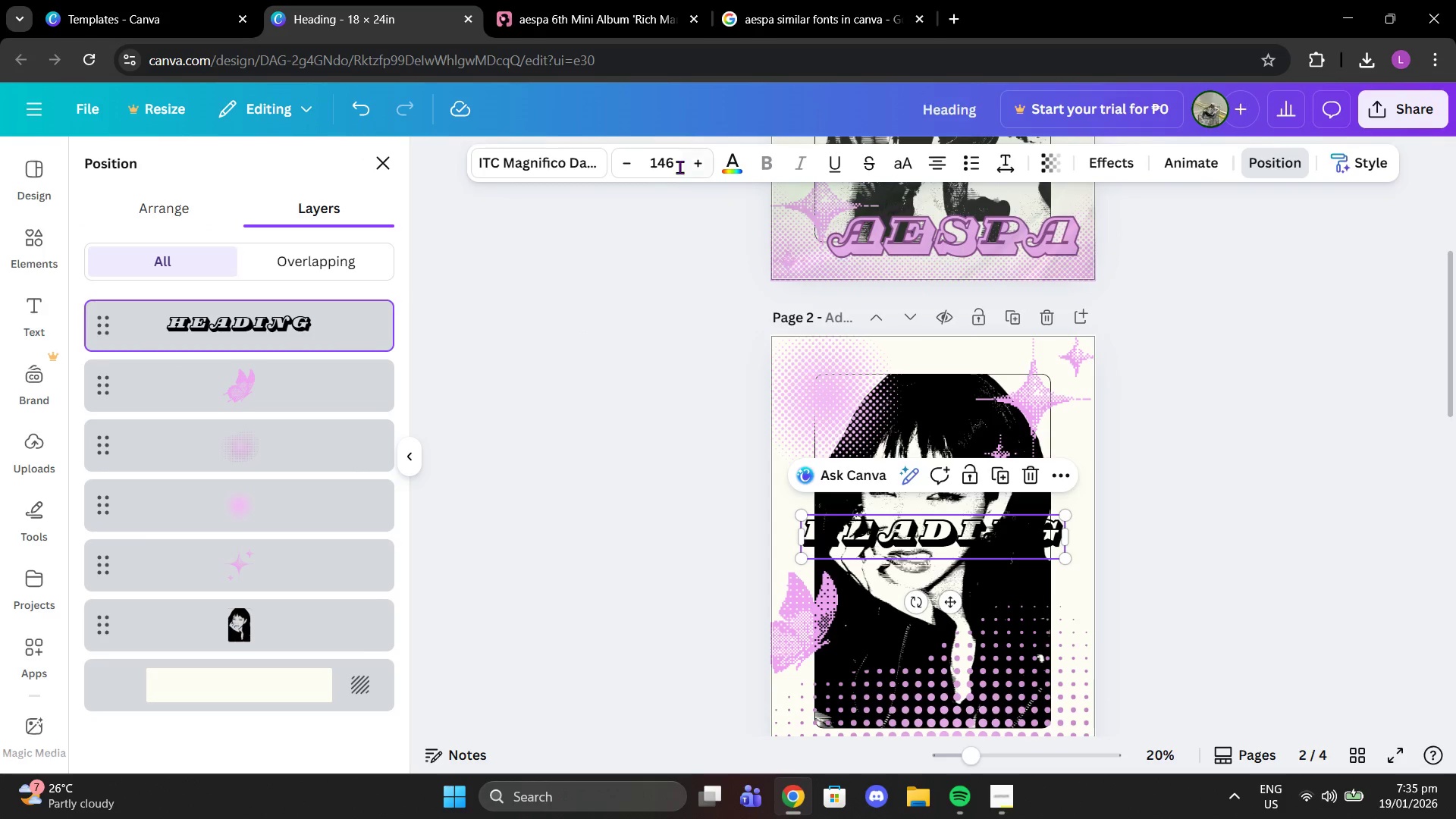 
left_click([679, 167])
 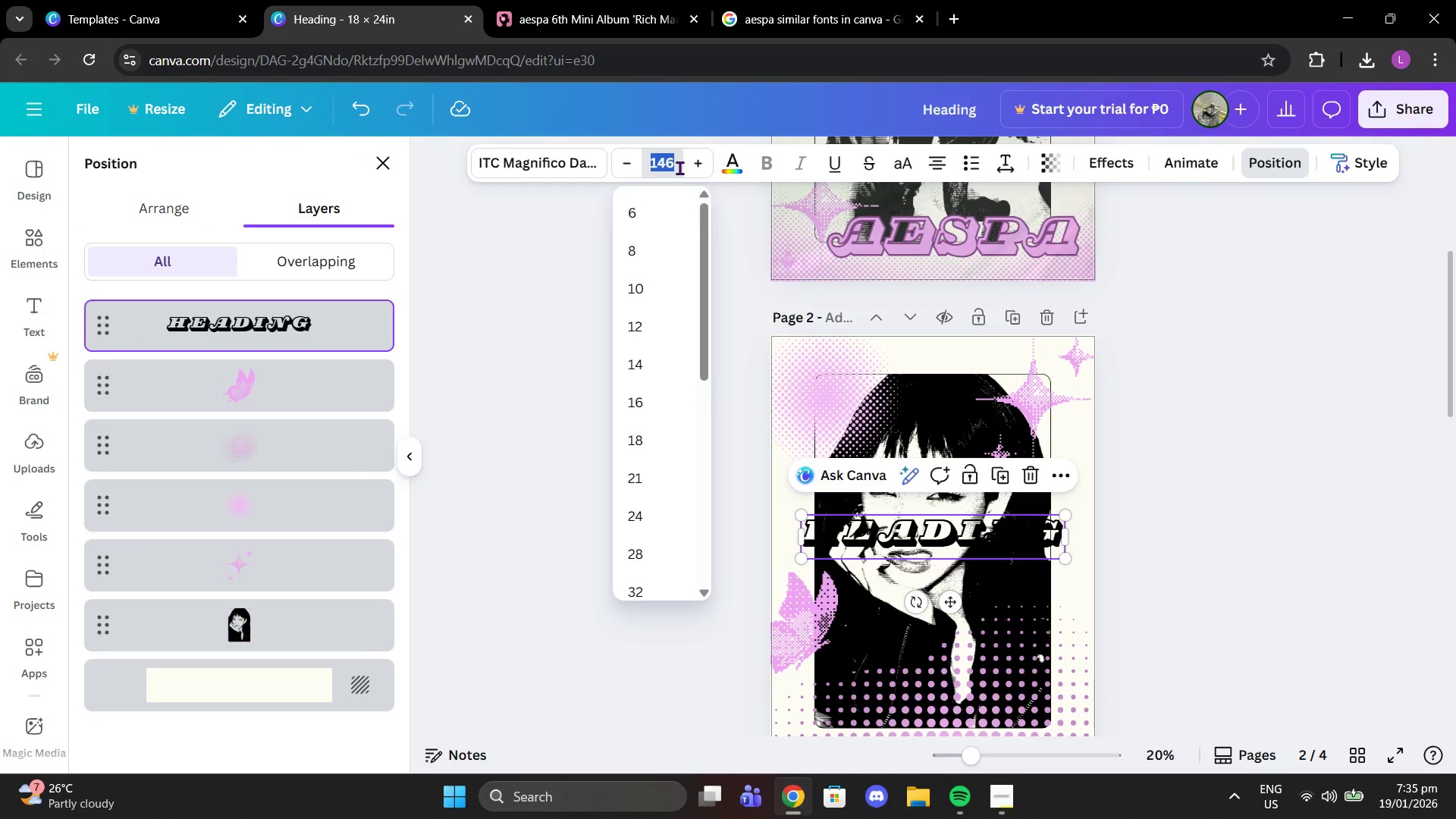 
type(197)
 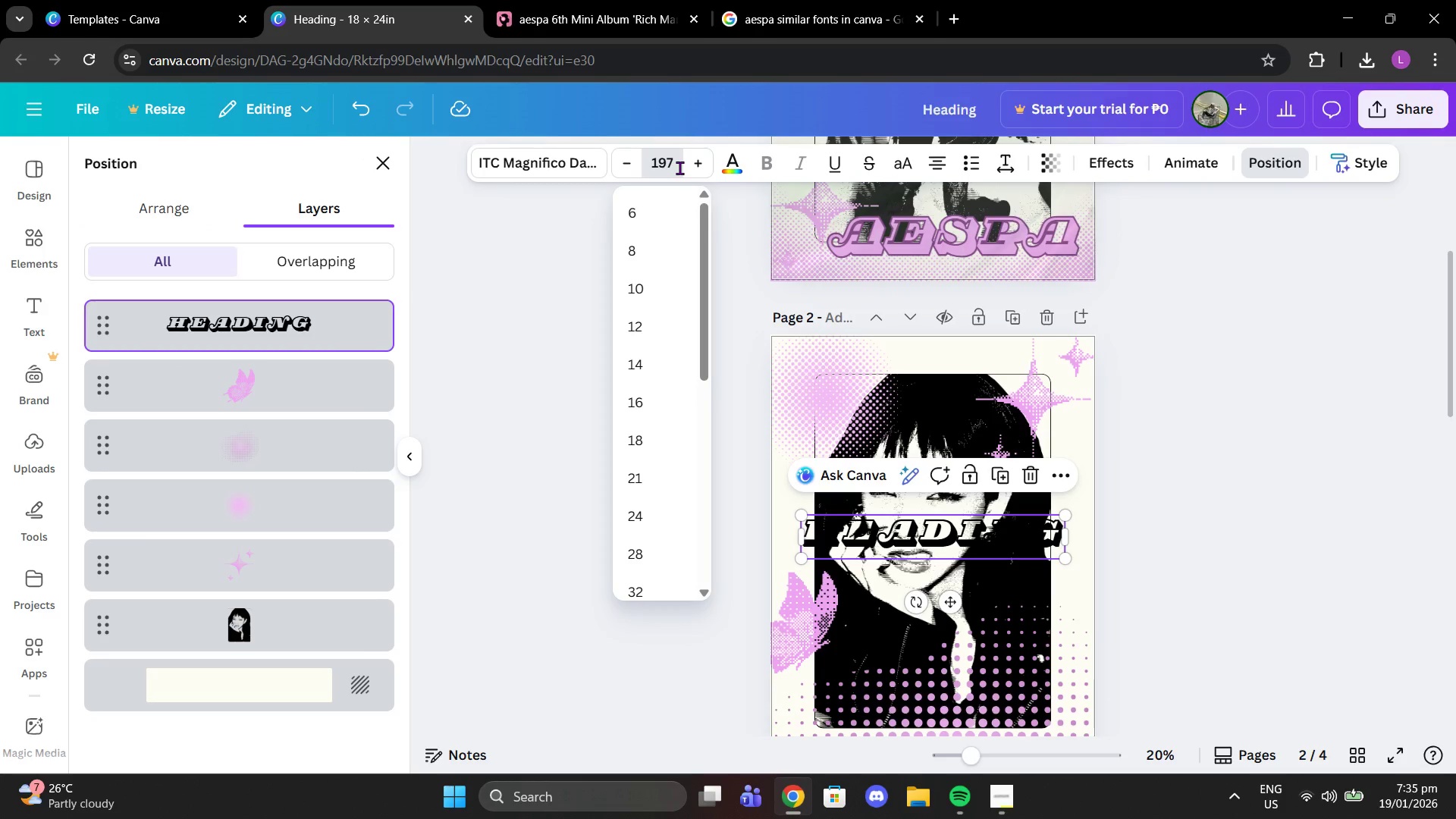 
key(Enter)
 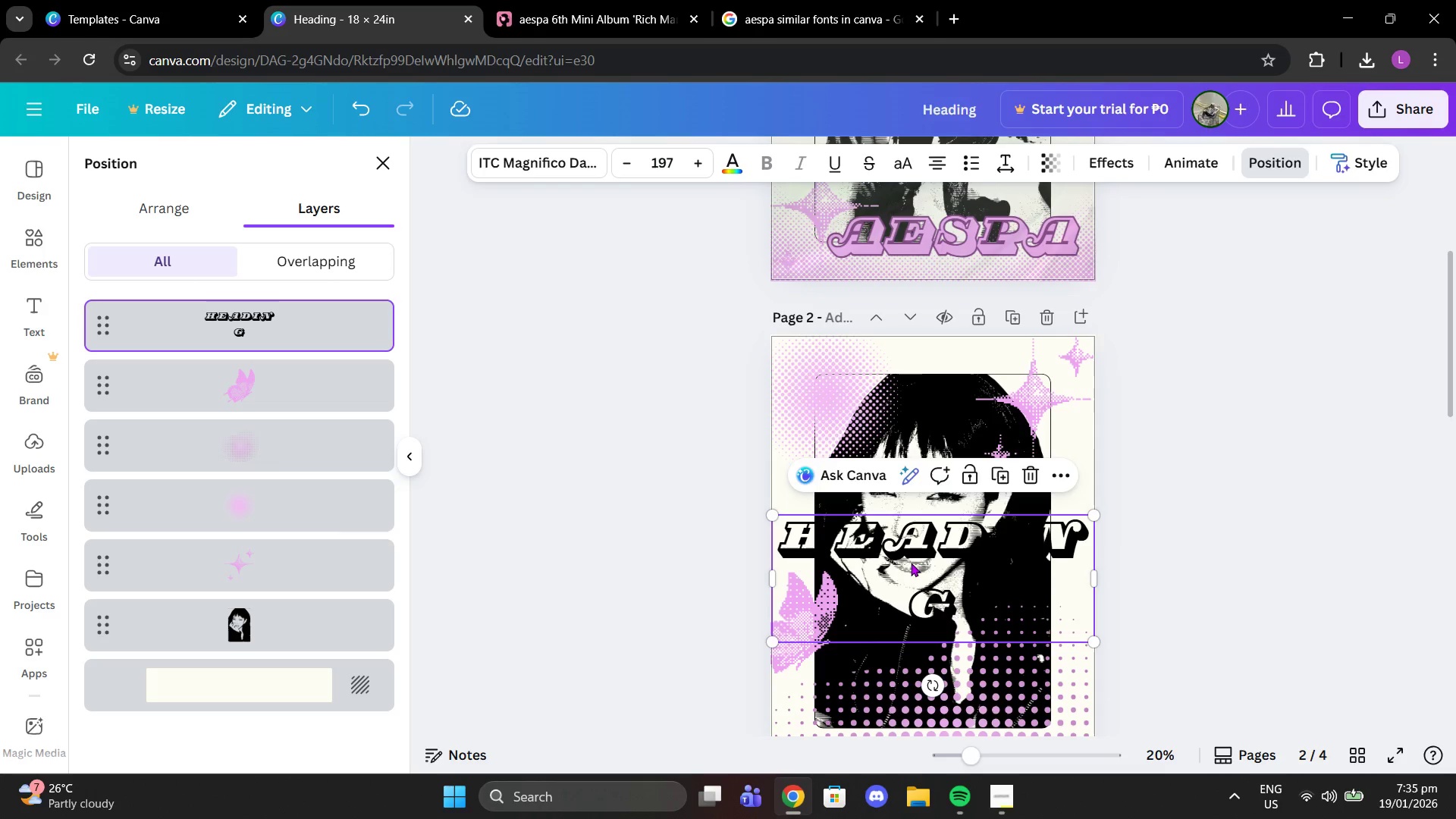 
double_click([911, 562])
 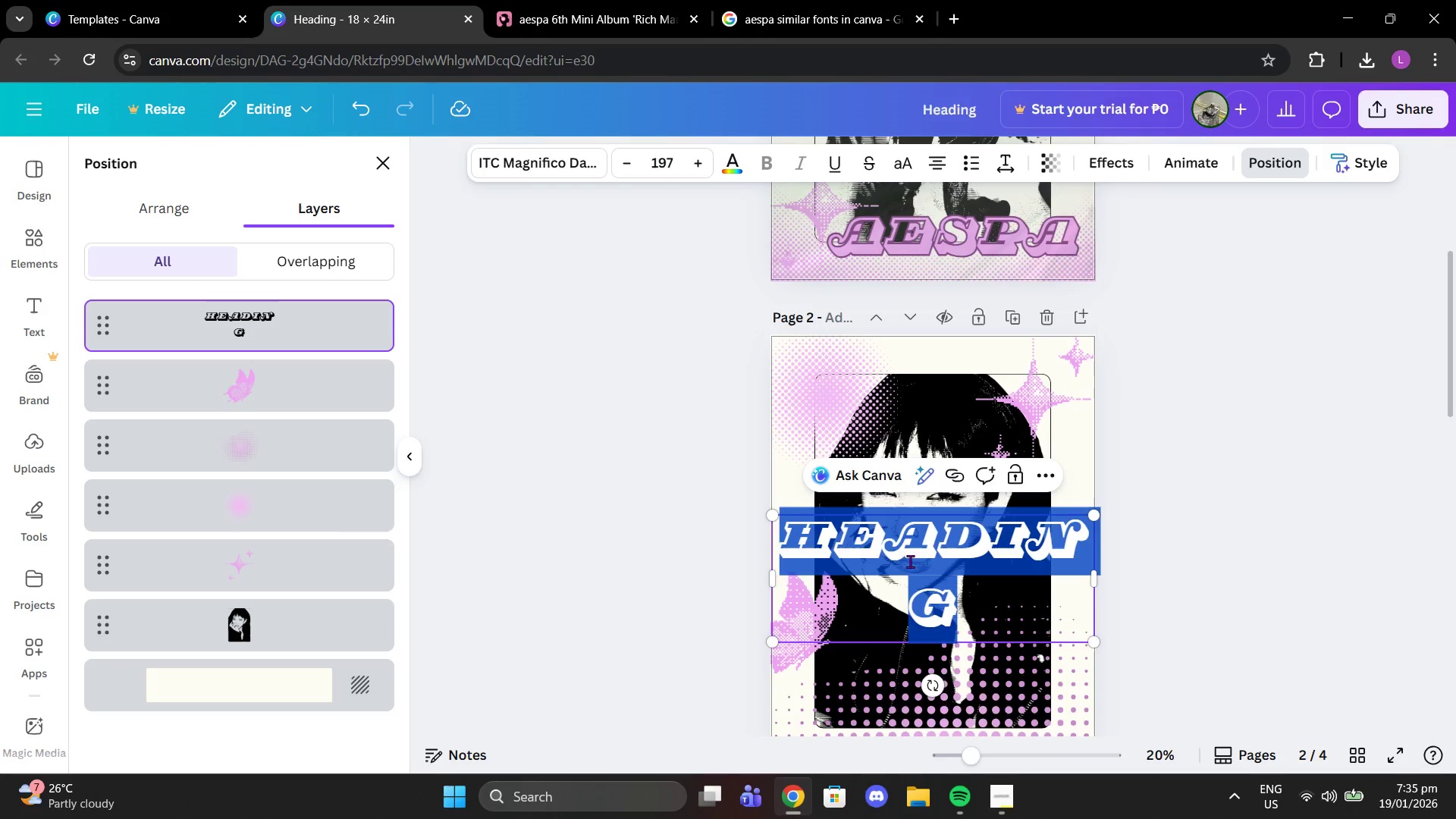 
type(karina)
 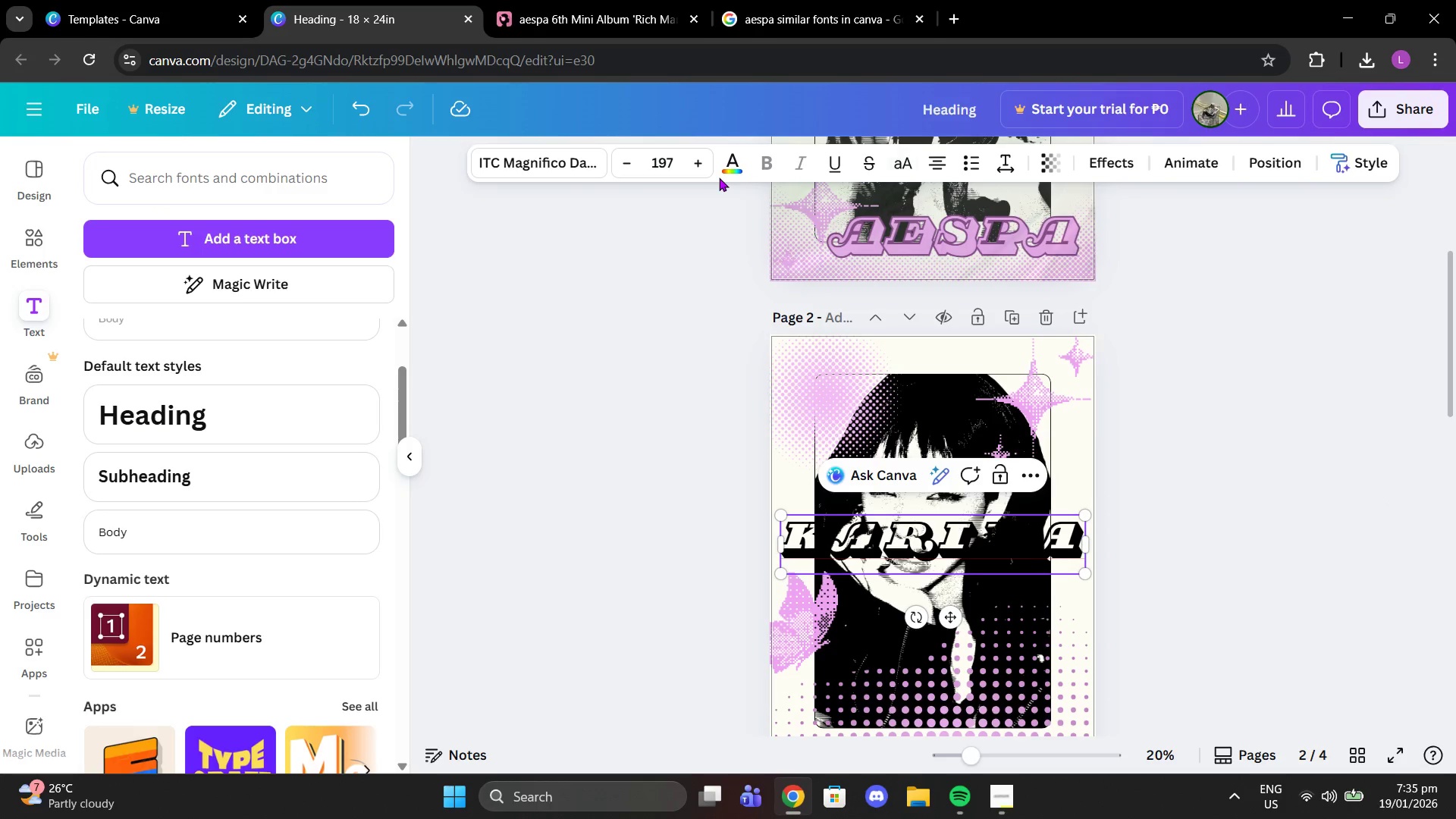 
left_click([722, 166])
 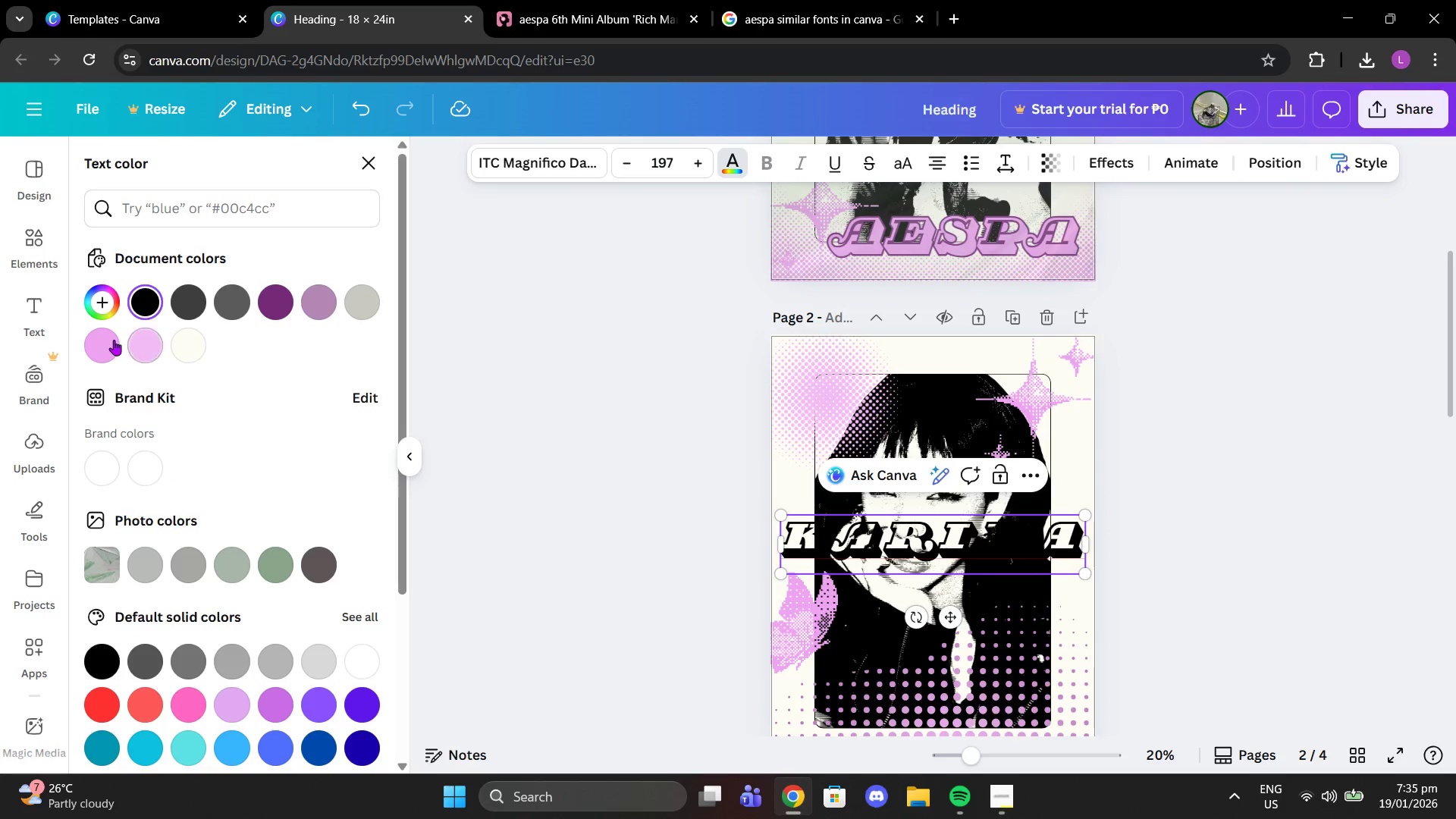 
left_click([111, 340])
 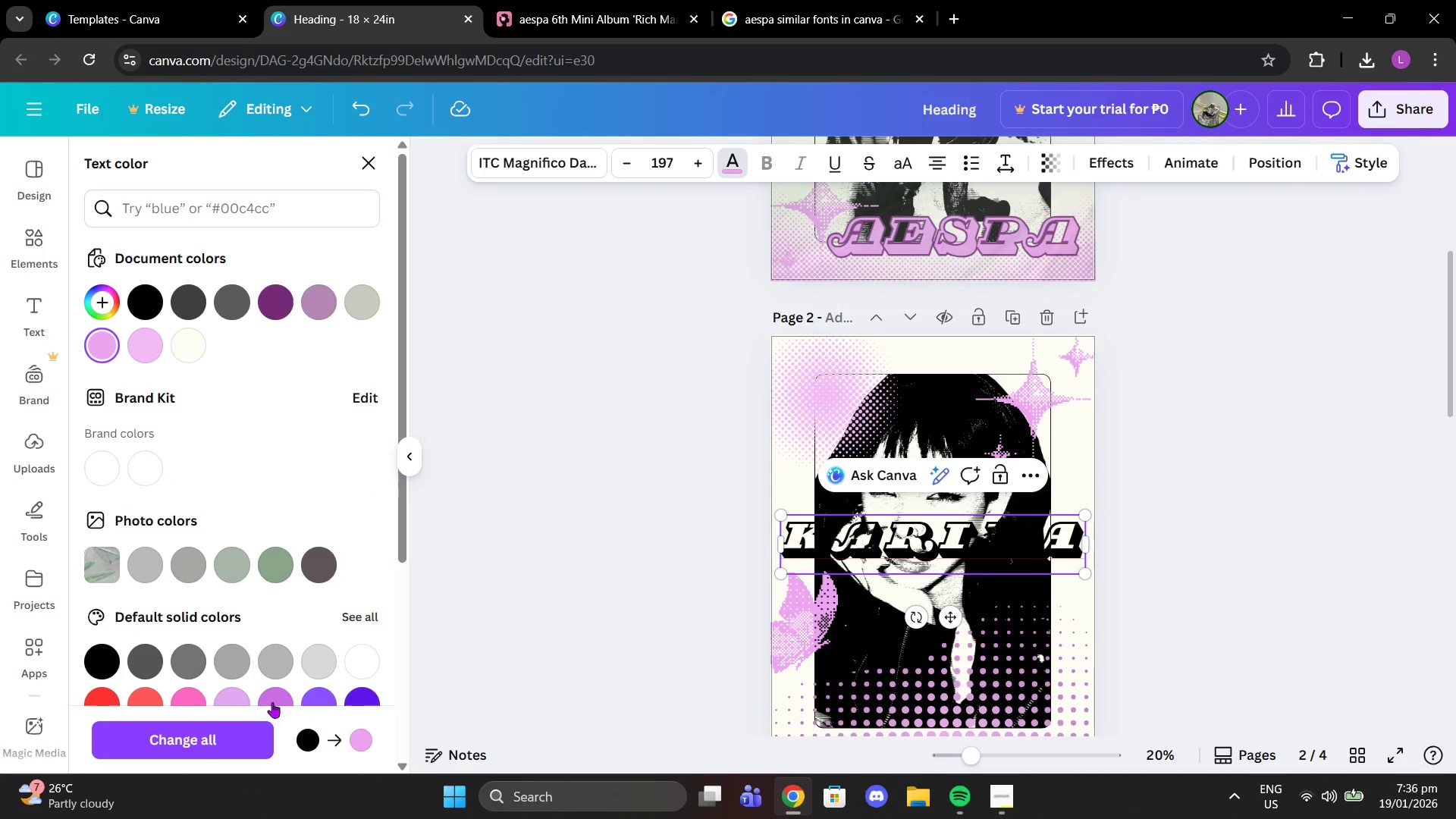 
left_click([763, 551])
 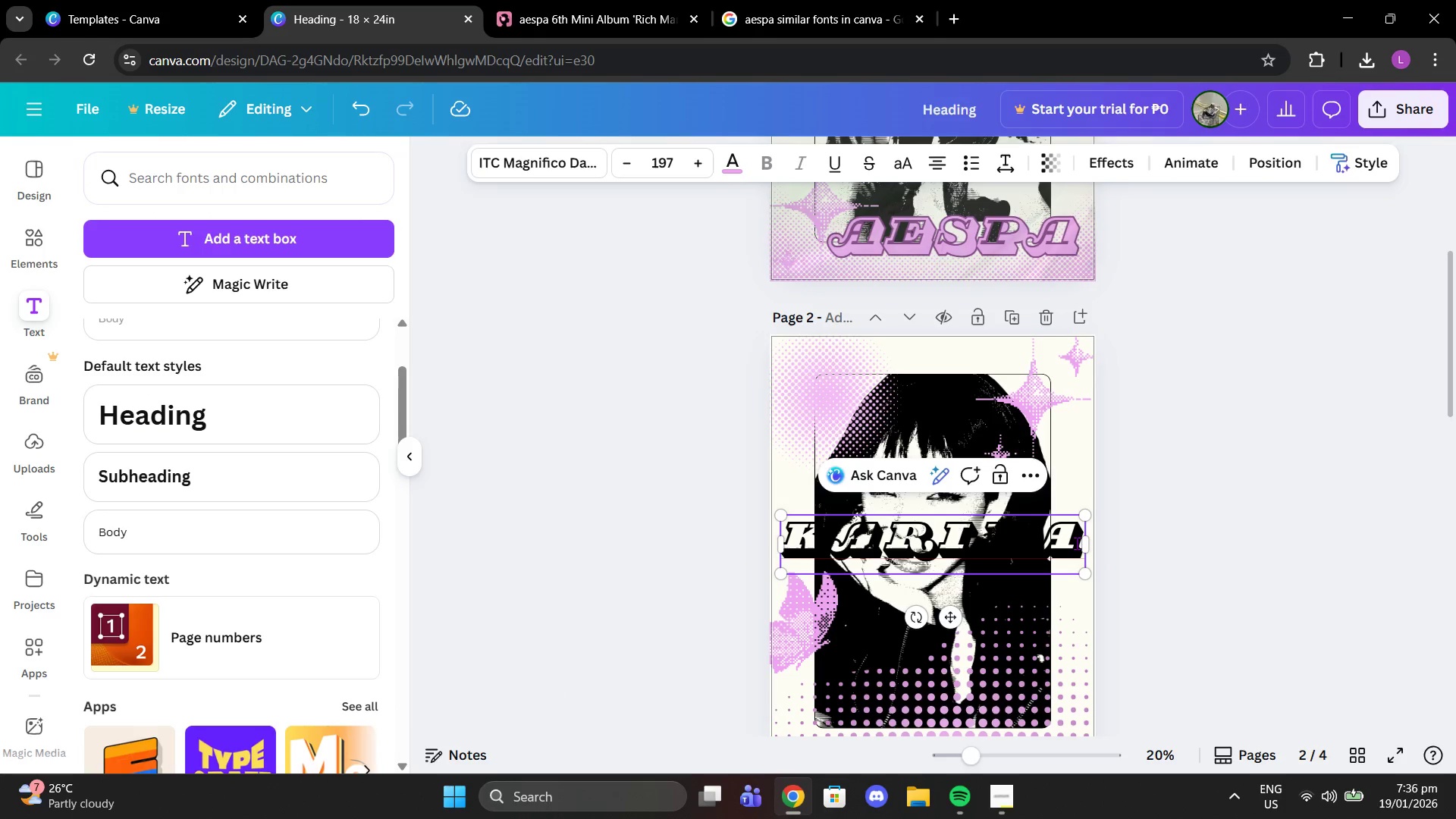 
double_click([1185, 538])
 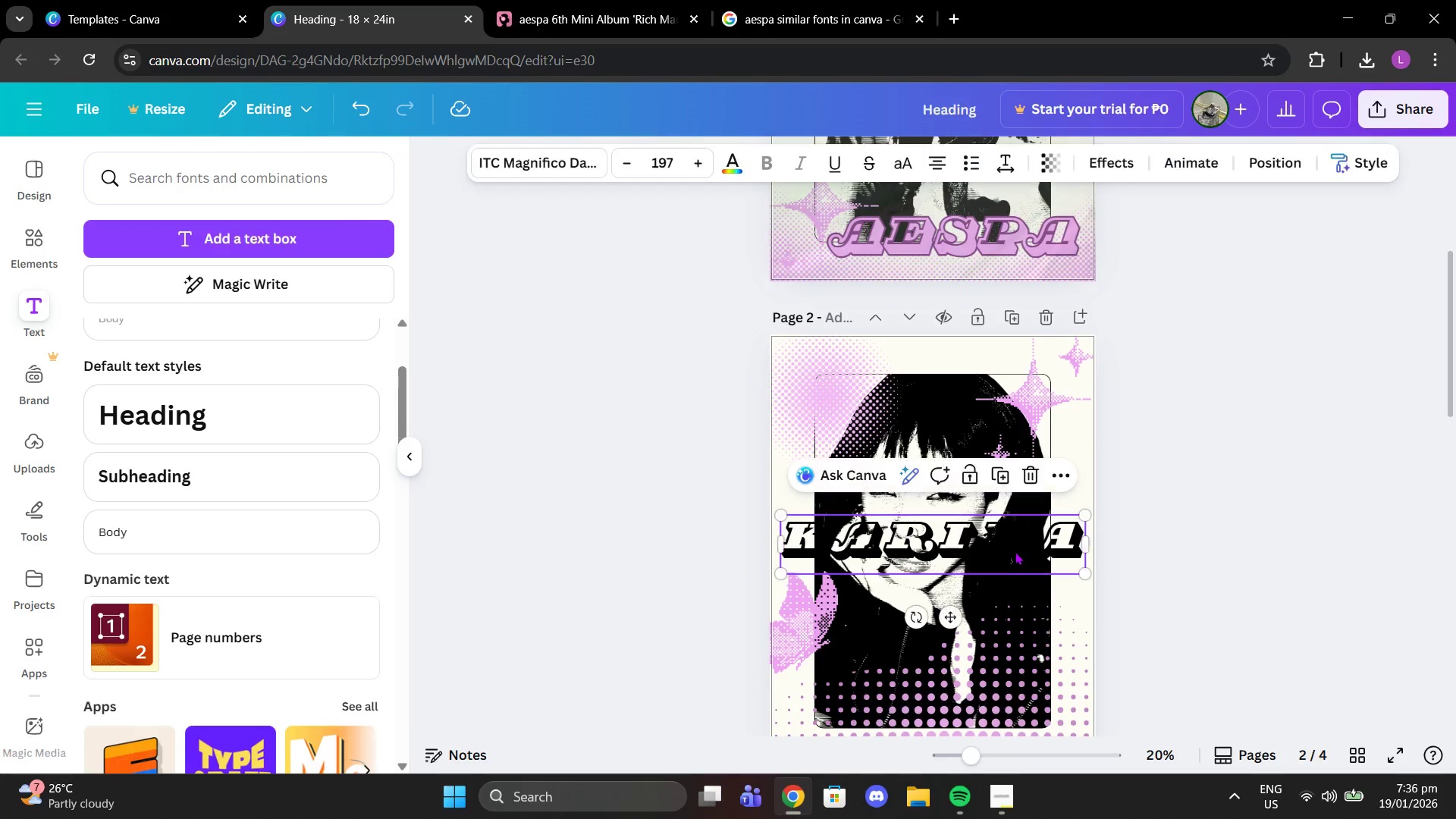 
left_click_drag(start_coordinate=[1015, 551], to_coordinate=[1018, 533])
 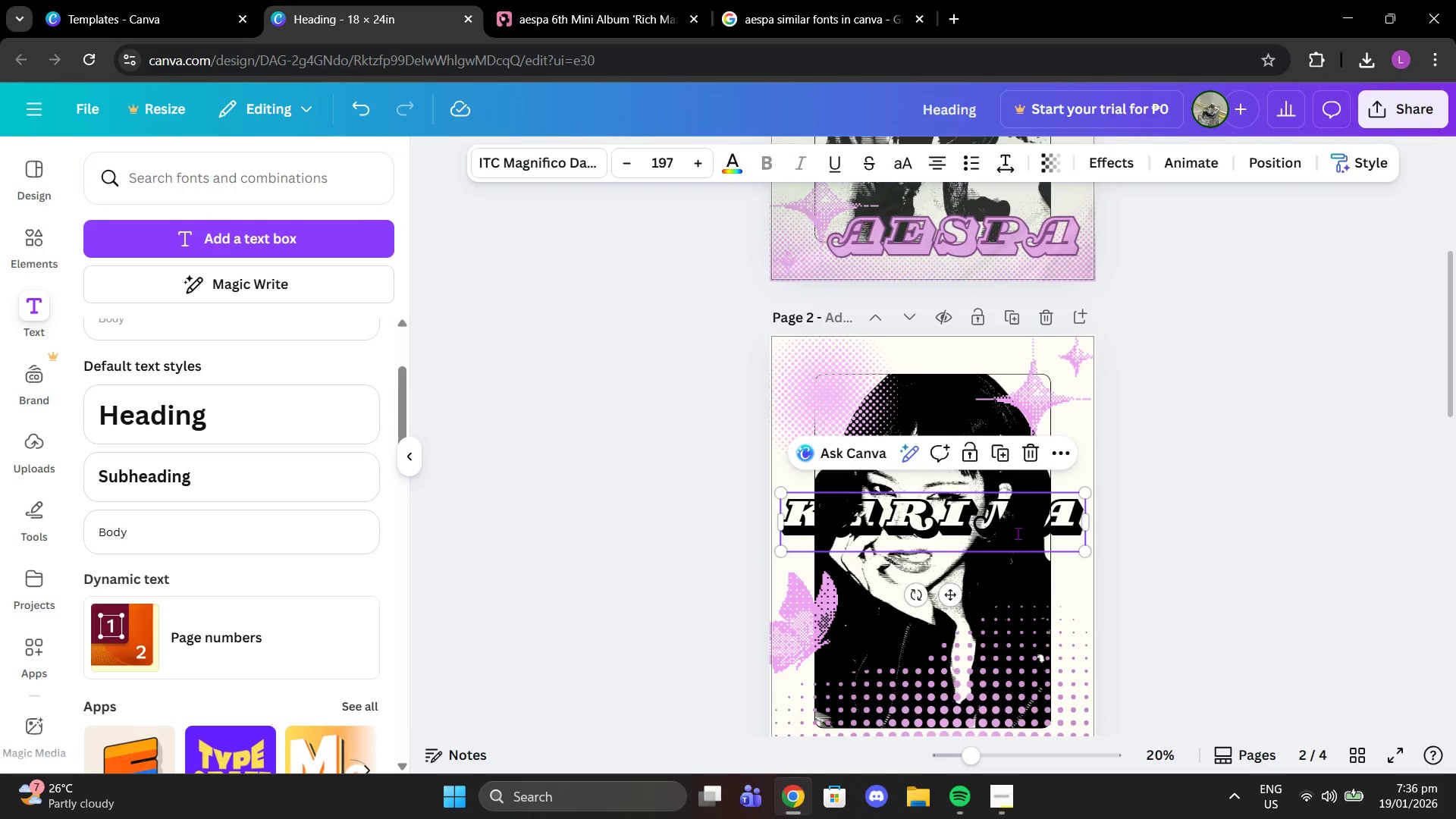 
left_click([1018, 533])
 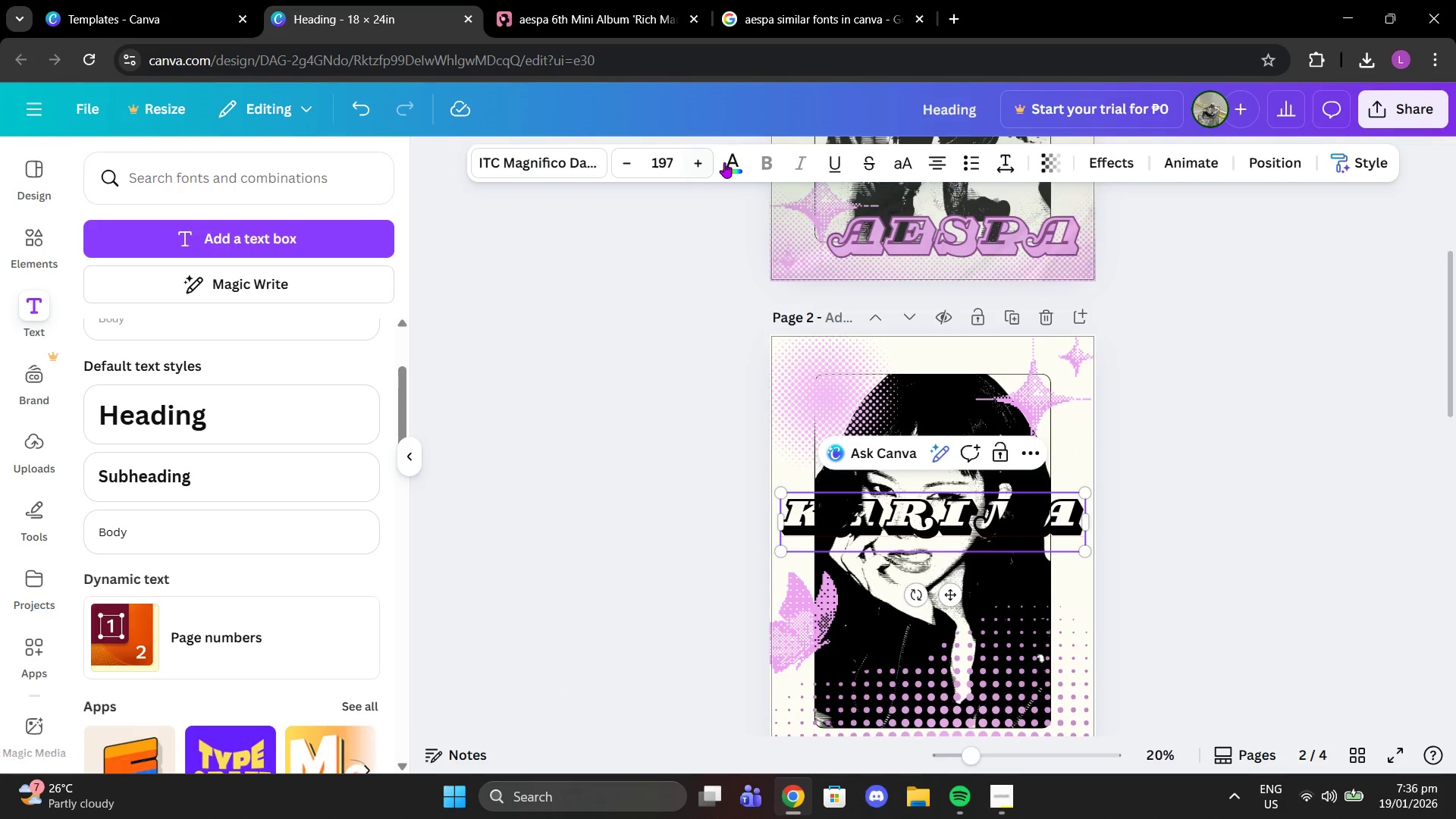 
left_click([728, 162])
 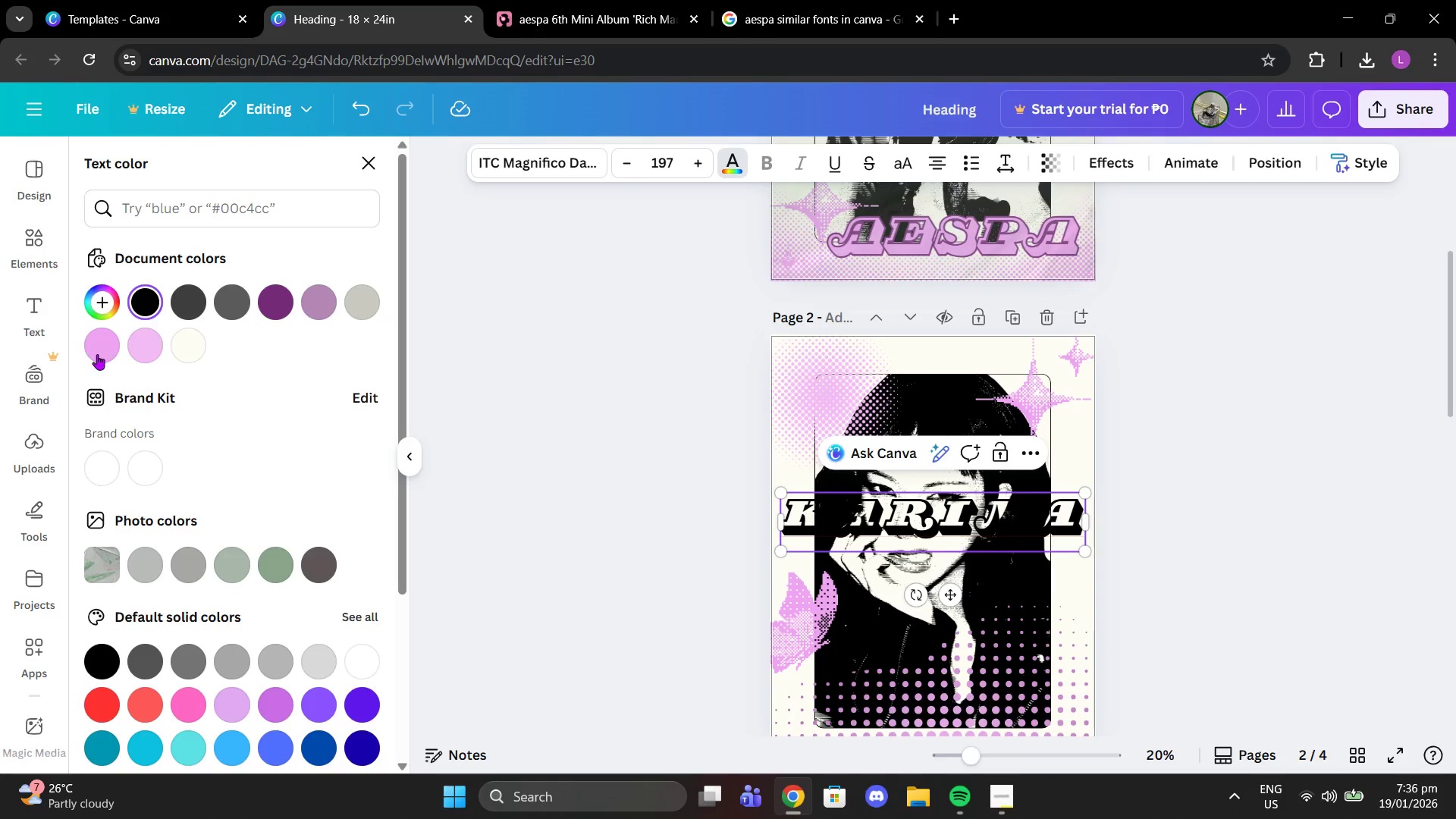 
left_click([97, 353])
 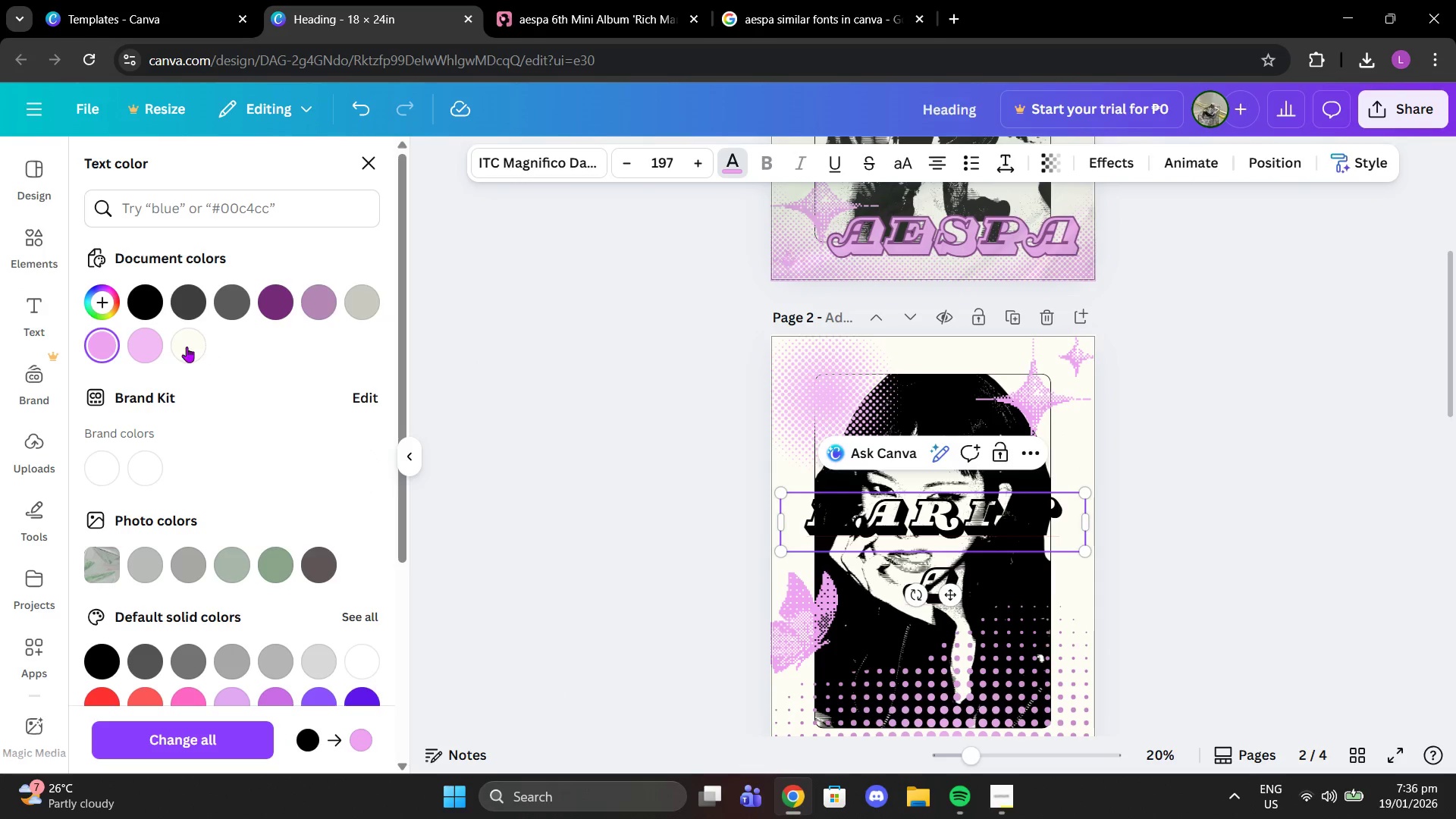 
left_click([147, 350])
 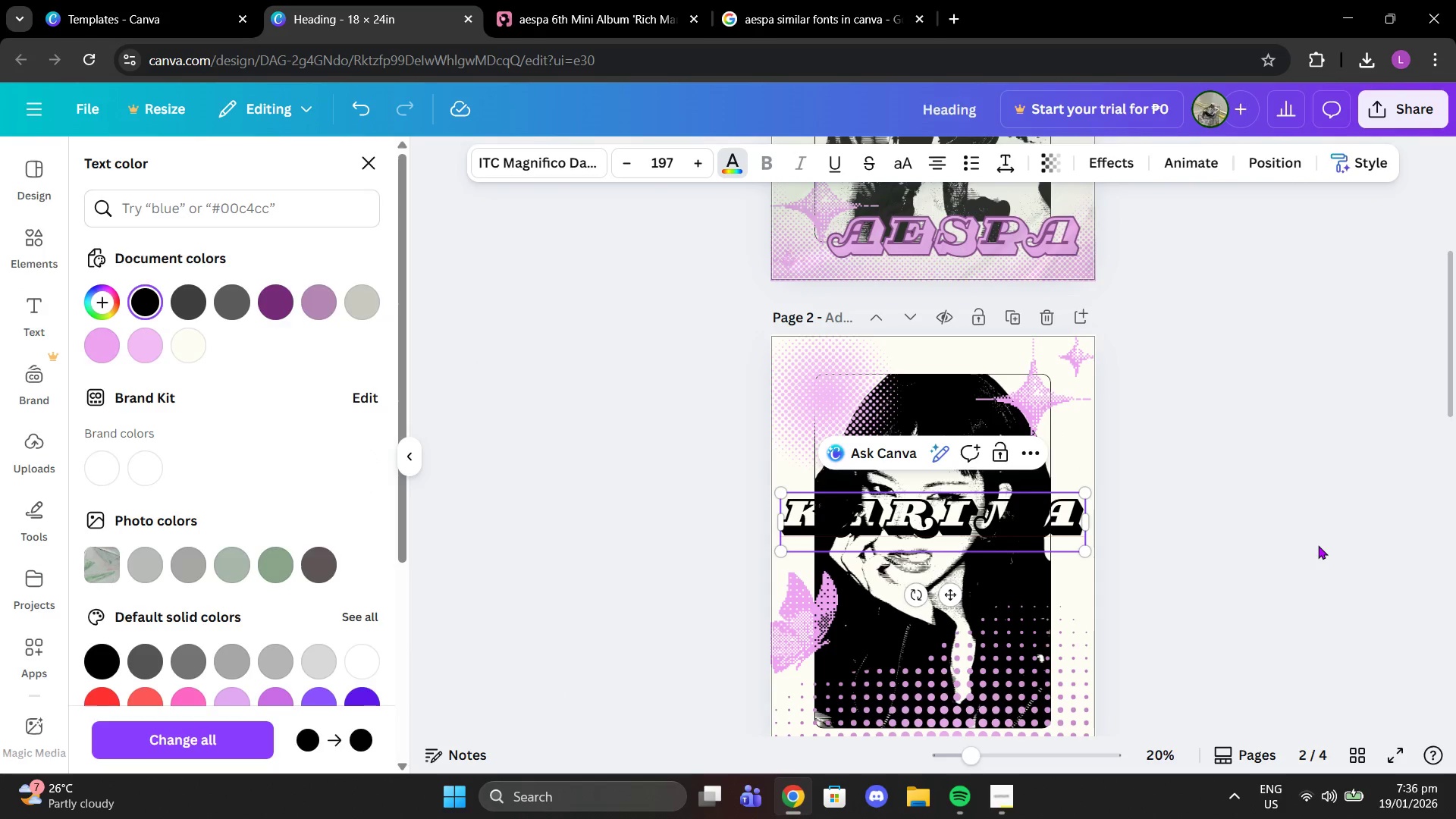 
left_click_drag(start_coordinate=[1001, 525], to_coordinate=[1016, 582])
 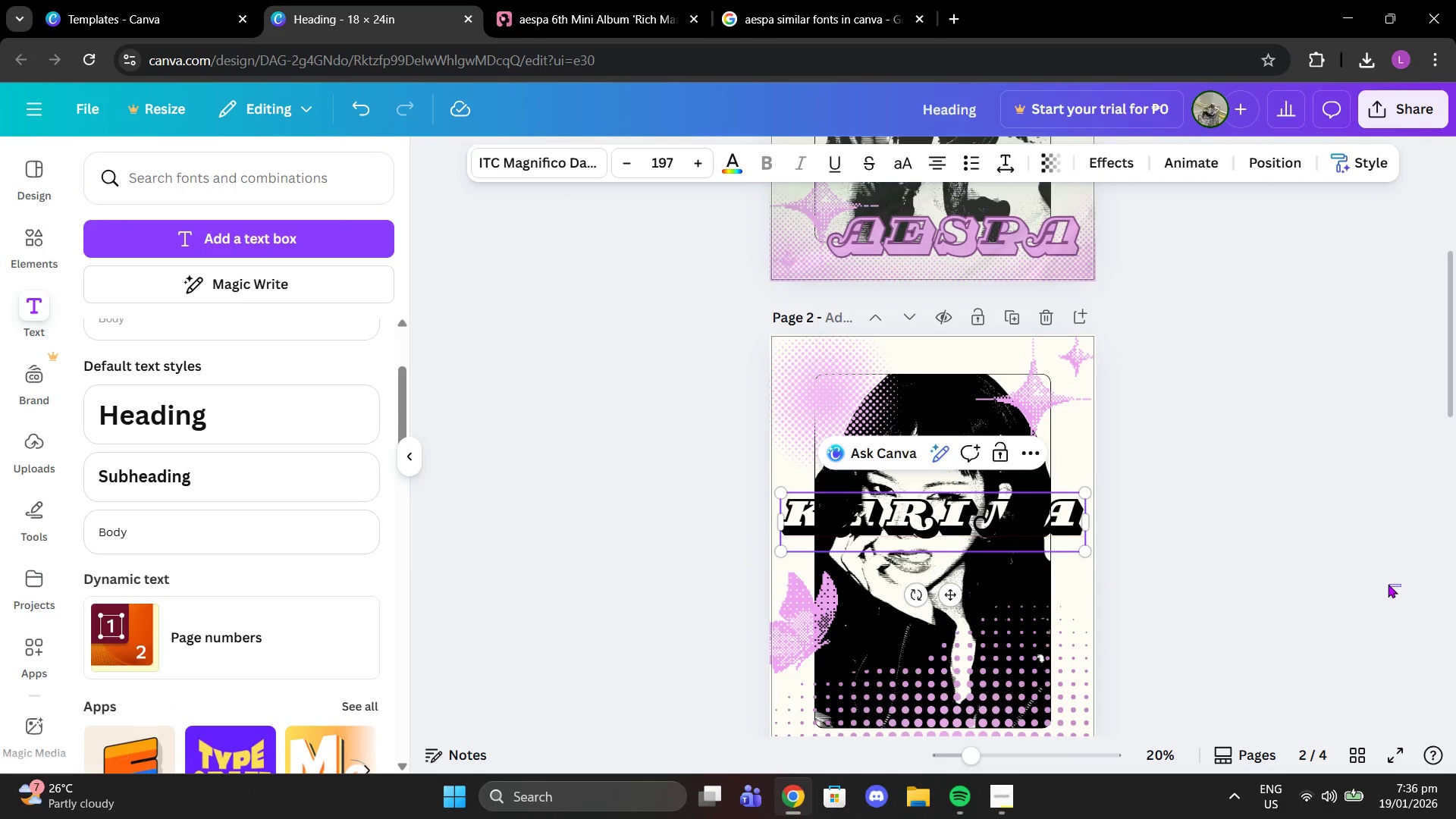 
left_click_drag(start_coordinate=[1402, 587], to_coordinate=[1388, 584])
 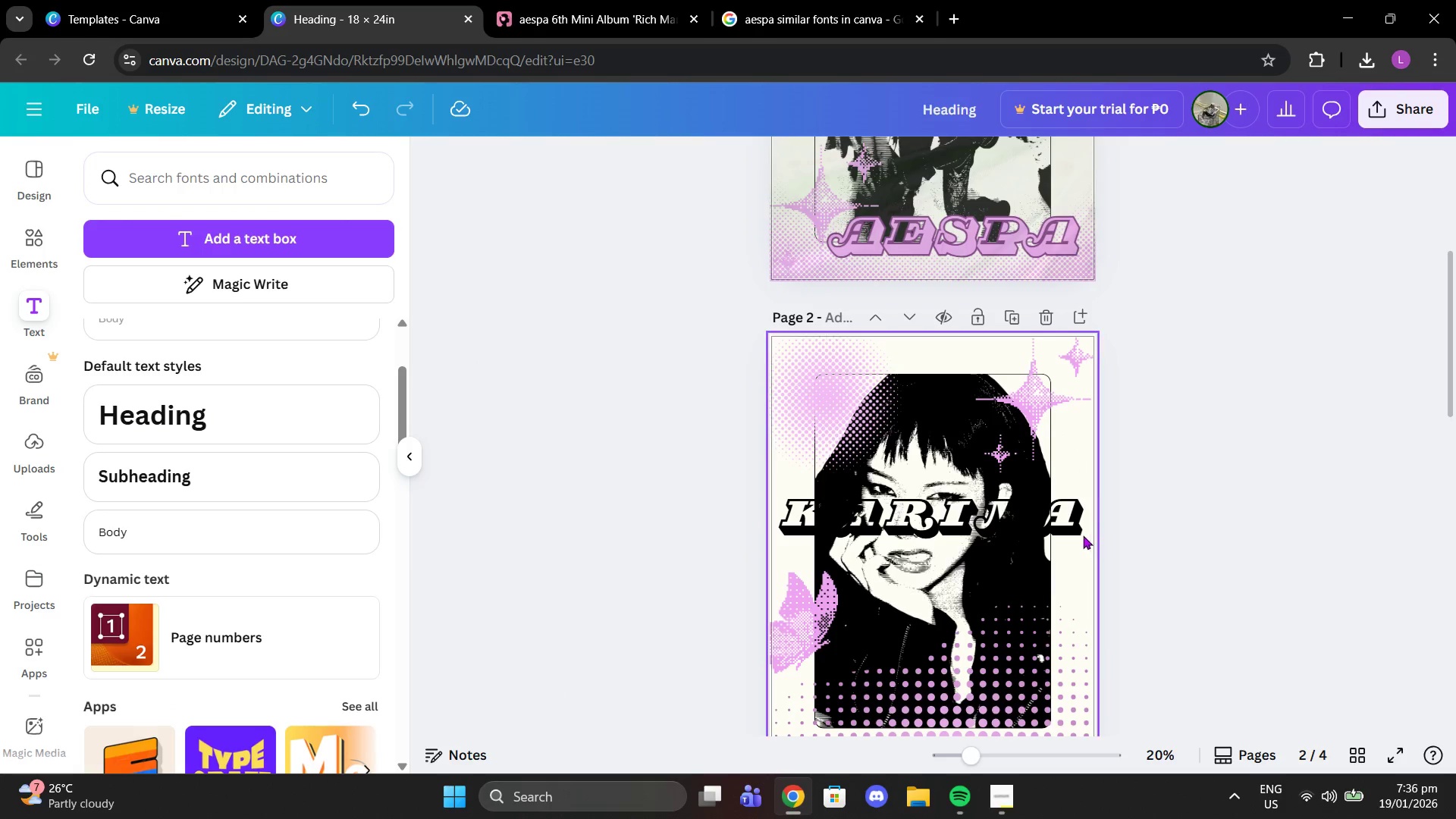 
left_click([1049, 522])
 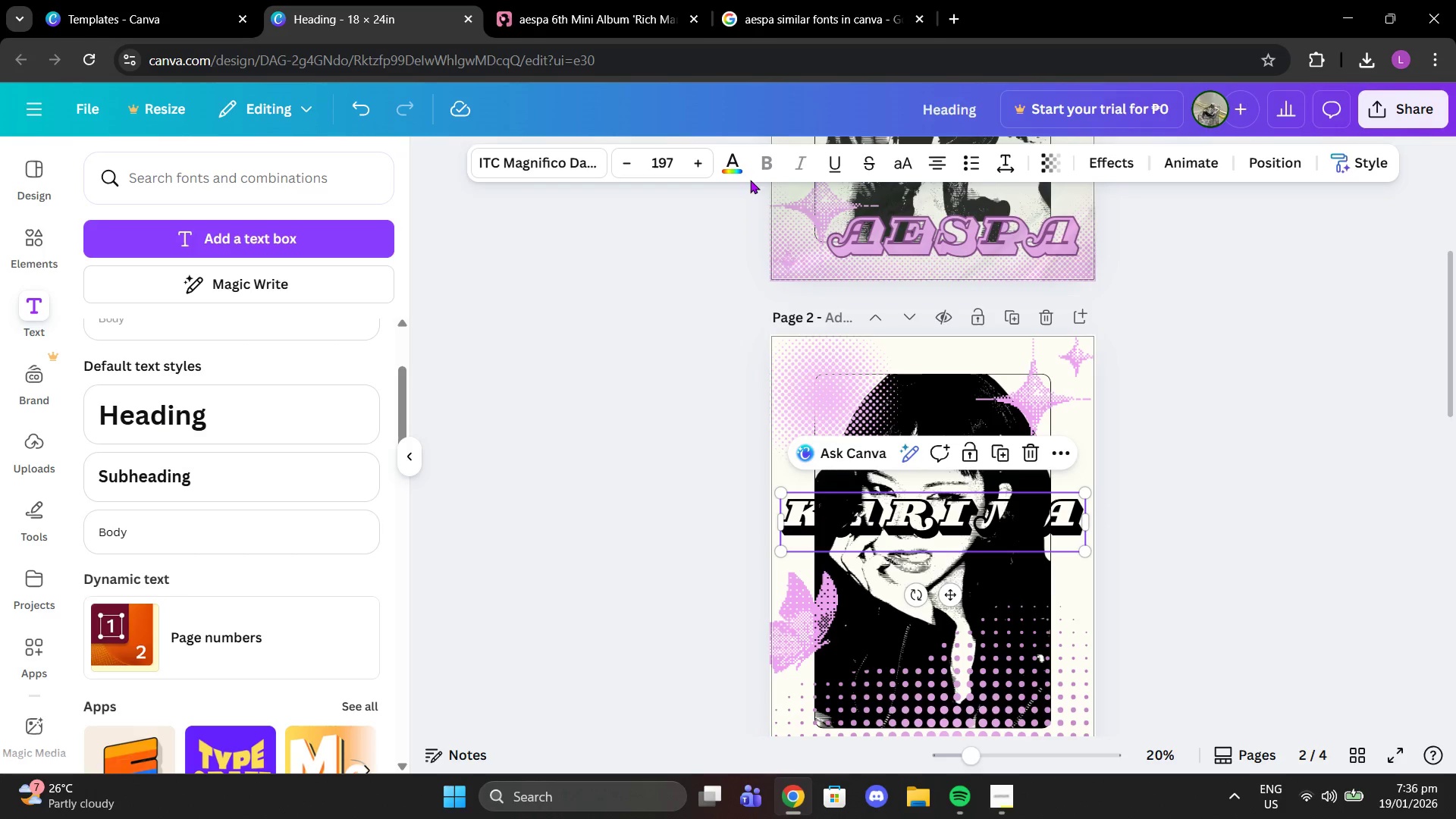 
left_click([734, 168])
 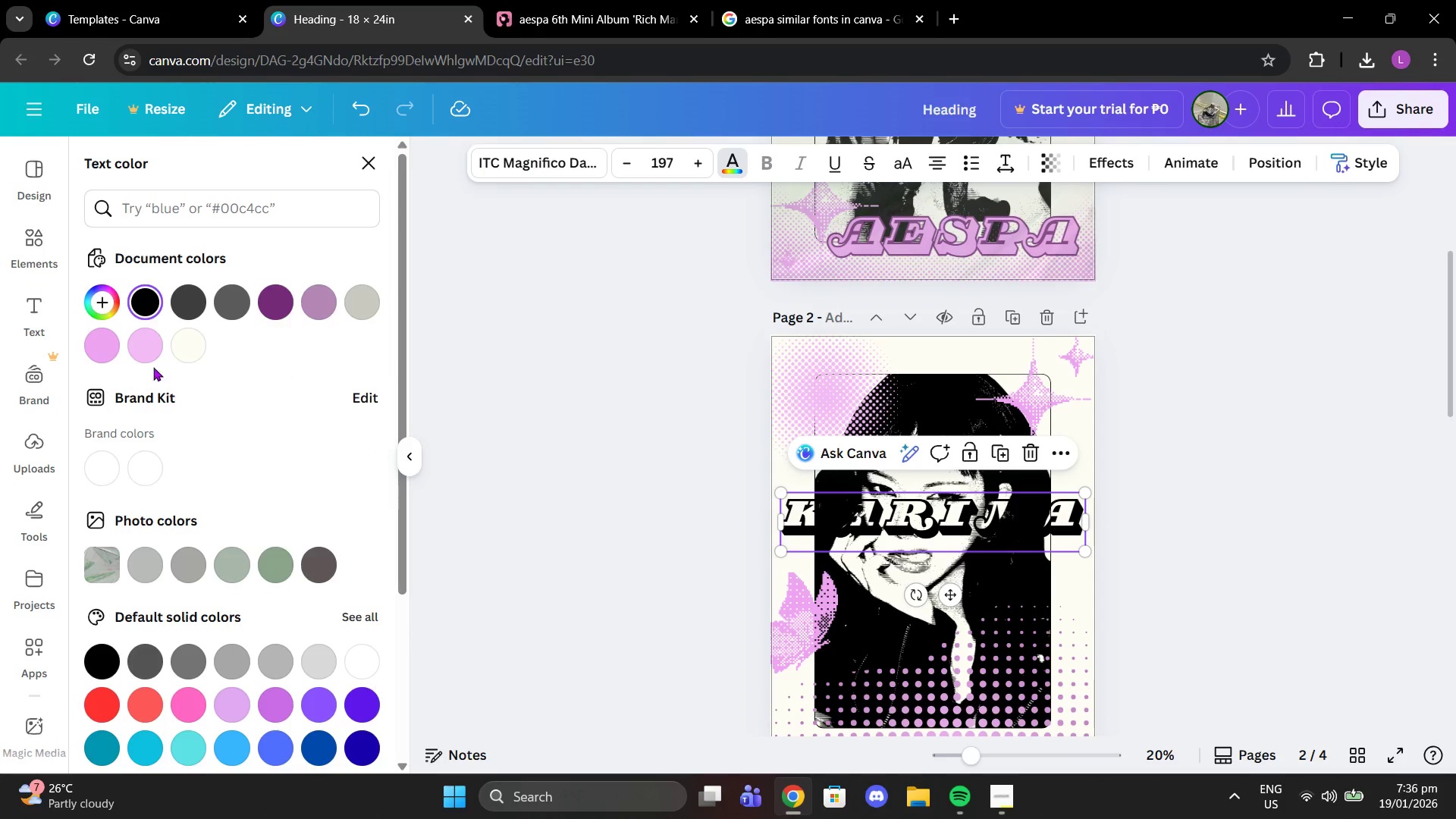 
left_click([147, 359])
 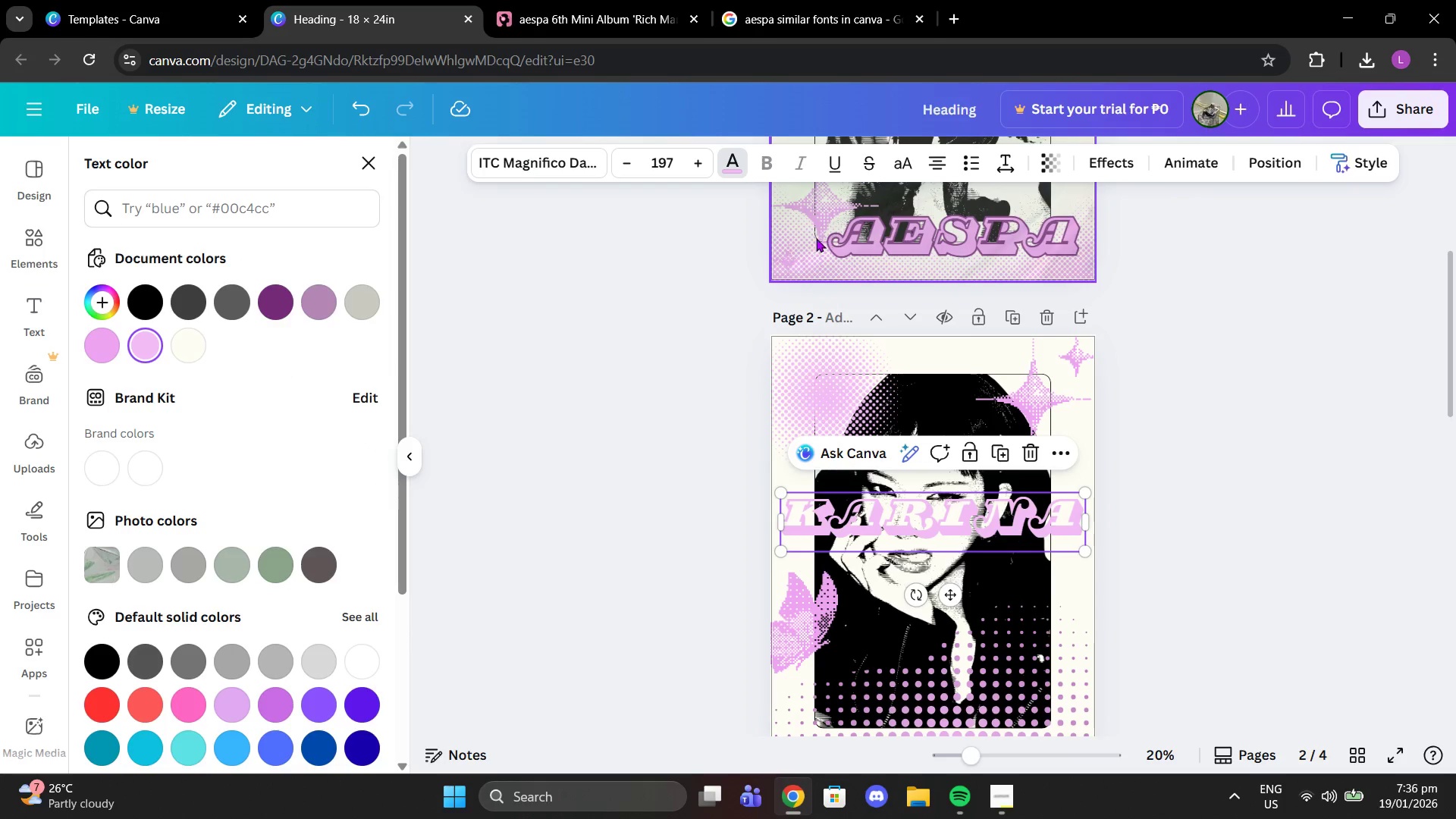 
left_click([115, 341])
 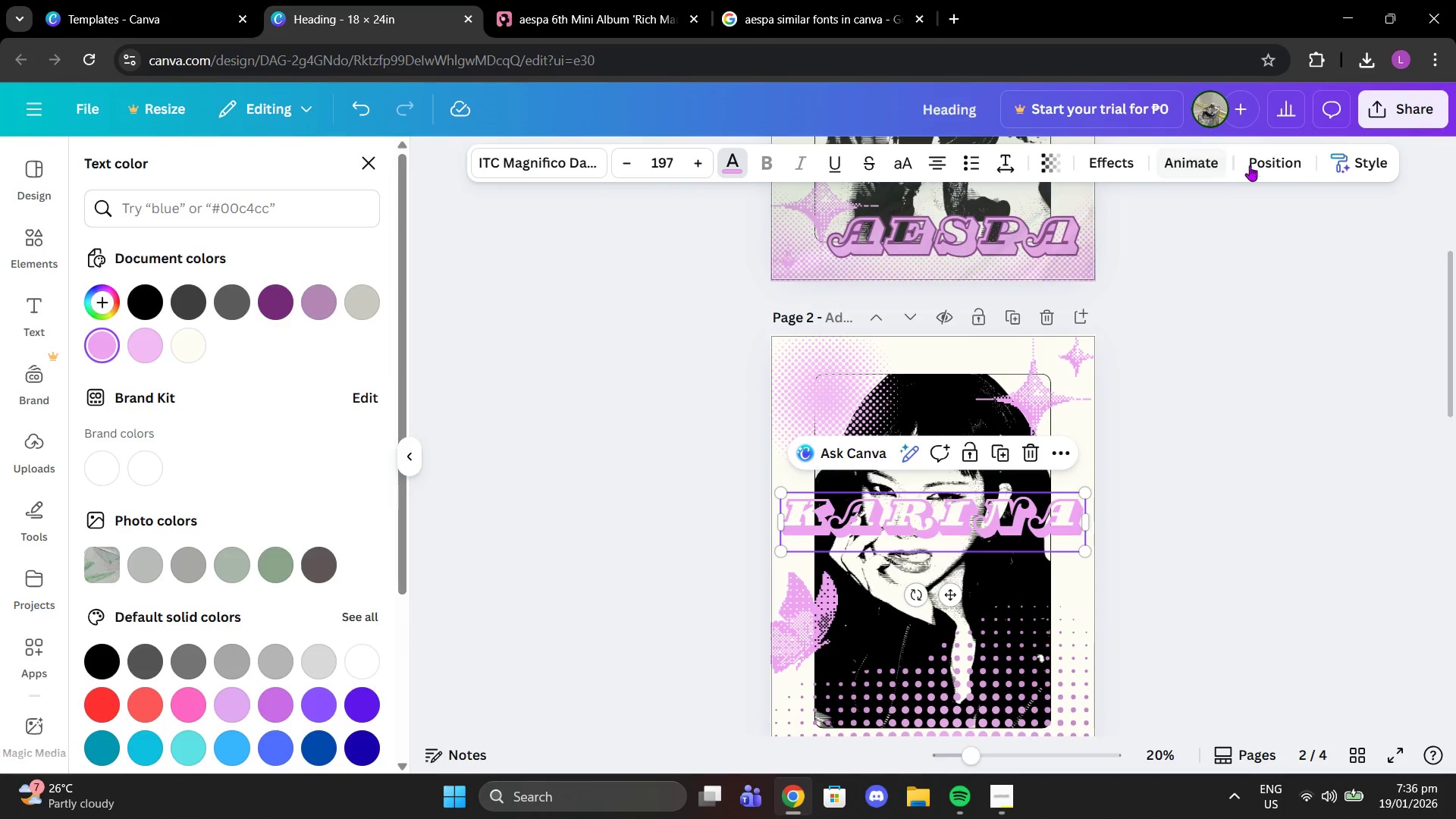 
left_click([1263, 169])
 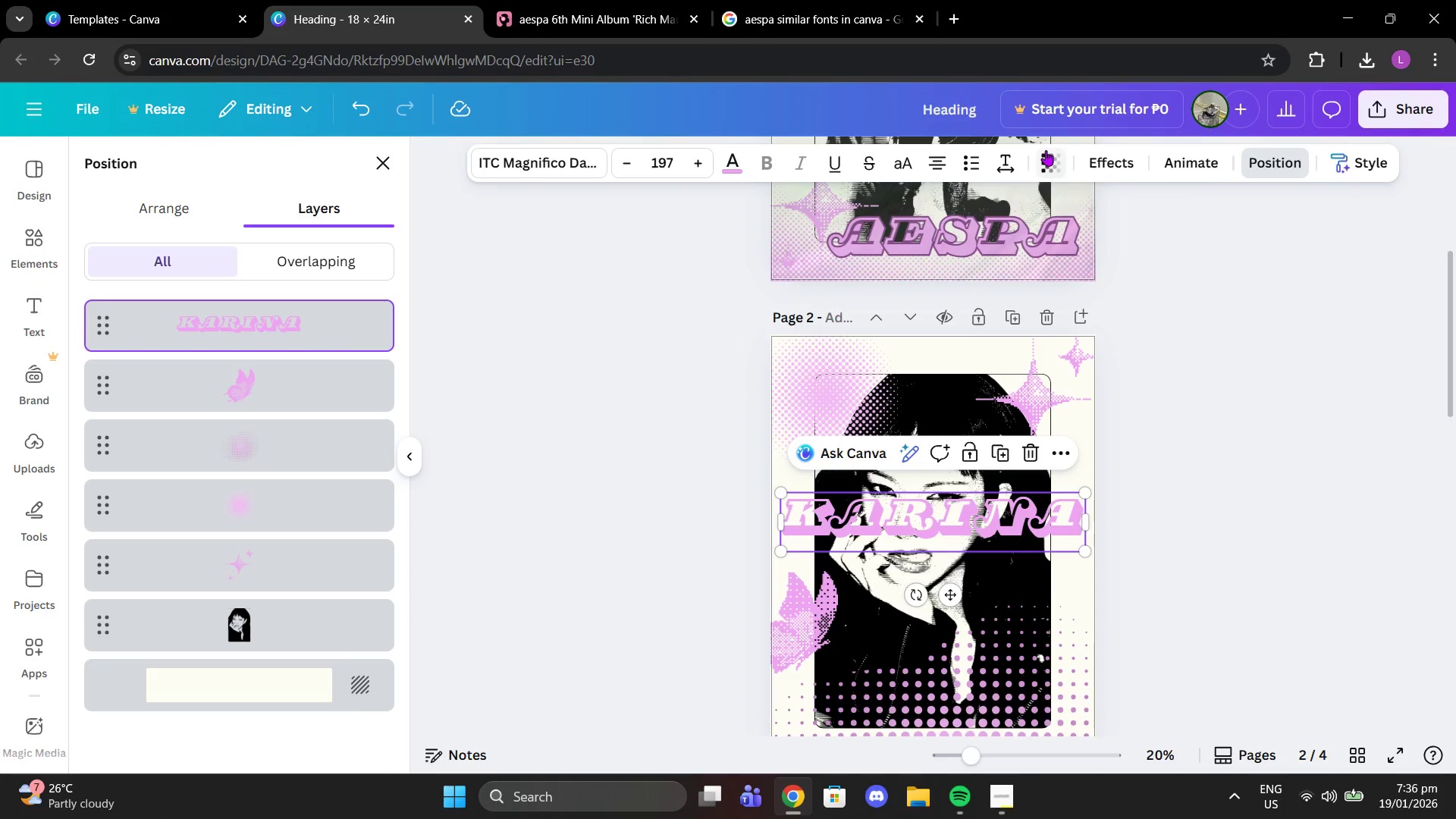 
left_click([1116, 157])
 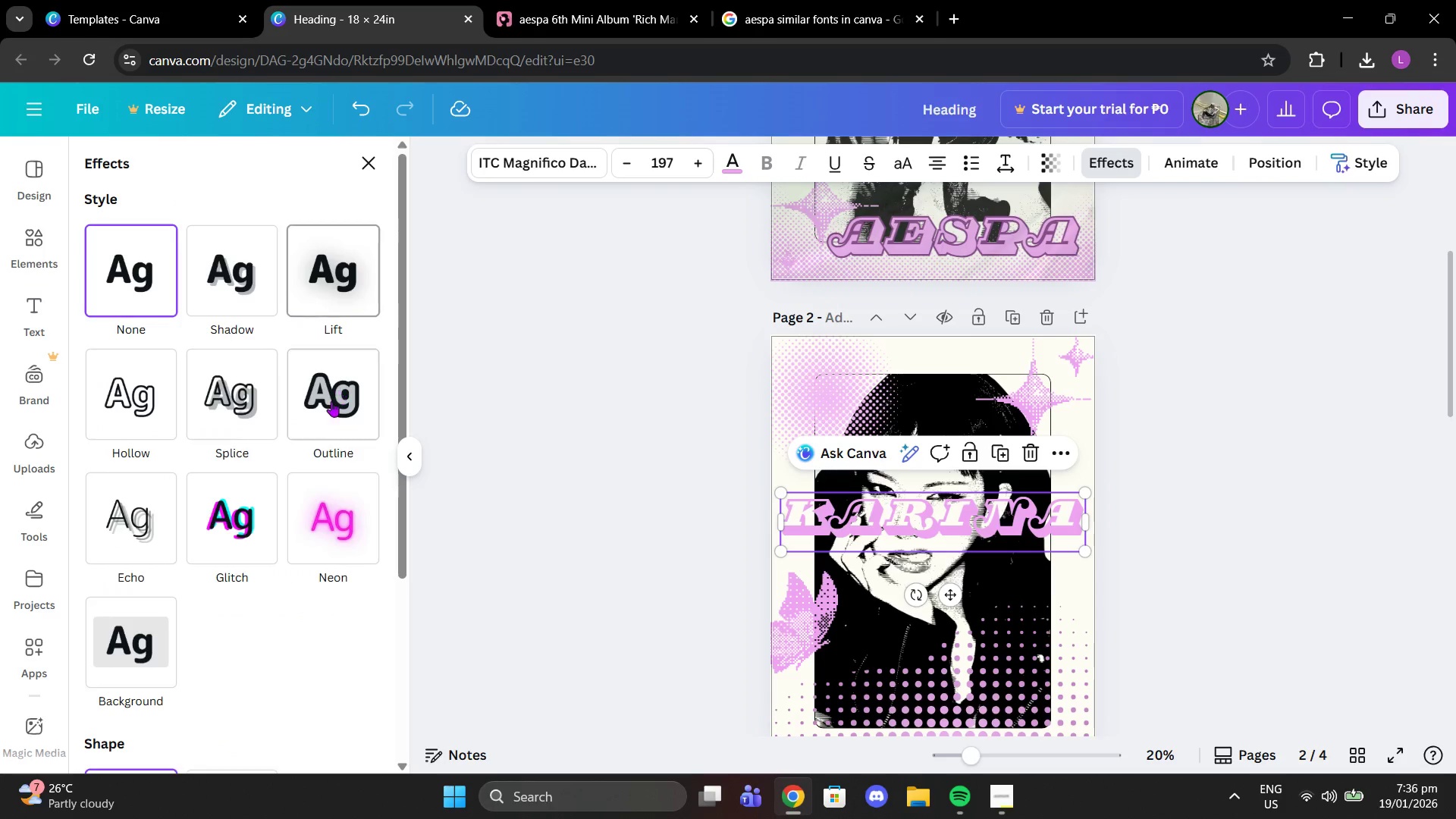 
left_click([324, 409])
 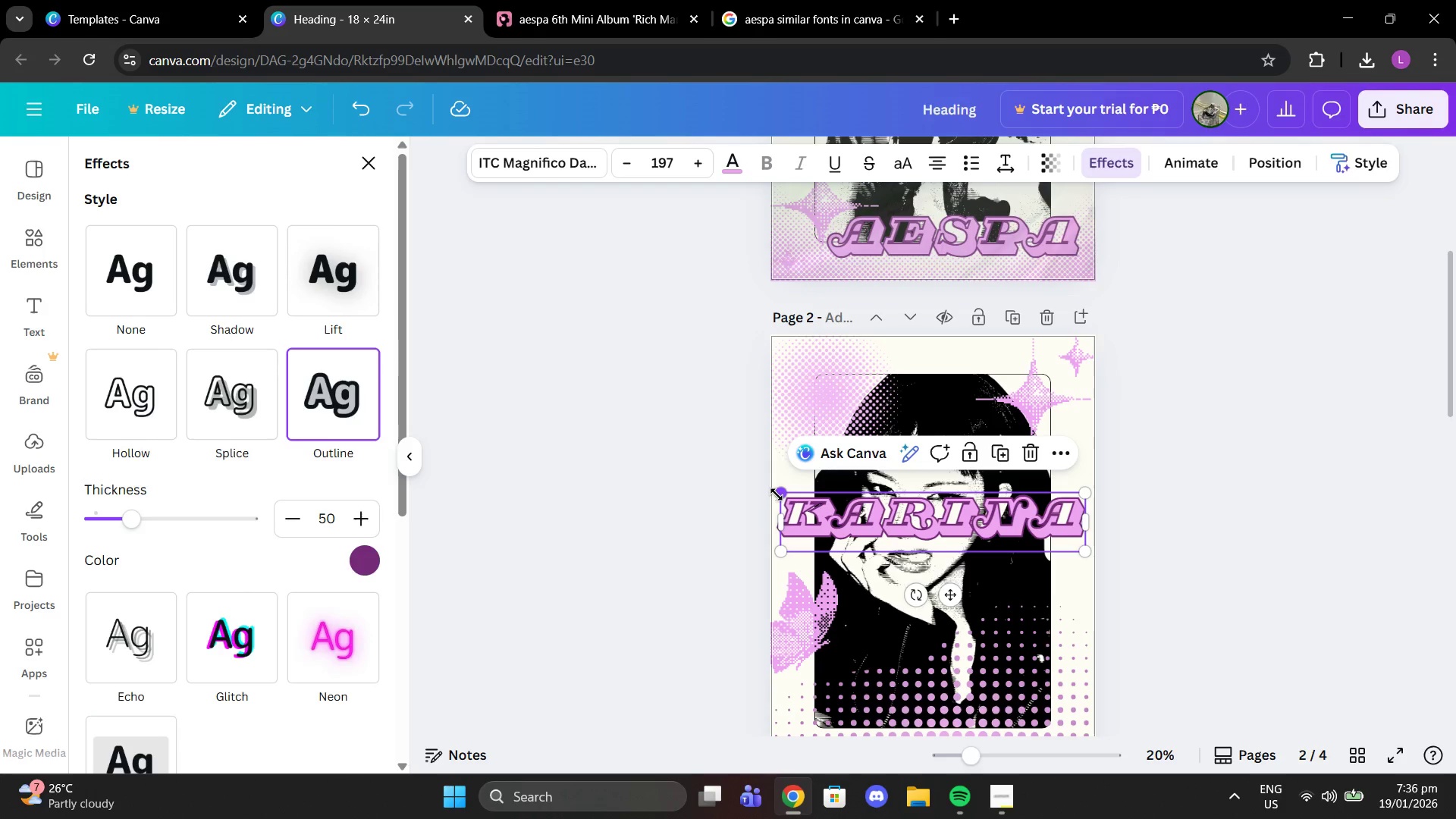 
left_click_drag(start_coordinate=[777, 494], to_coordinate=[824, 532])
 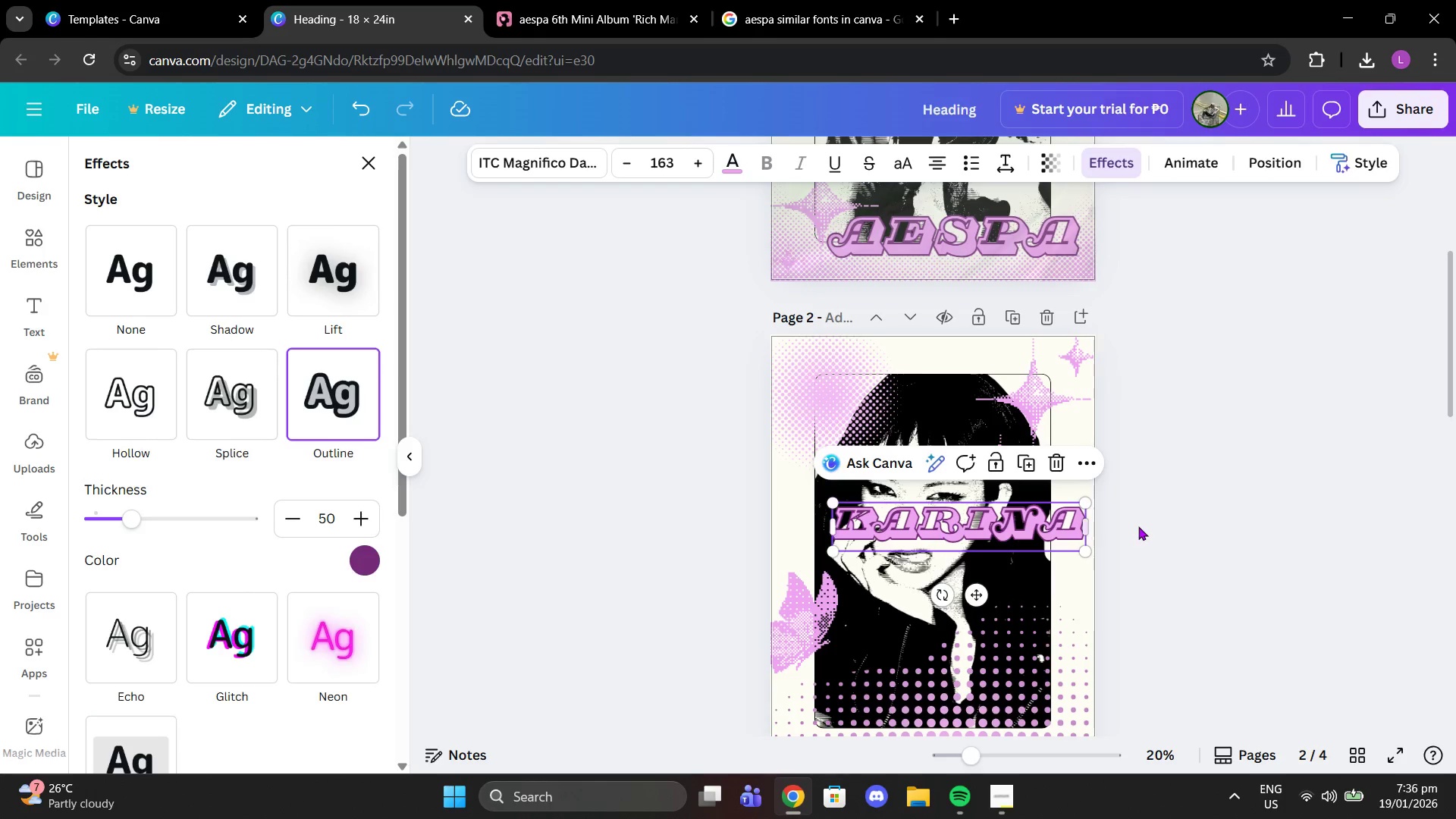 
left_click([1138, 526])
 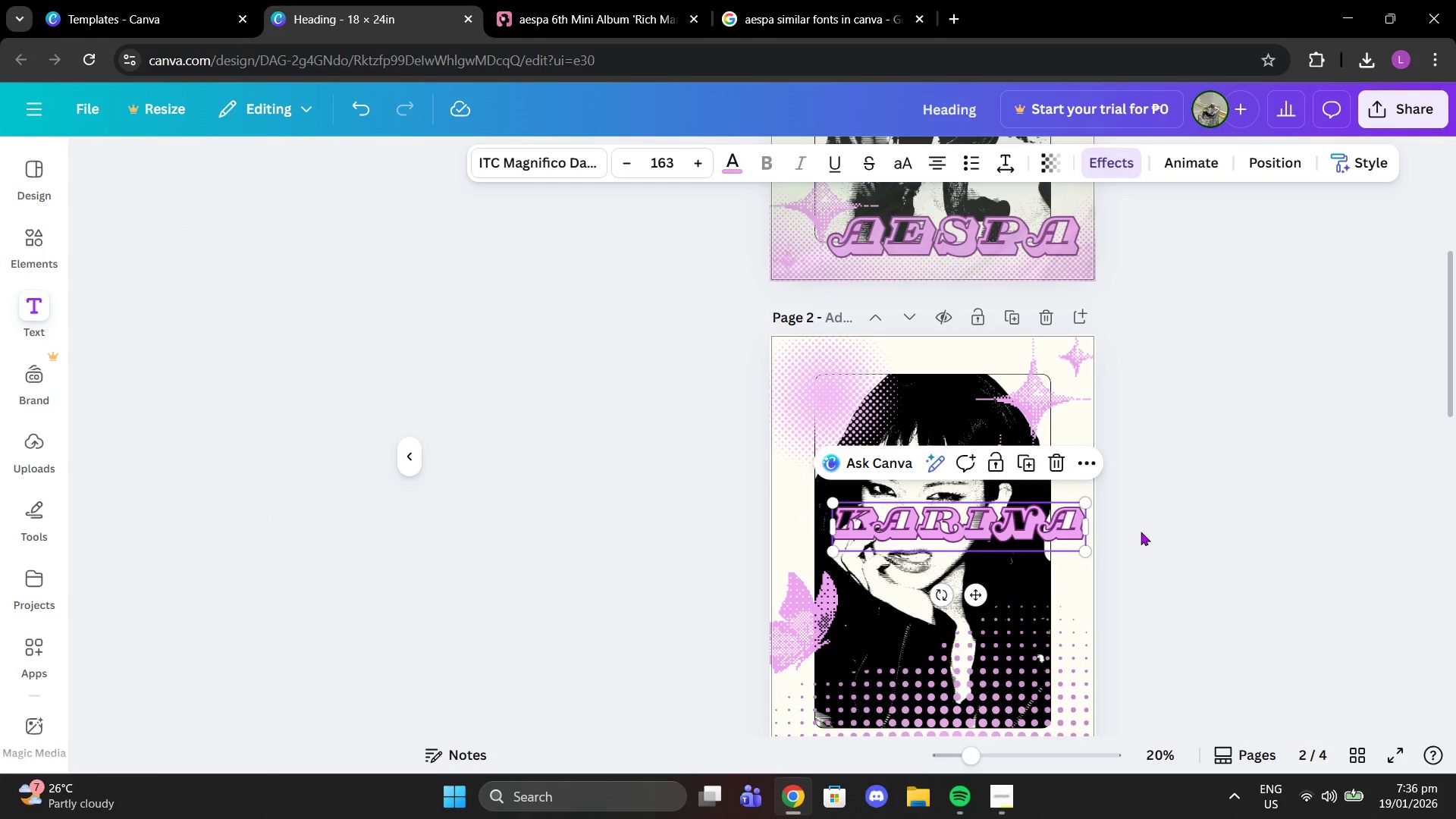 
scroll: coordinate [1141, 532], scroll_direction: down, amount: 6.0
 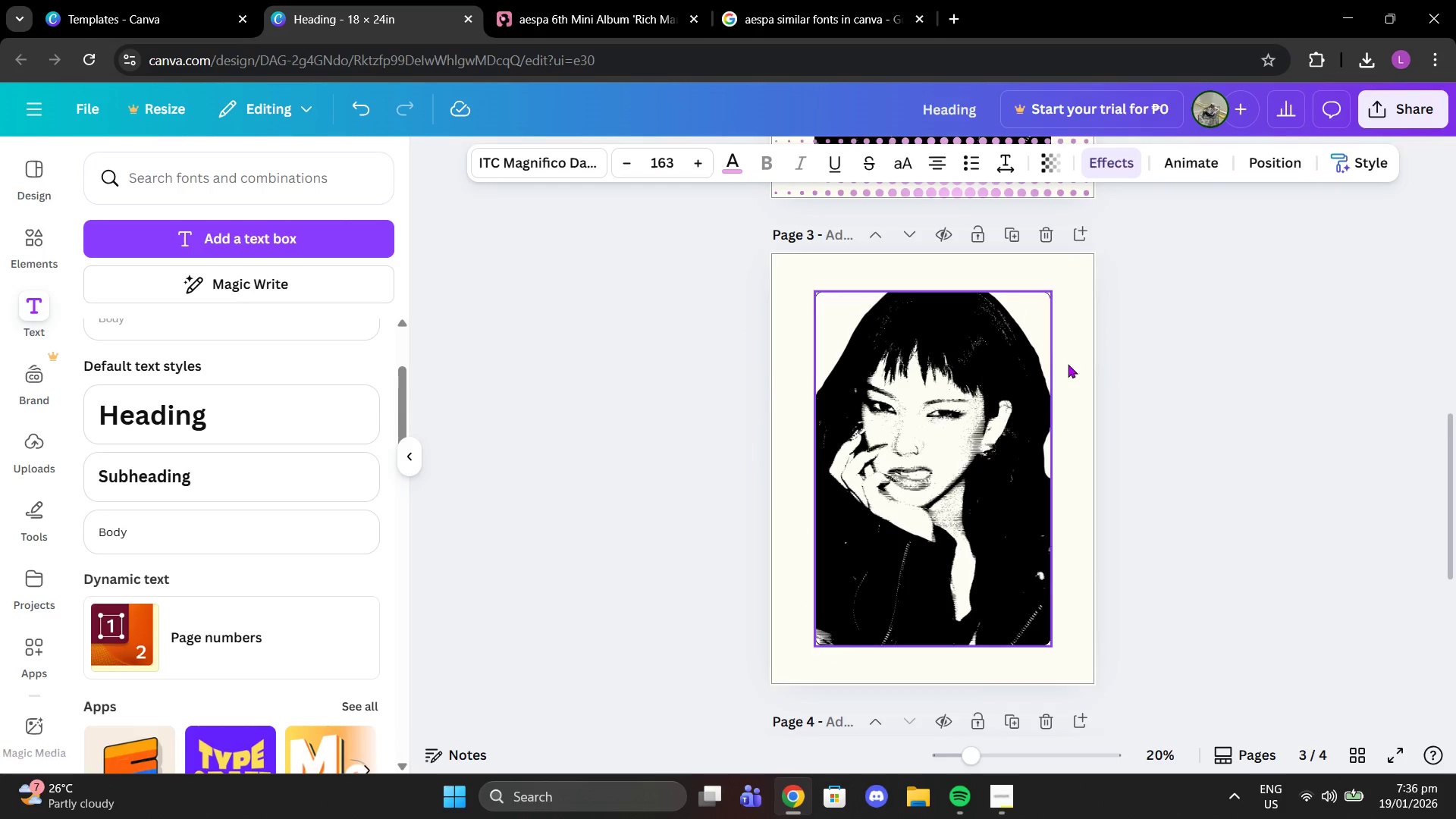 
scroll: coordinate [1186, 369], scroll_direction: up, amount: 5.0
 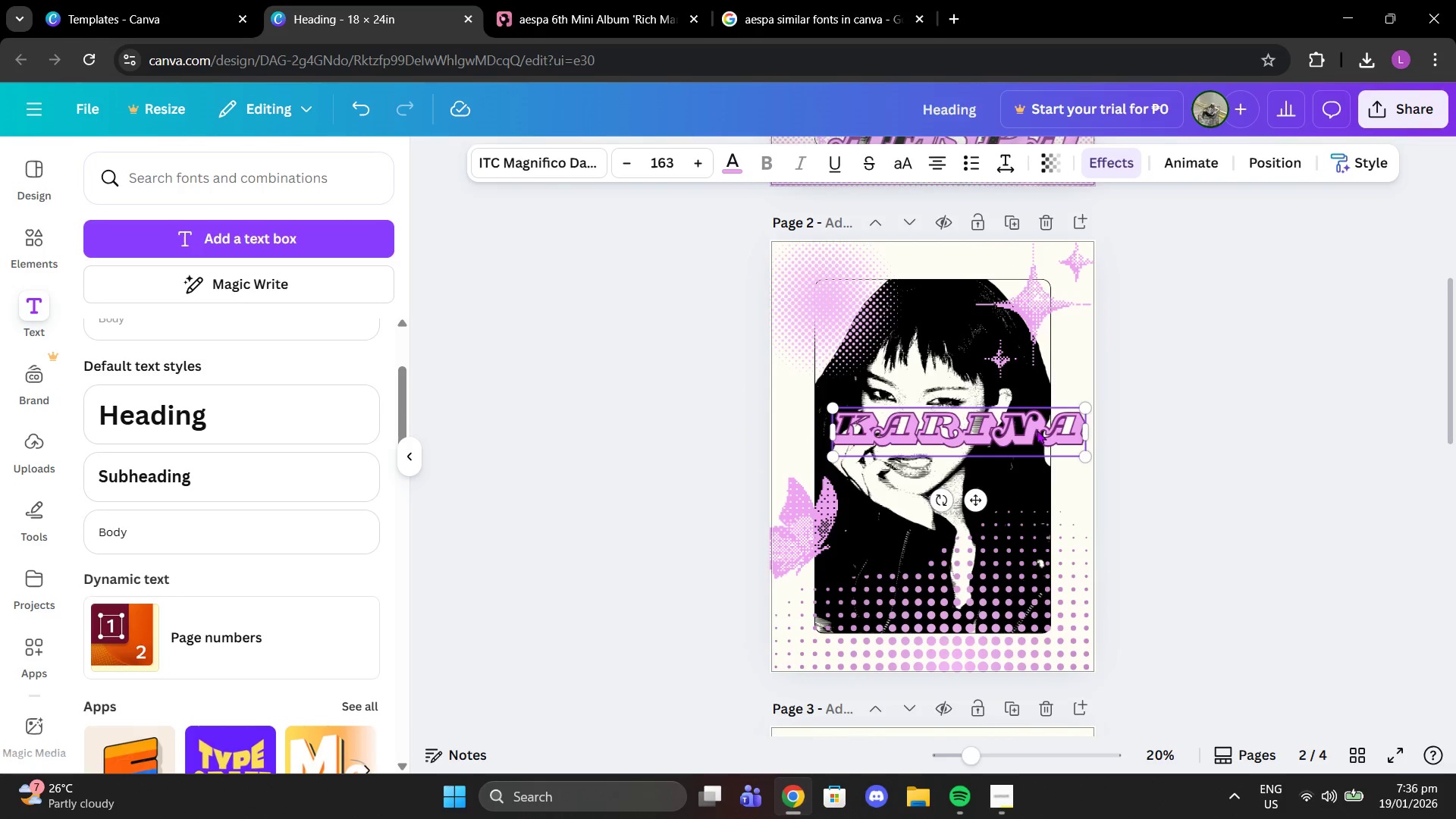 
left_click_drag(start_coordinate=[1037, 430], to_coordinate=[1013, 636])
 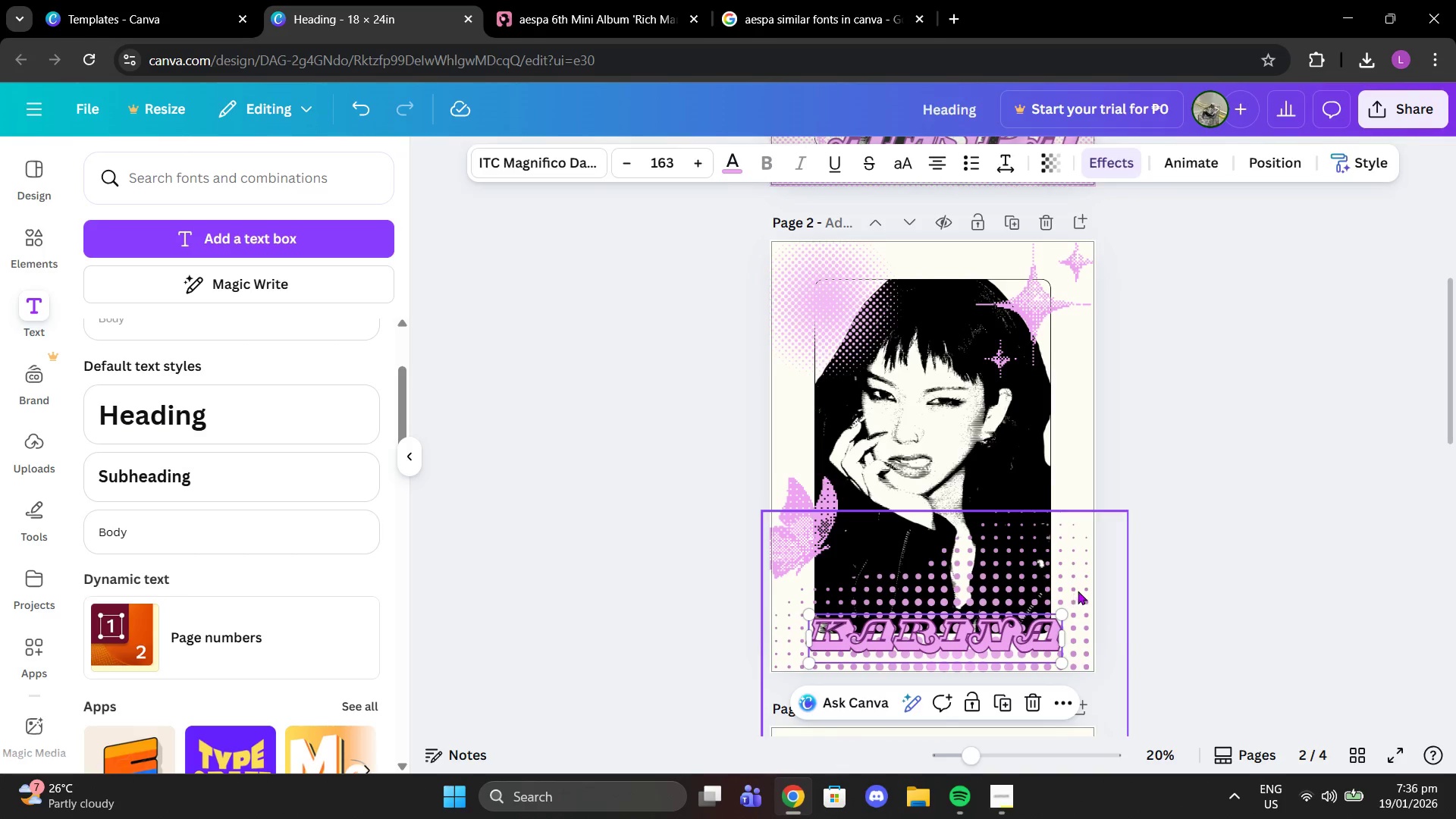 
left_click([1078, 591])
 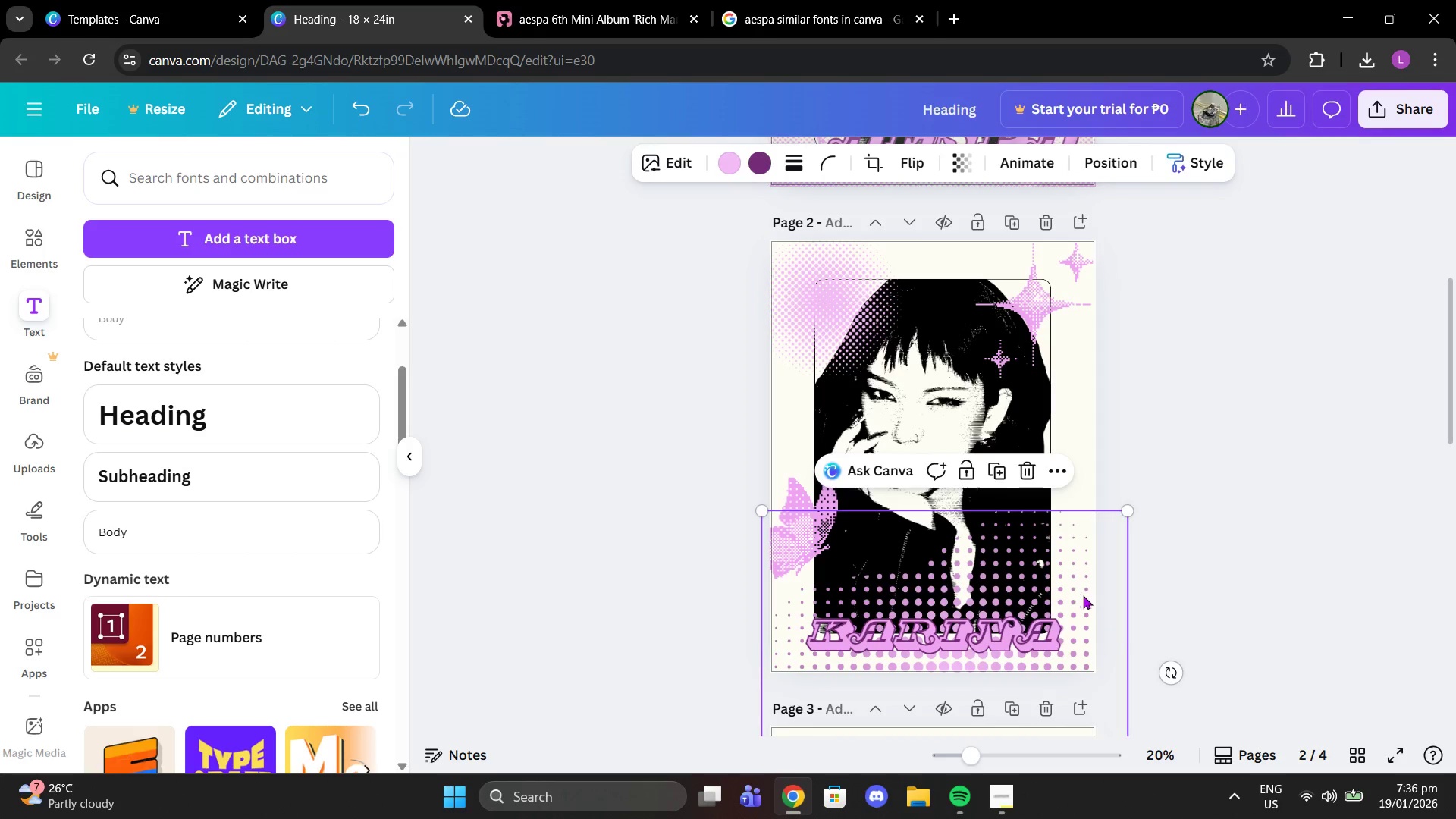 
left_click_drag(start_coordinate=[1078, 591], to_coordinate=[1085, 614])
 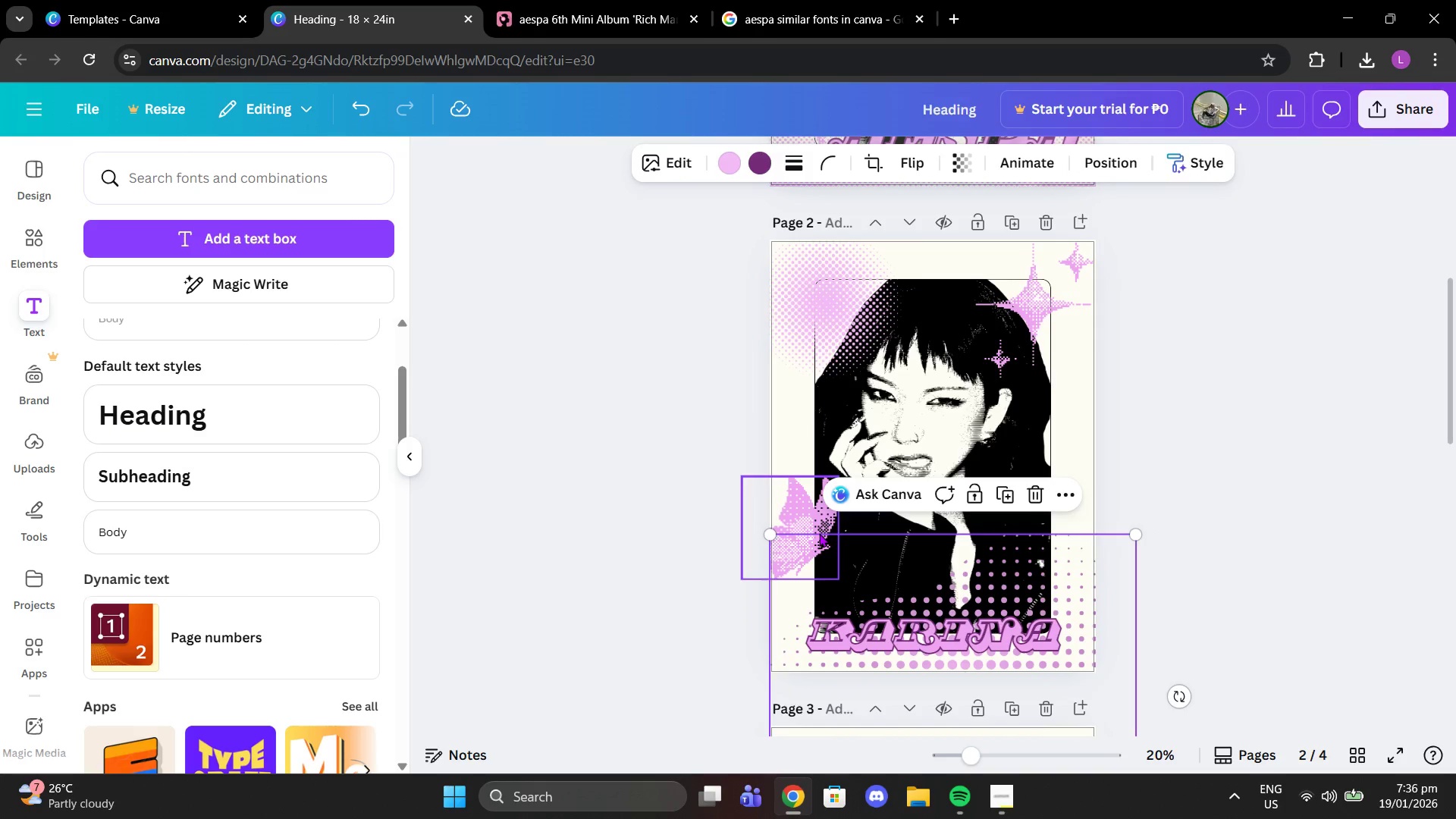 
left_click_drag(start_coordinate=[817, 533], to_coordinate=[828, 581])
 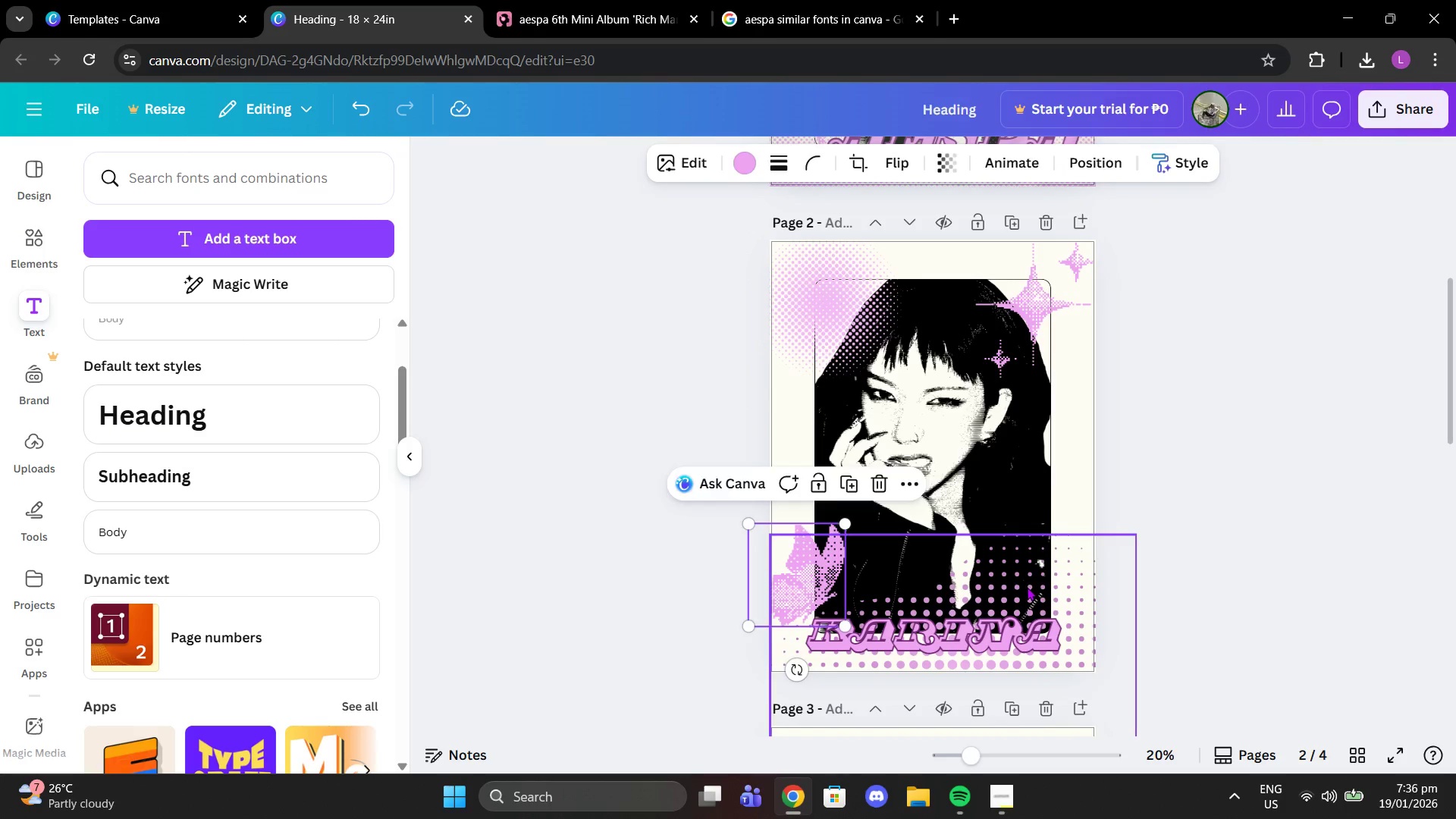 
left_click_drag(start_coordinate=[1027, 587], to_coordinate=[1075, 597])
 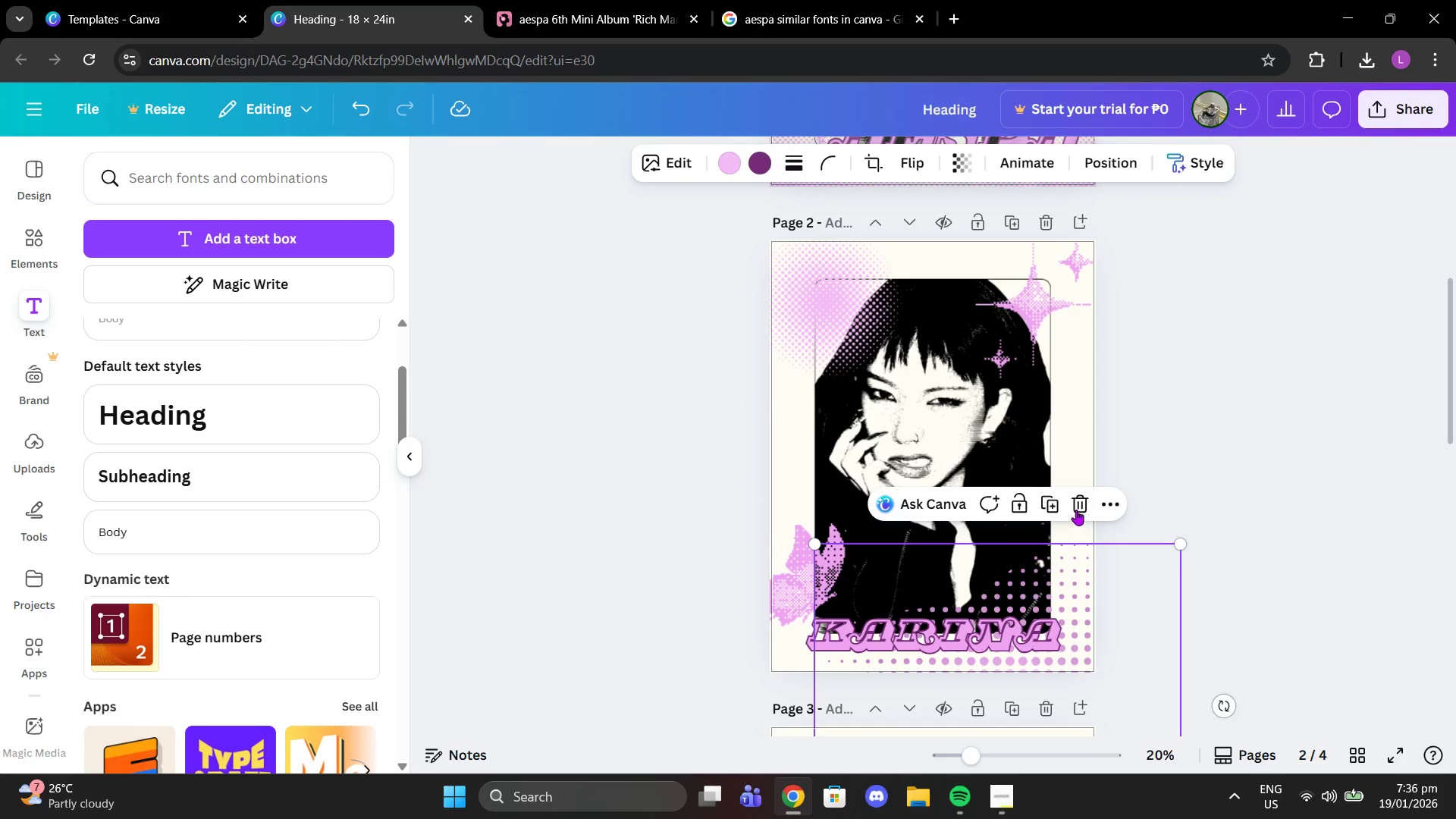 
left_click([1078, 500])
 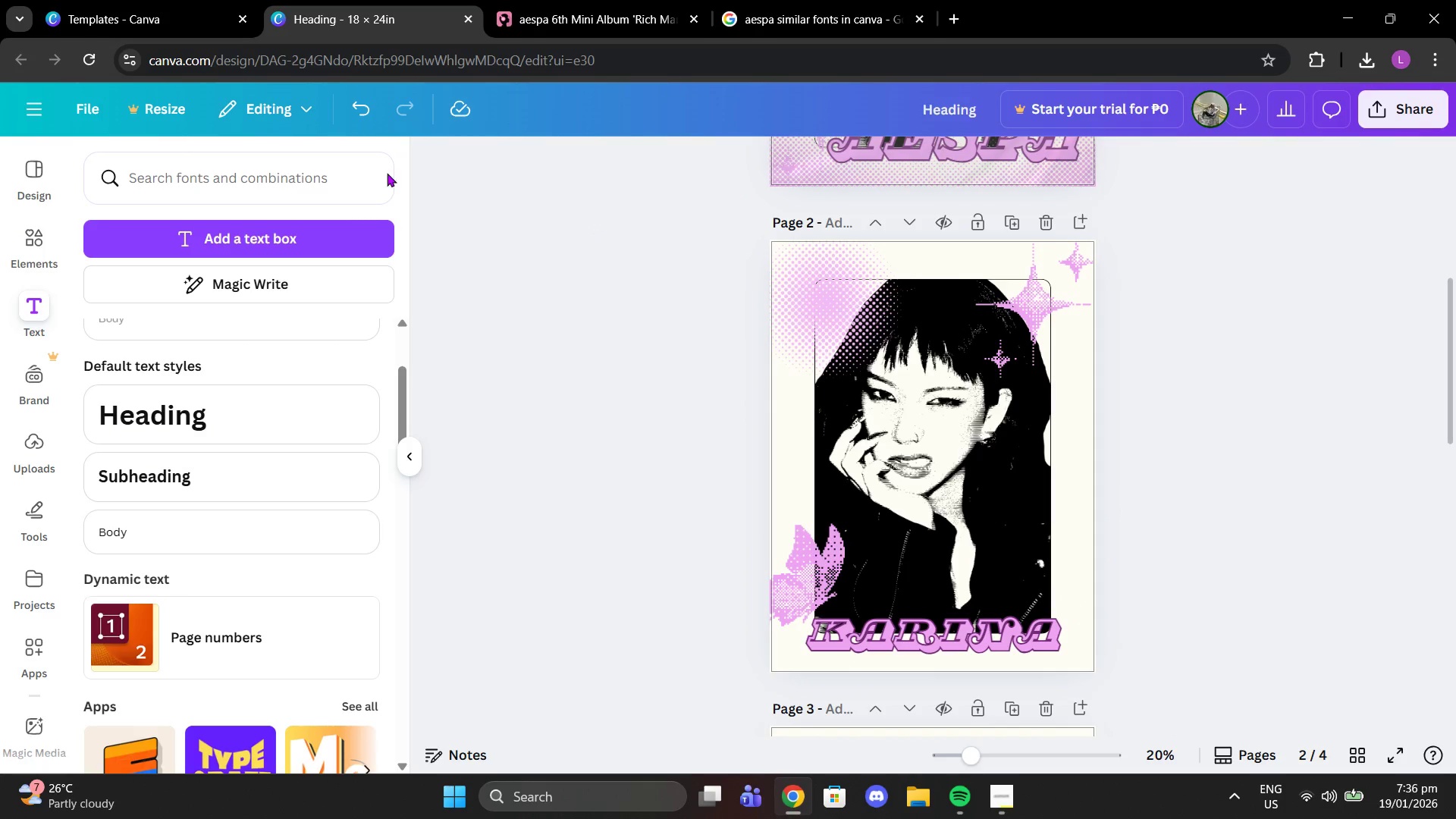 
left_click([334, 177])
 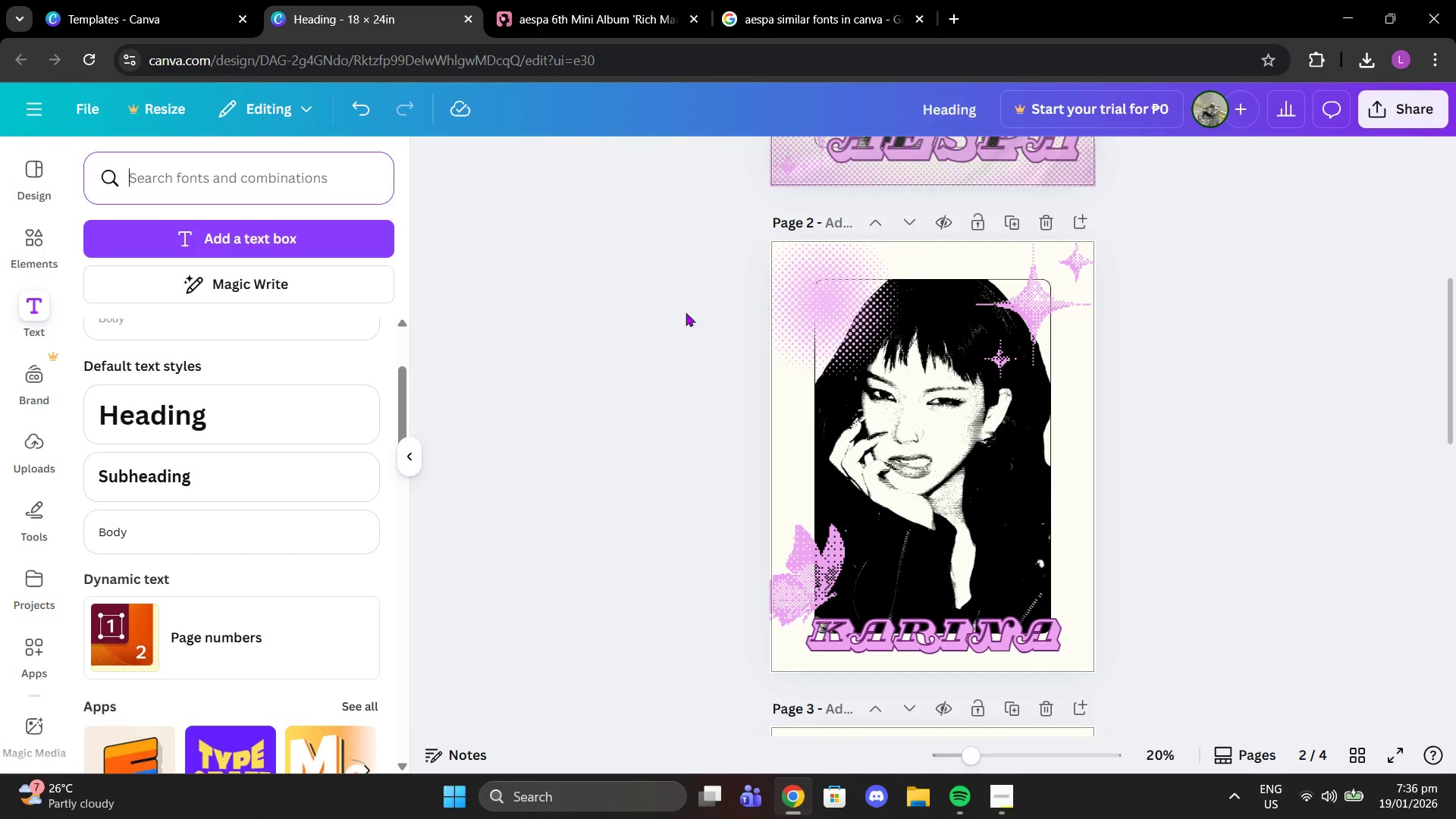 
left_click_drag(start_coordinate=[849, 318], to_coordinate=[836, 313])
 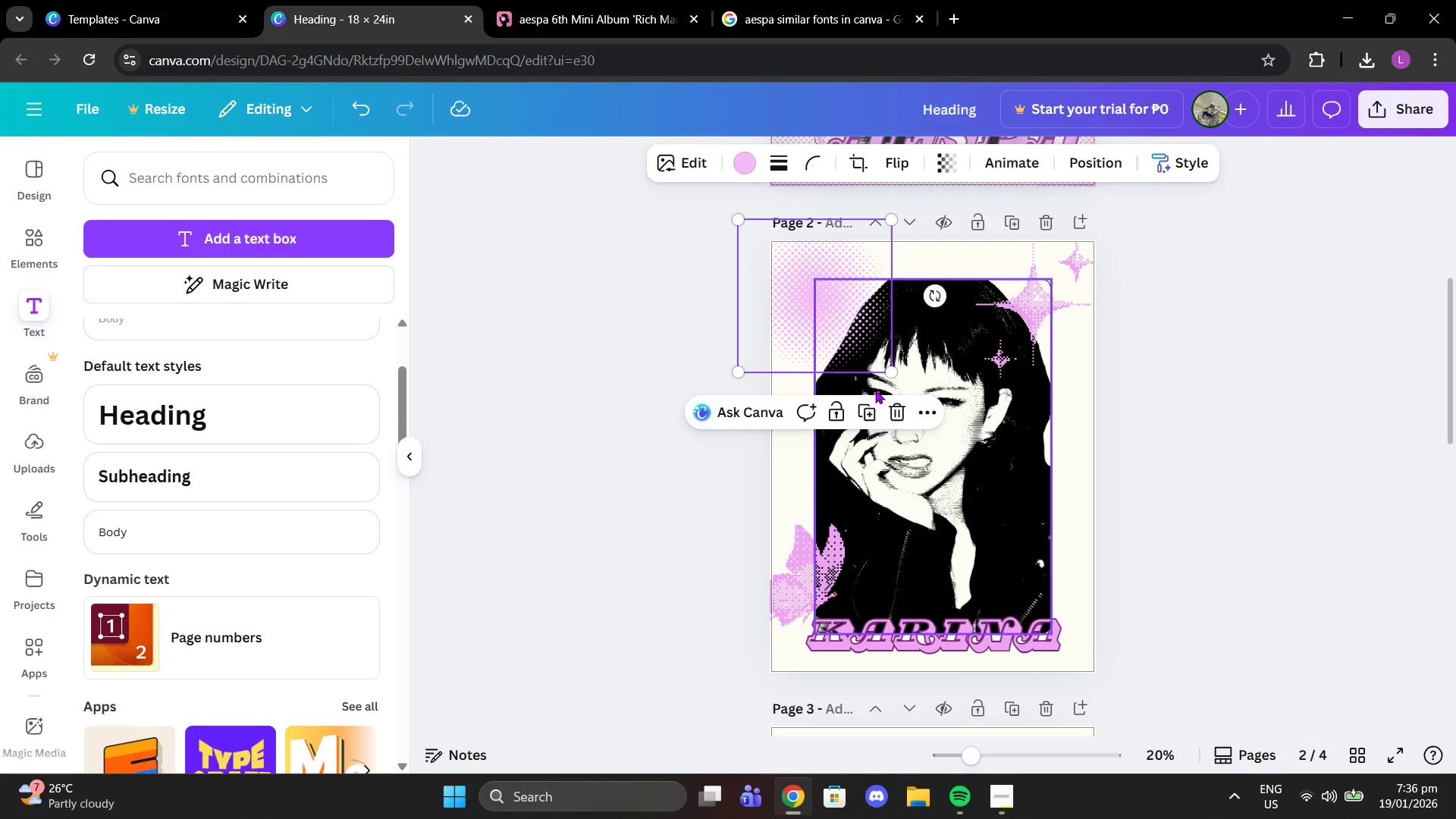 
left_click([867, 413])
 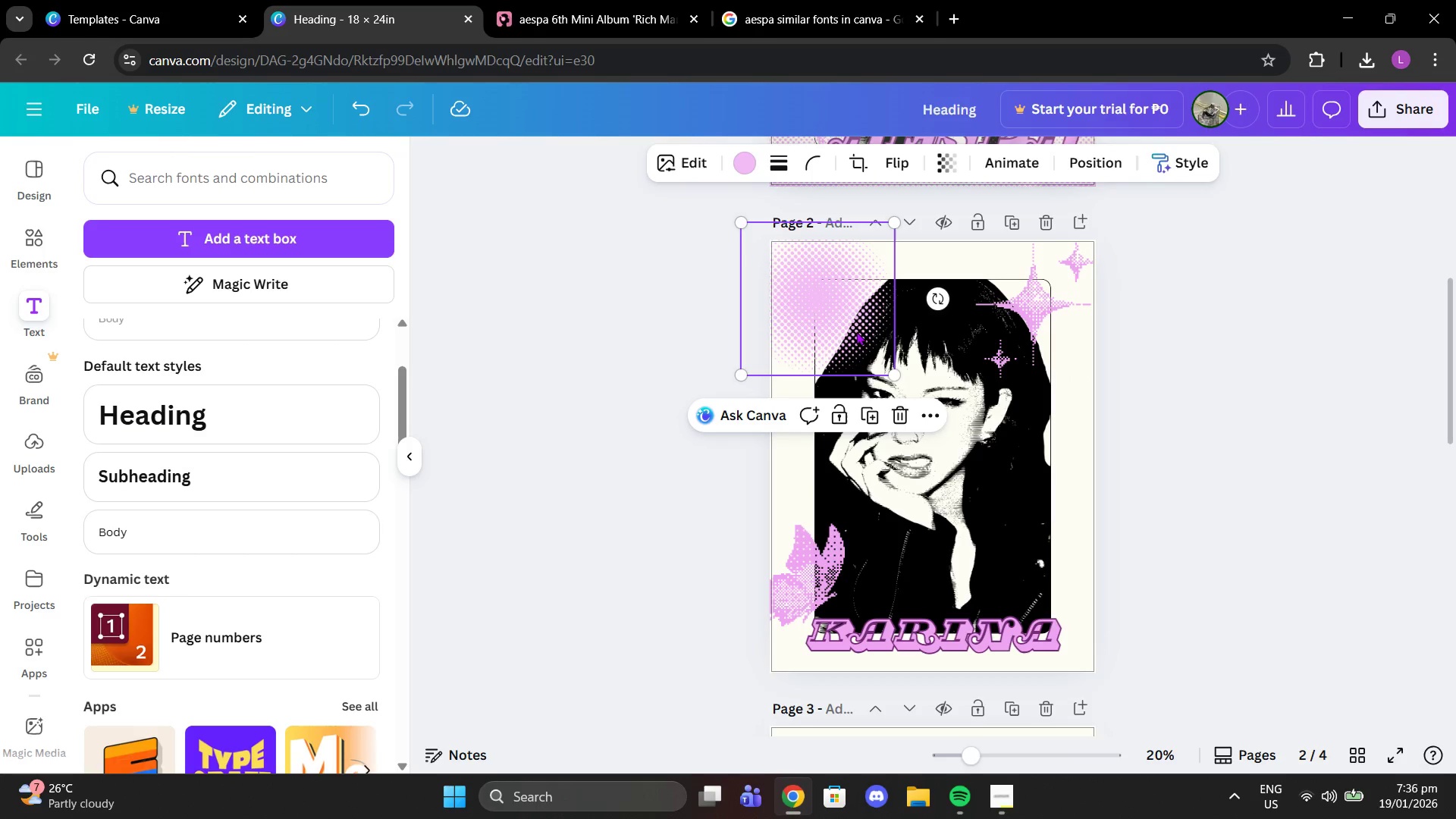 
left_click_drag(start_coordinate=[851, 318], to_coordinate=[1094, 667])
 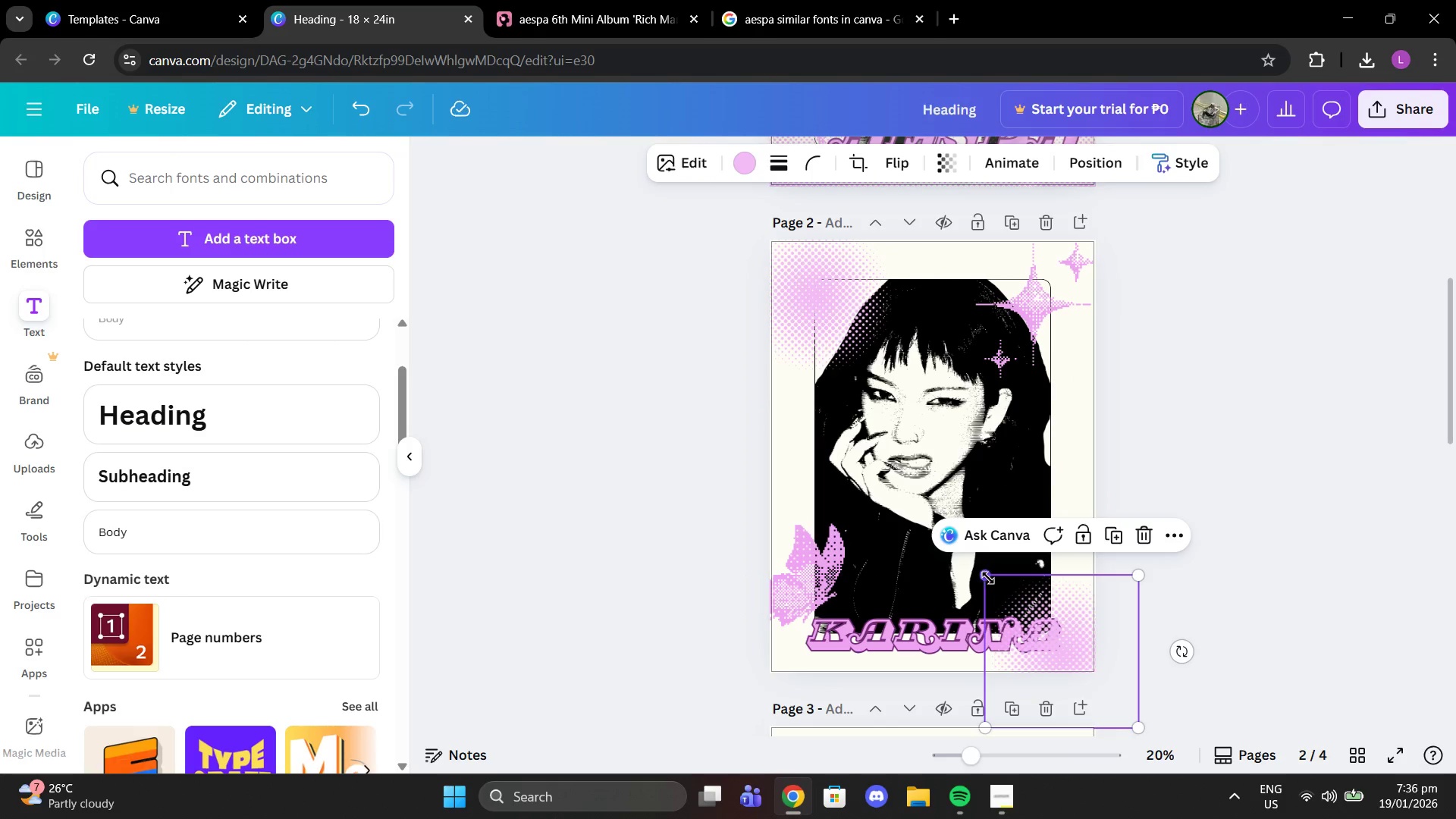 
left_click_drag(start_coordinate=[987, 576], to_coordinate=[919, 494])
 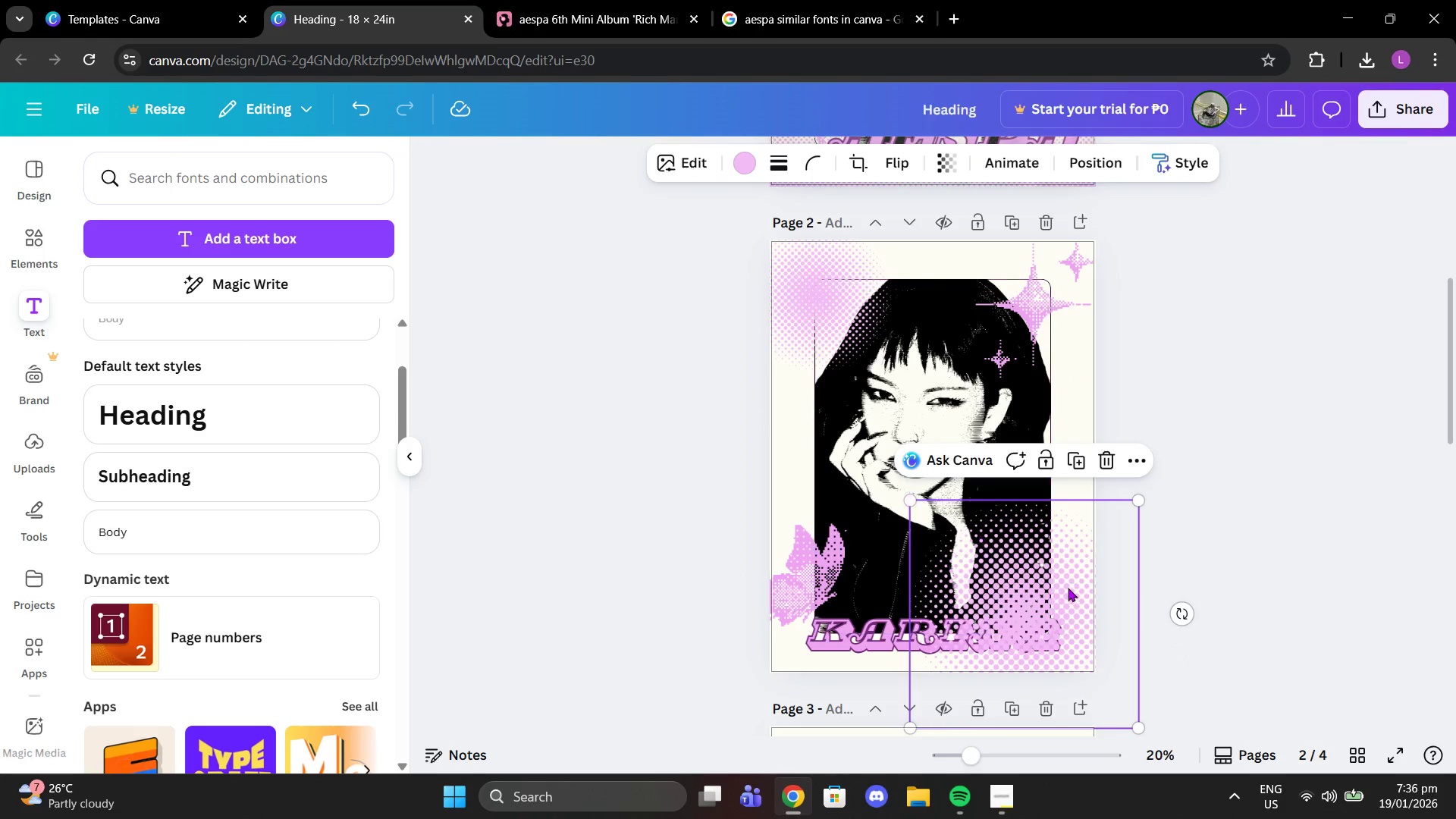 
left_click_drag(start_coordinate=[1068, 588], to_coordinate=[1050, 623])
 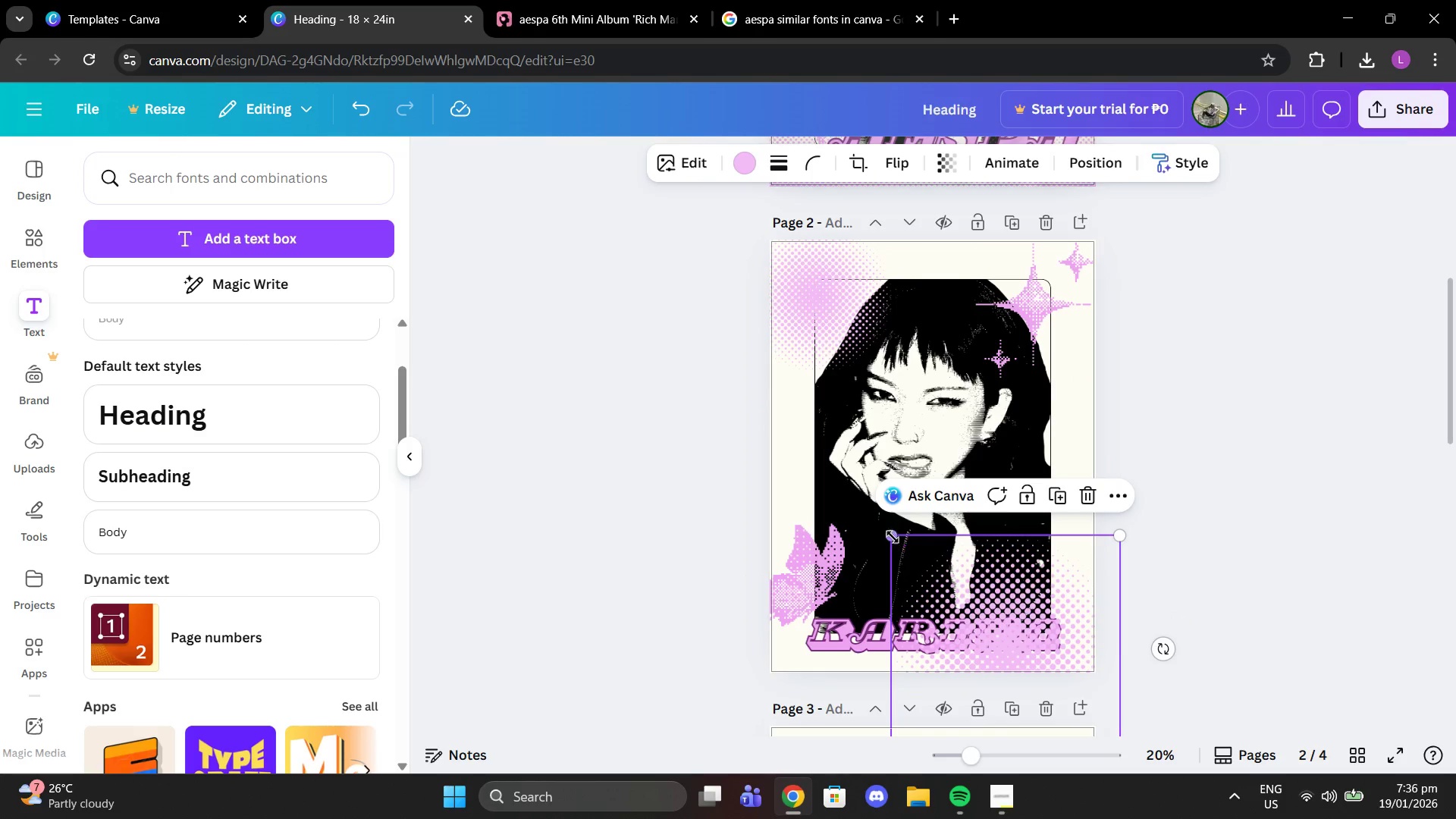 
left_click_drag(start_coordinate=[889, 537], to_coordinate=[778, 431])
 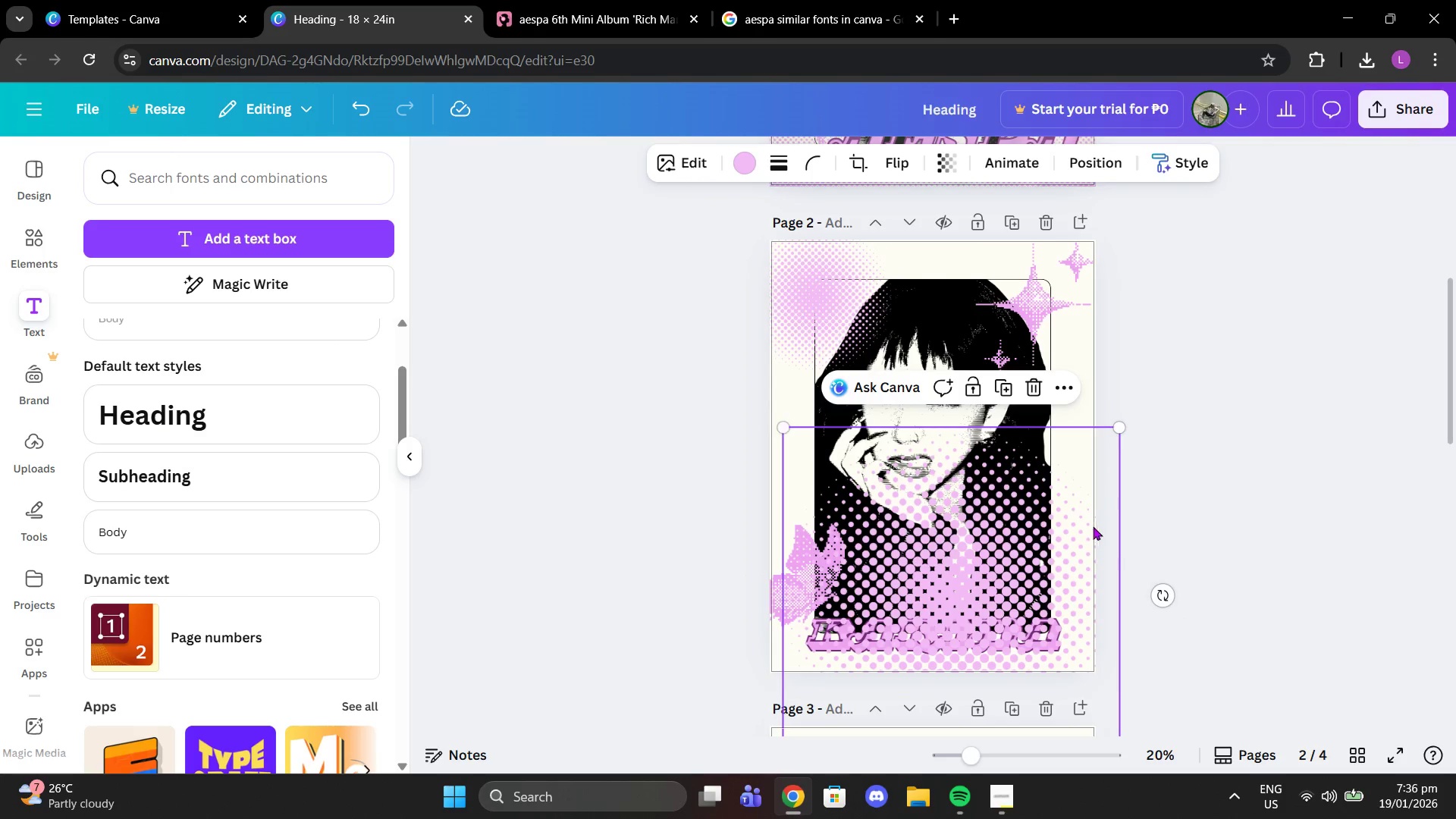 
left_click_drag(start_coordinate=[1091, 523], to_coordinate=[1109, 610])
 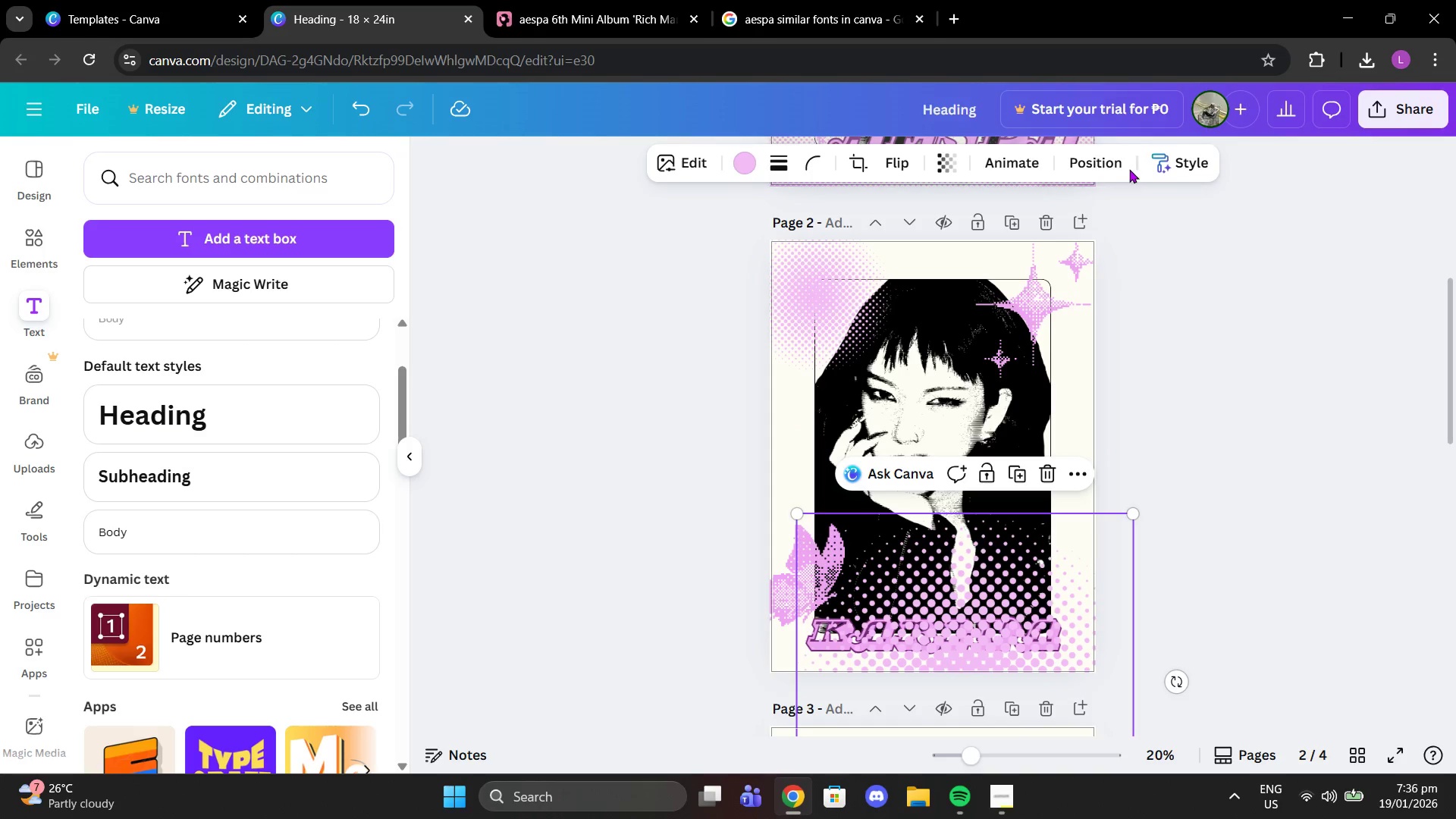 
left_click([1124, 165])
 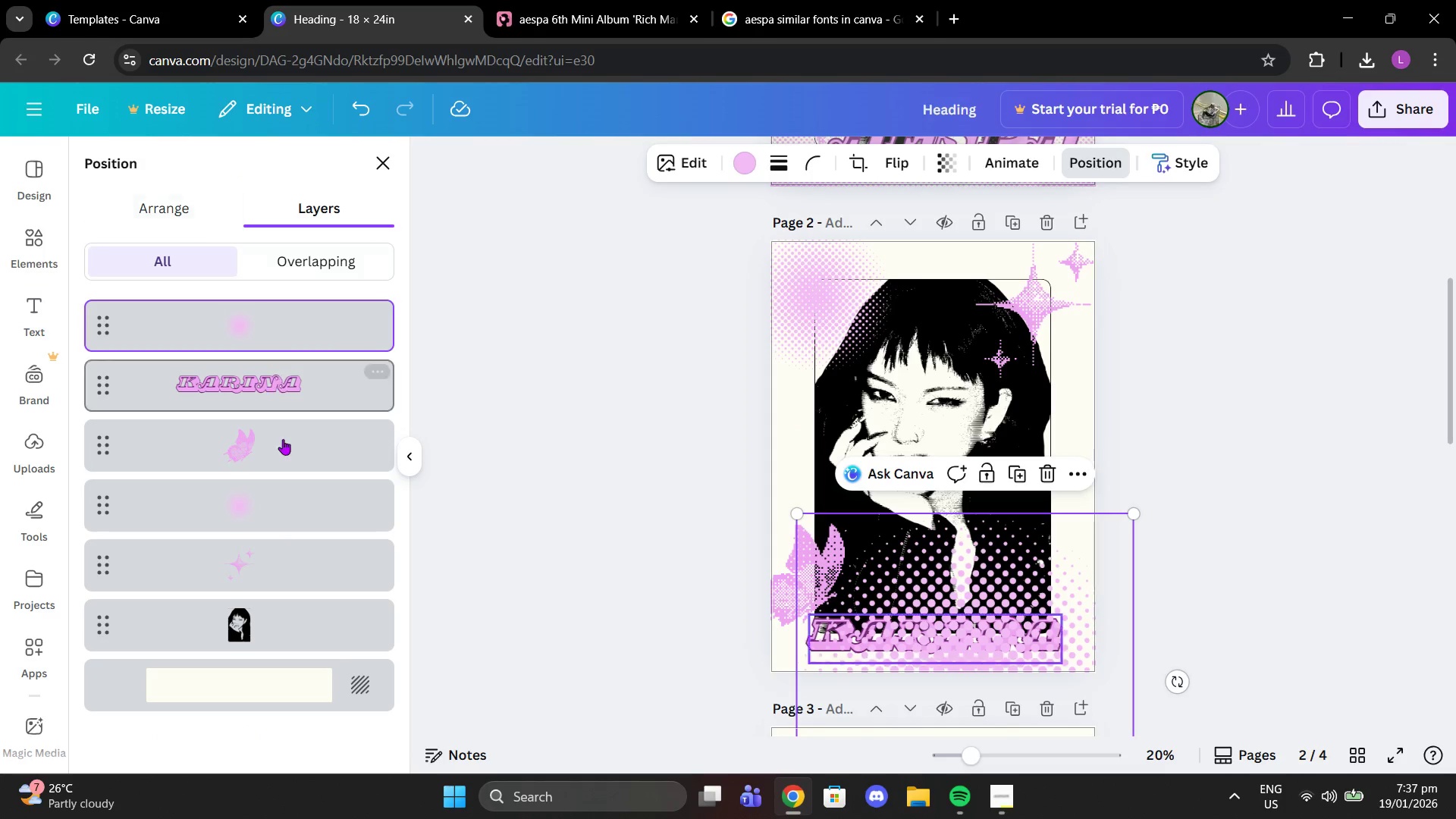 
left_click_drag(start_coordinate=[260, 383], to_coordinate=[258, 314])
 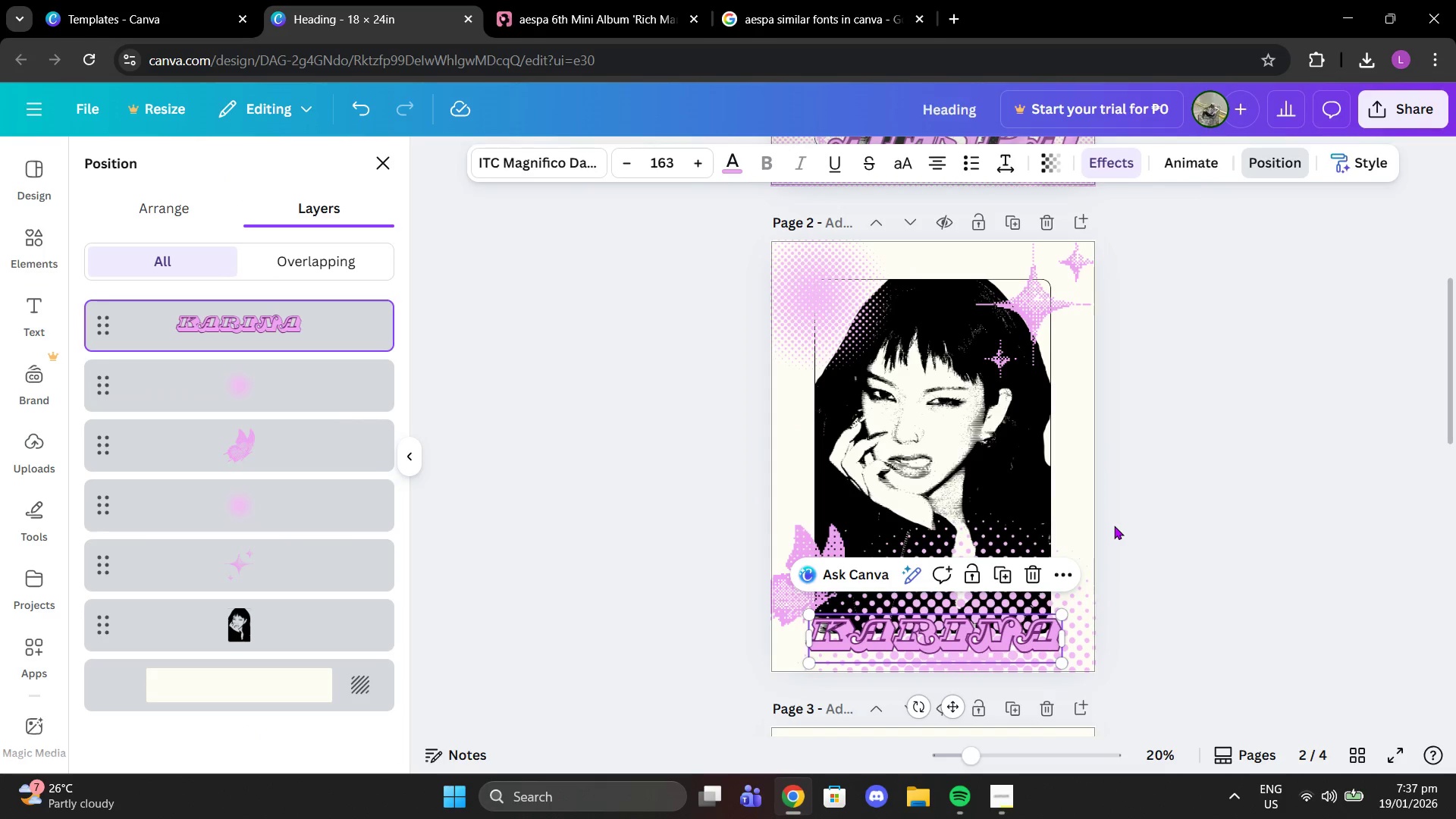 
double_click([1114, 526])
 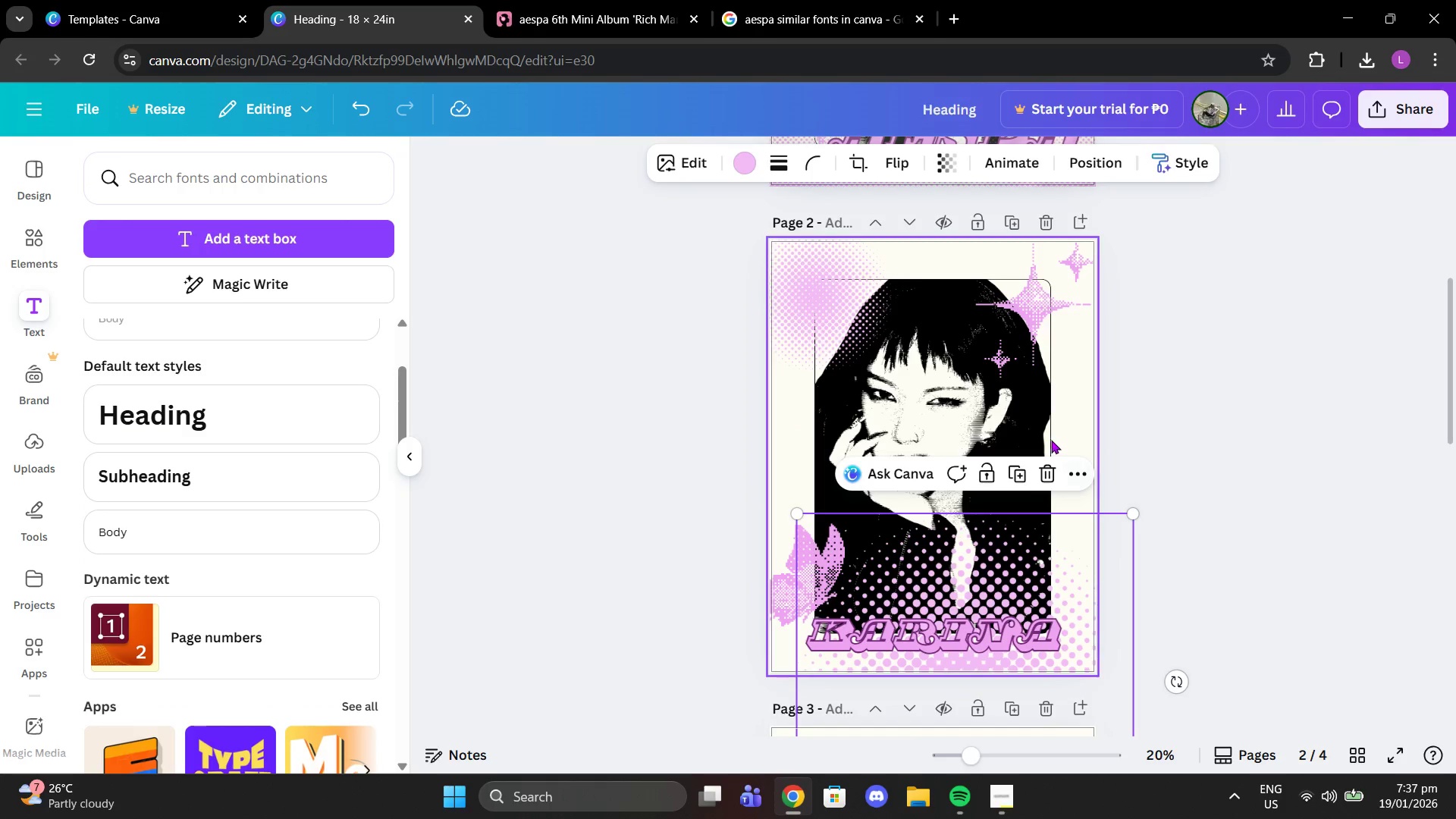 
left_click([1050, 470])
 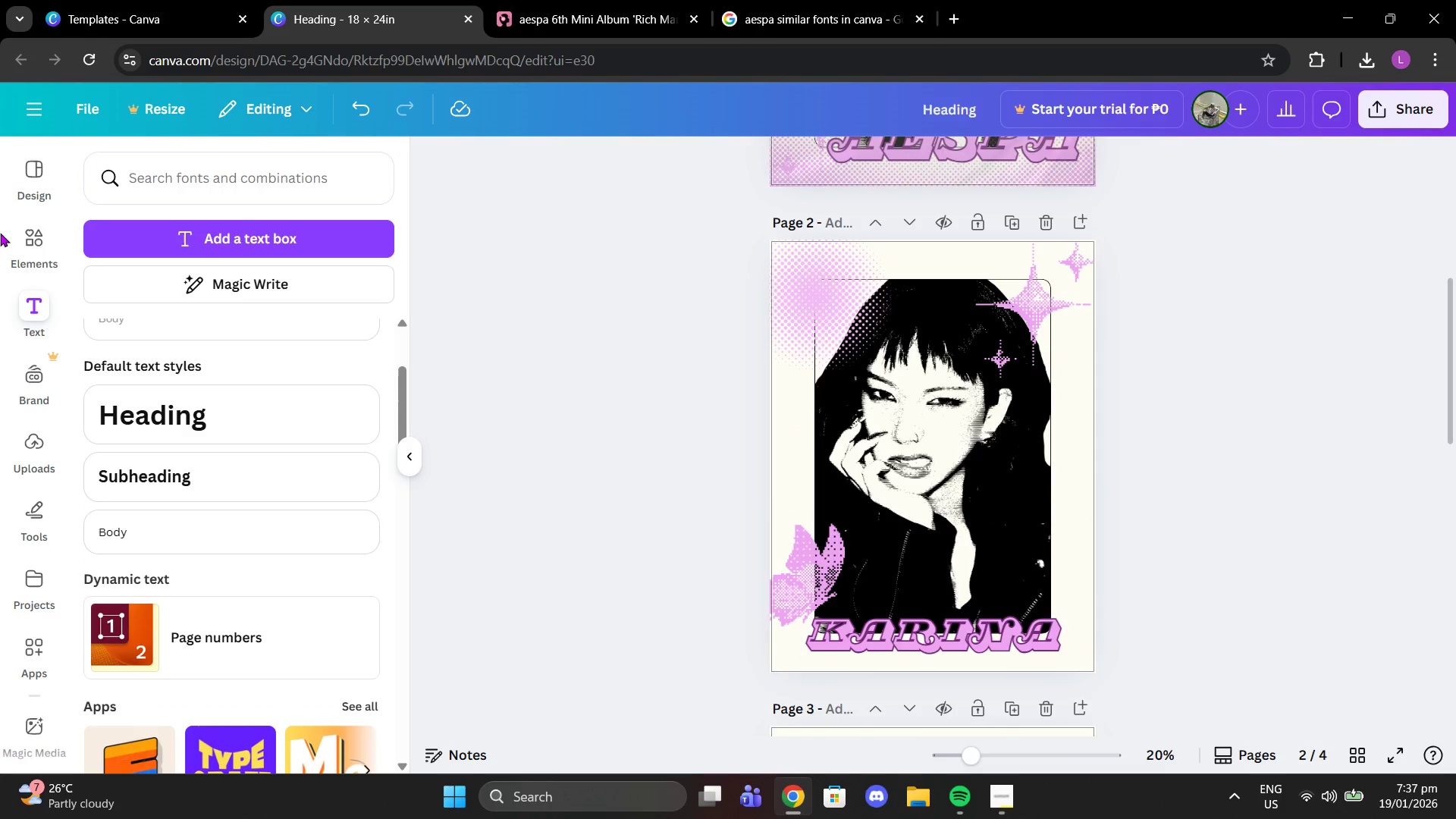 
left_click([31, 240])
 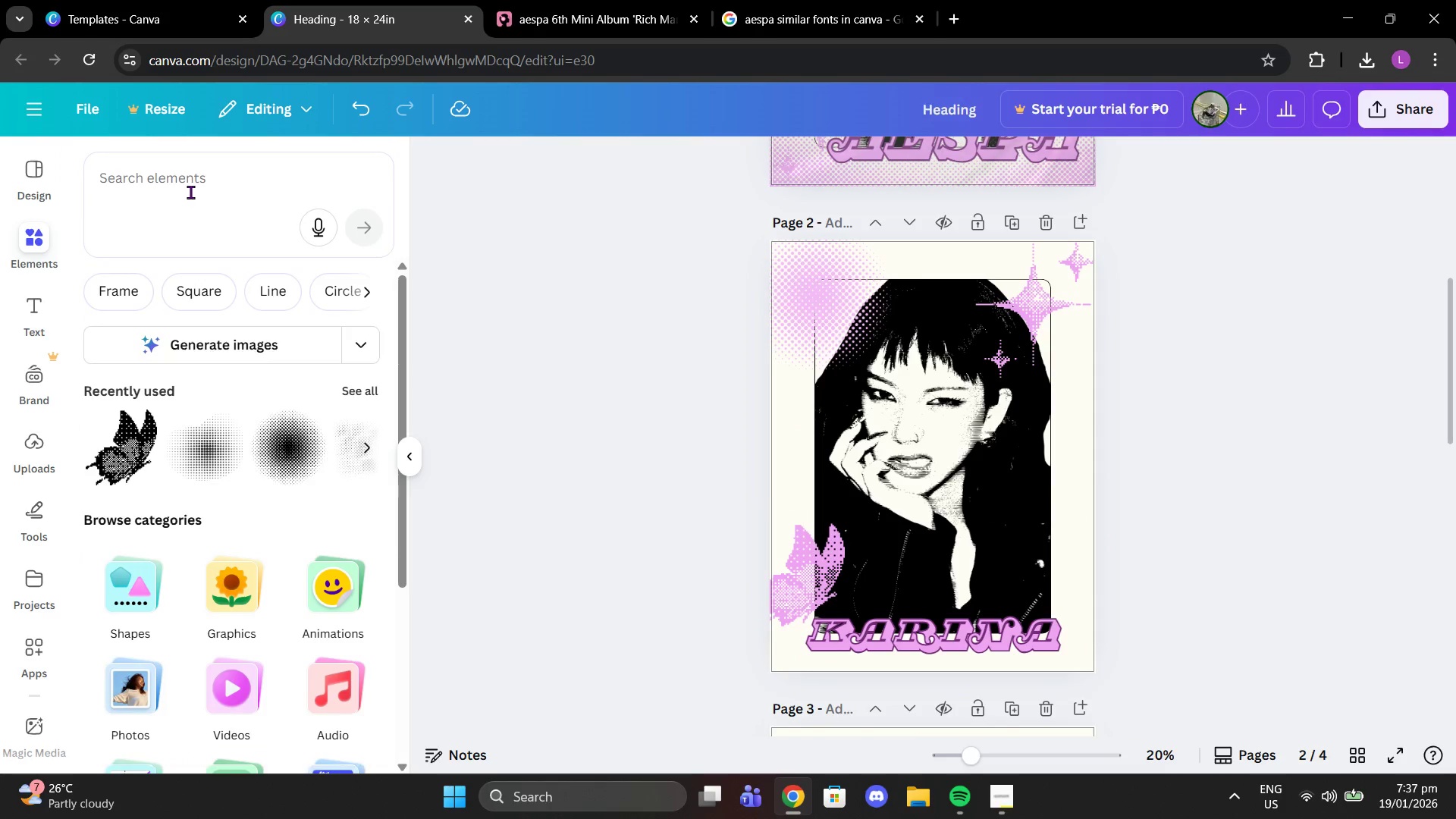 
left_click([190, 192])
 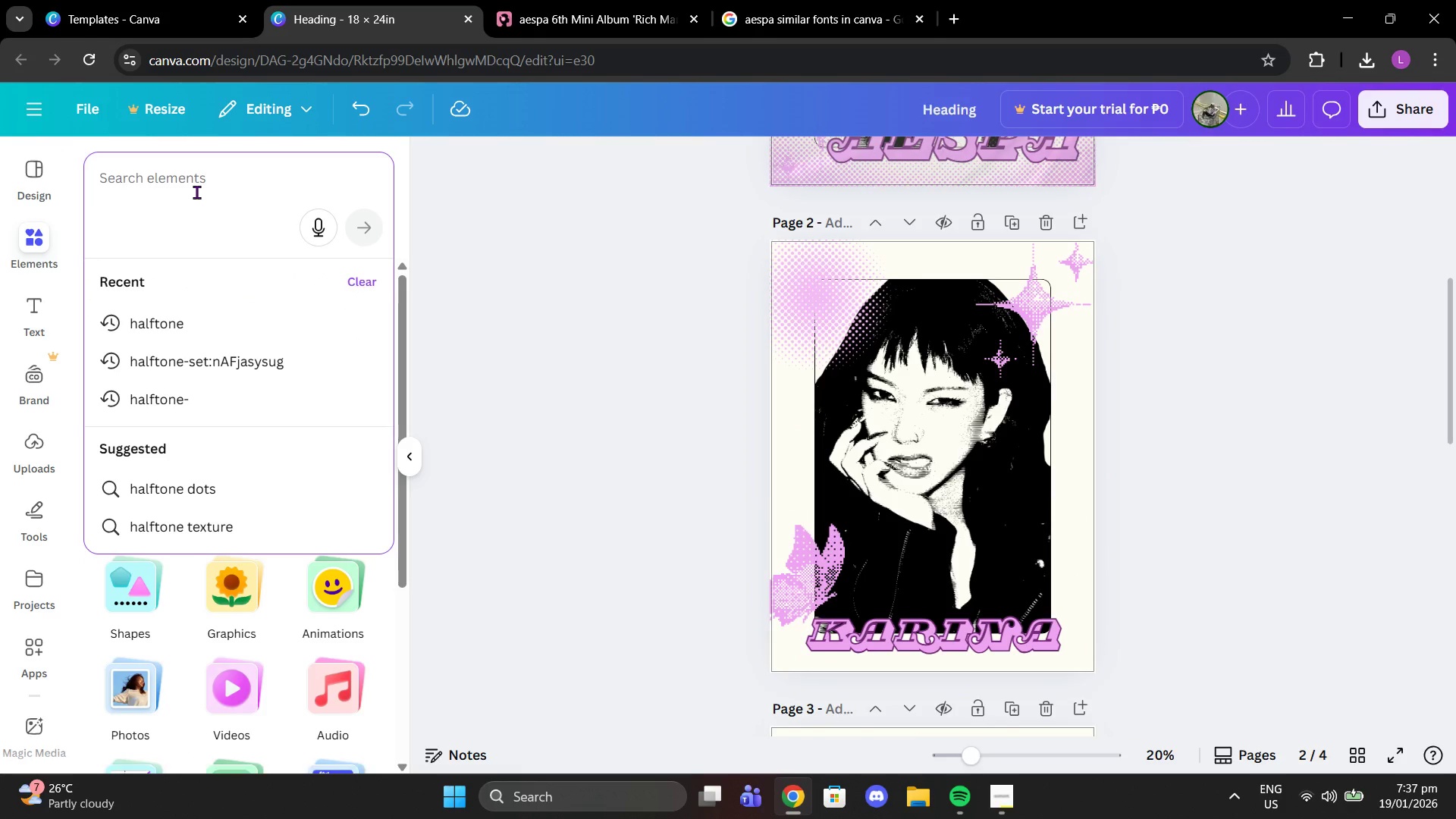 
type(halftone)
 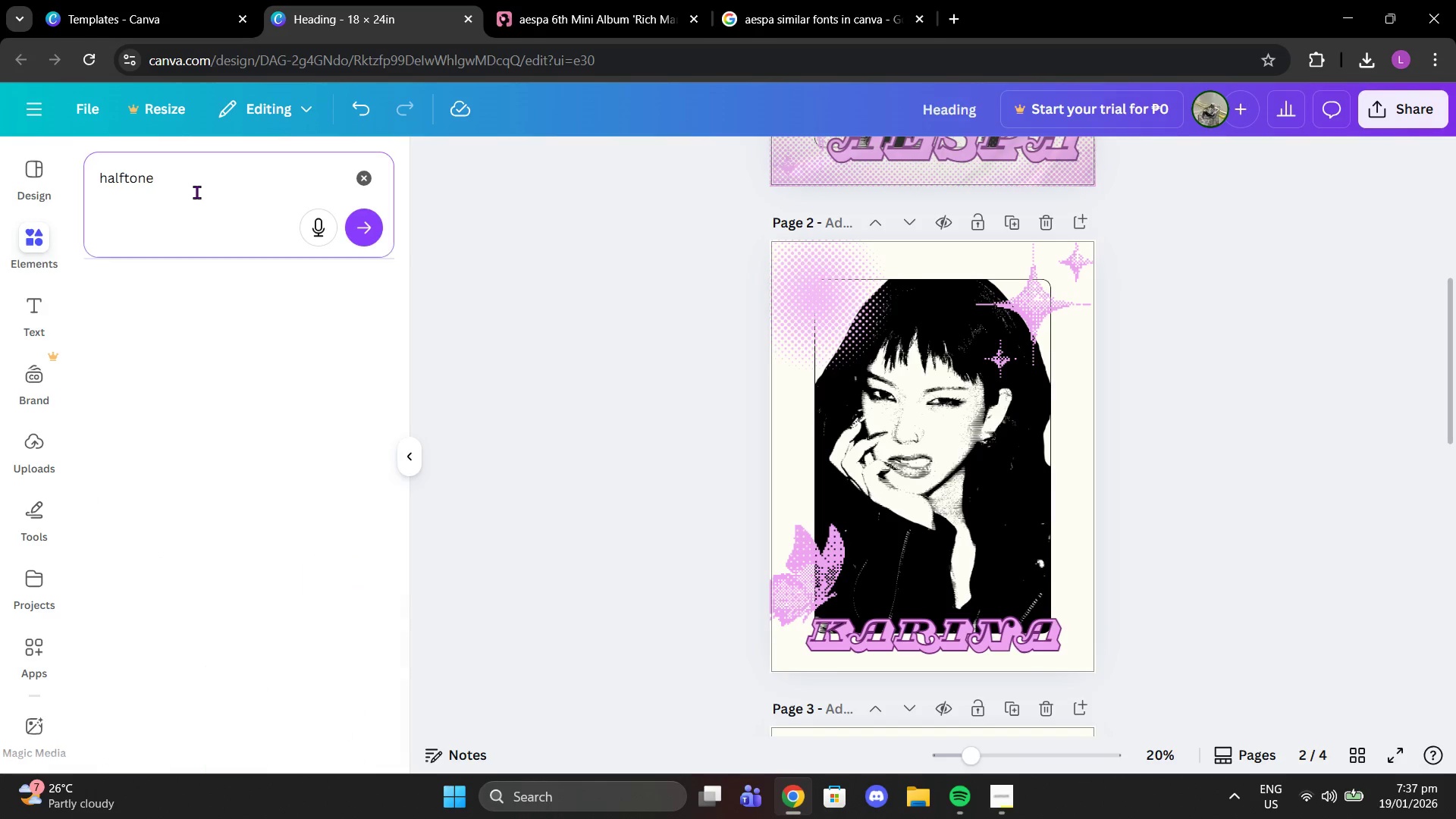 
key(Enter)
 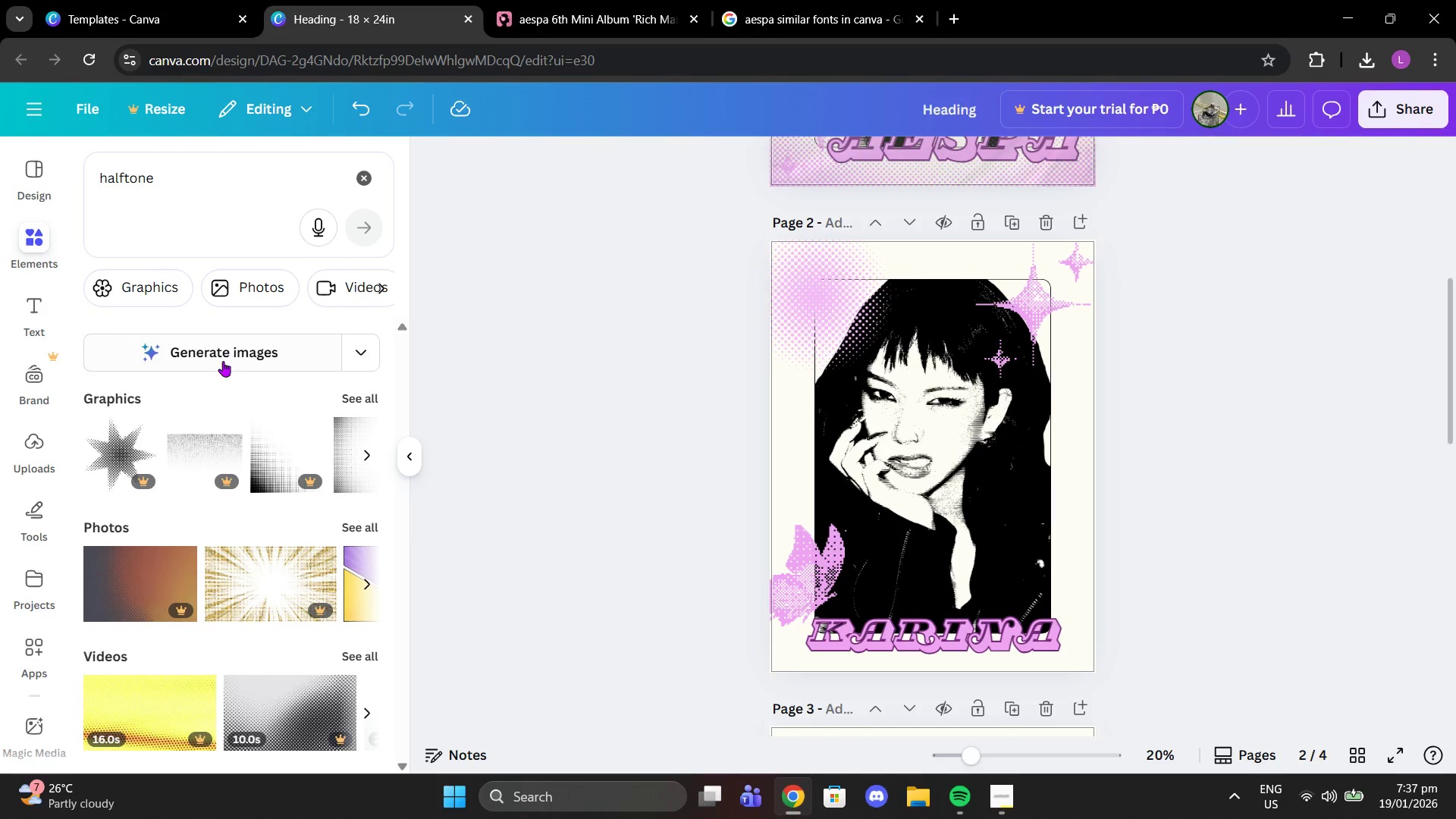 
left_click([353, 388])
 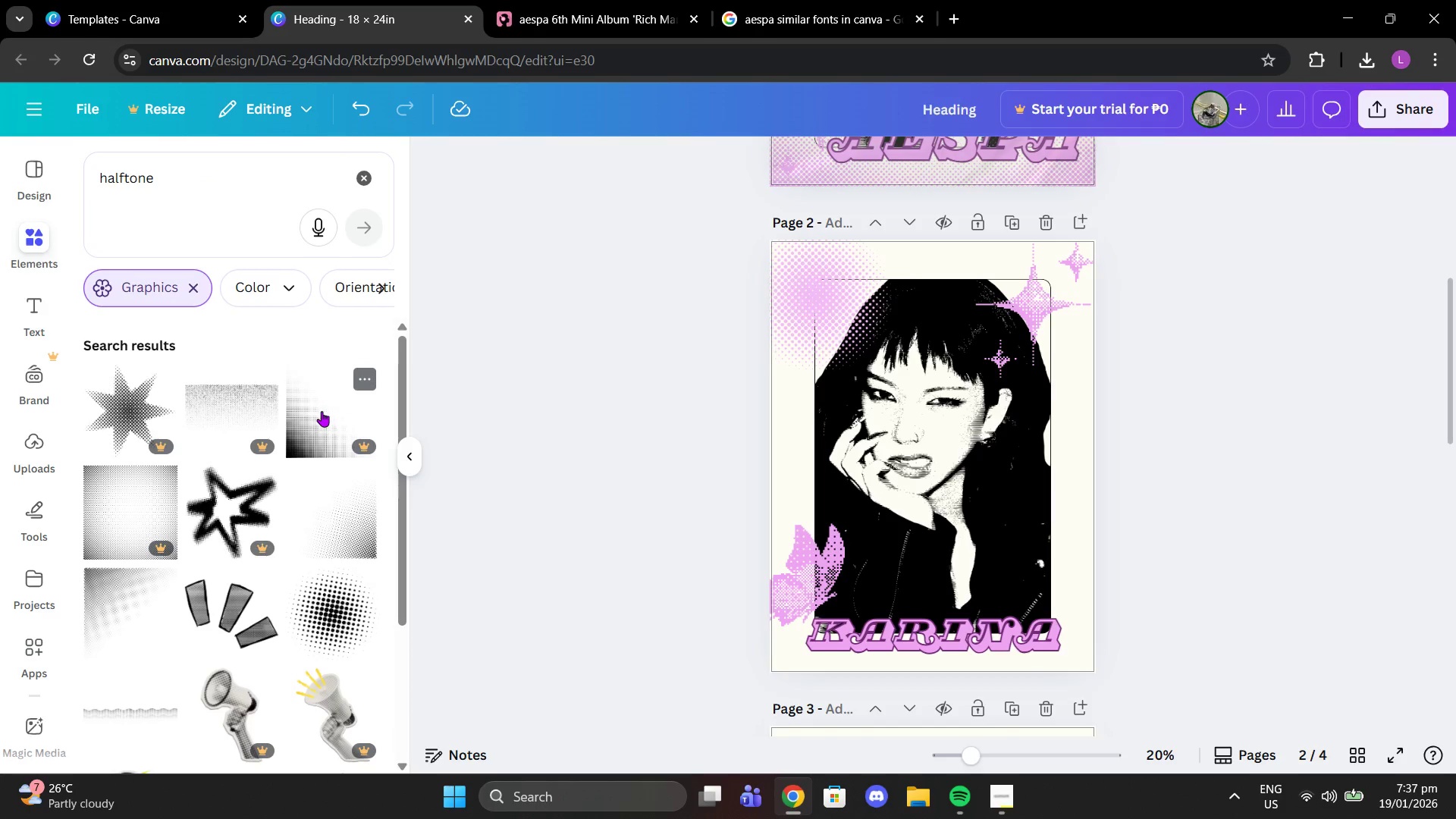 
scroll: coordinate [328, 455], scroll_direction: down, amount: 2.0
 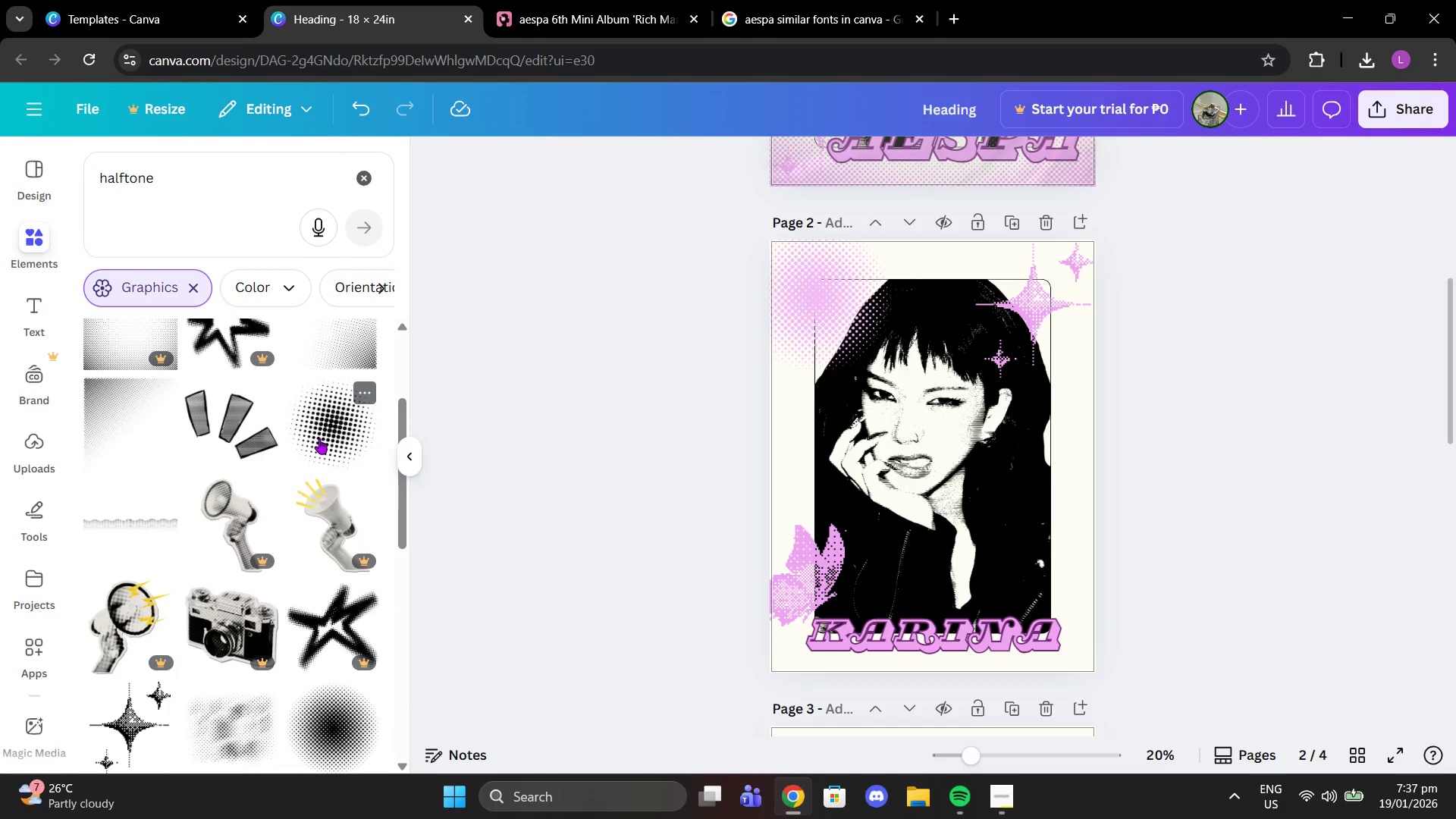 
scroll: coordinate [330, 457], scroll_direction: up, amount: 2.0
 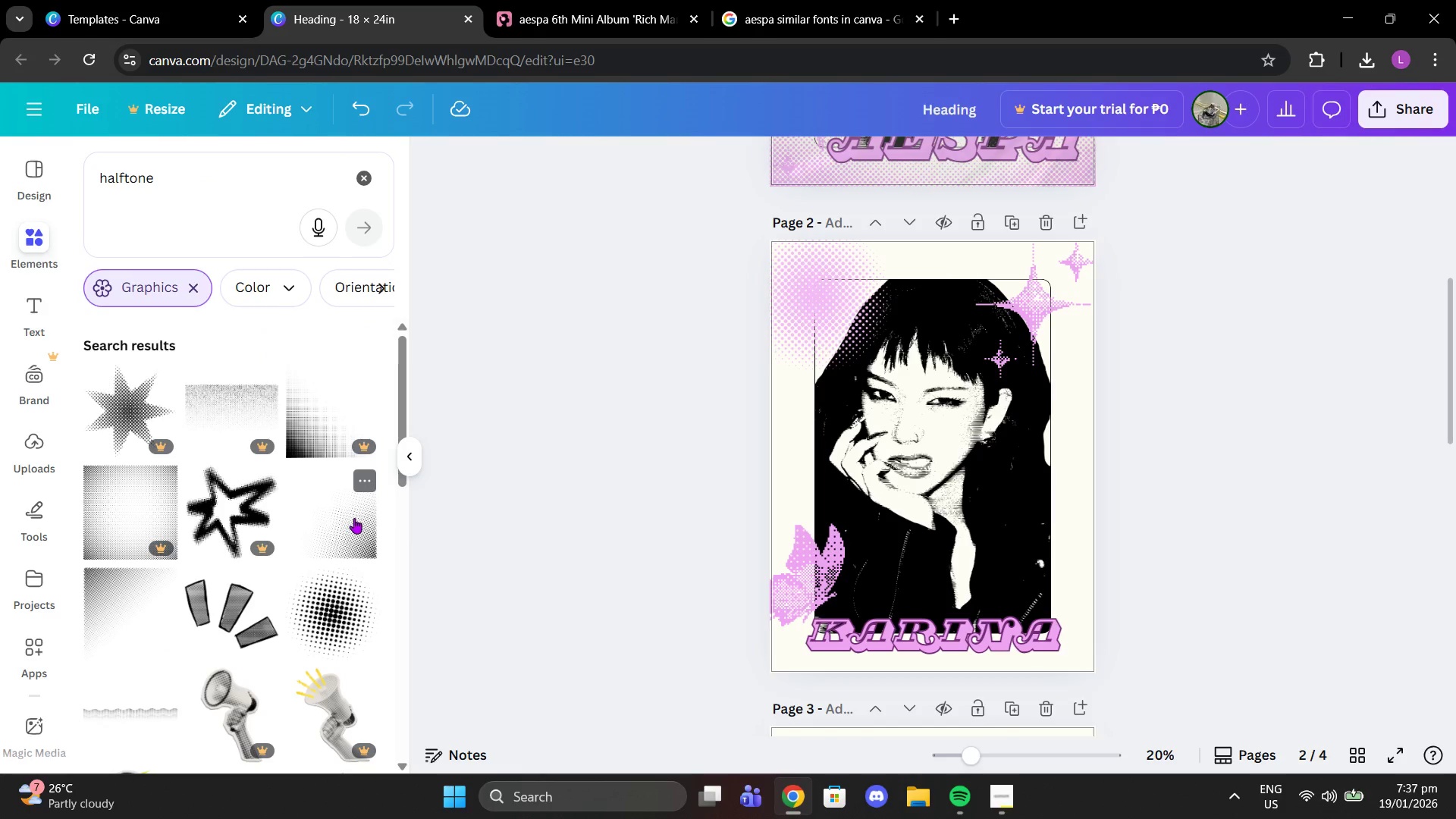 
left_click([353, 523])
 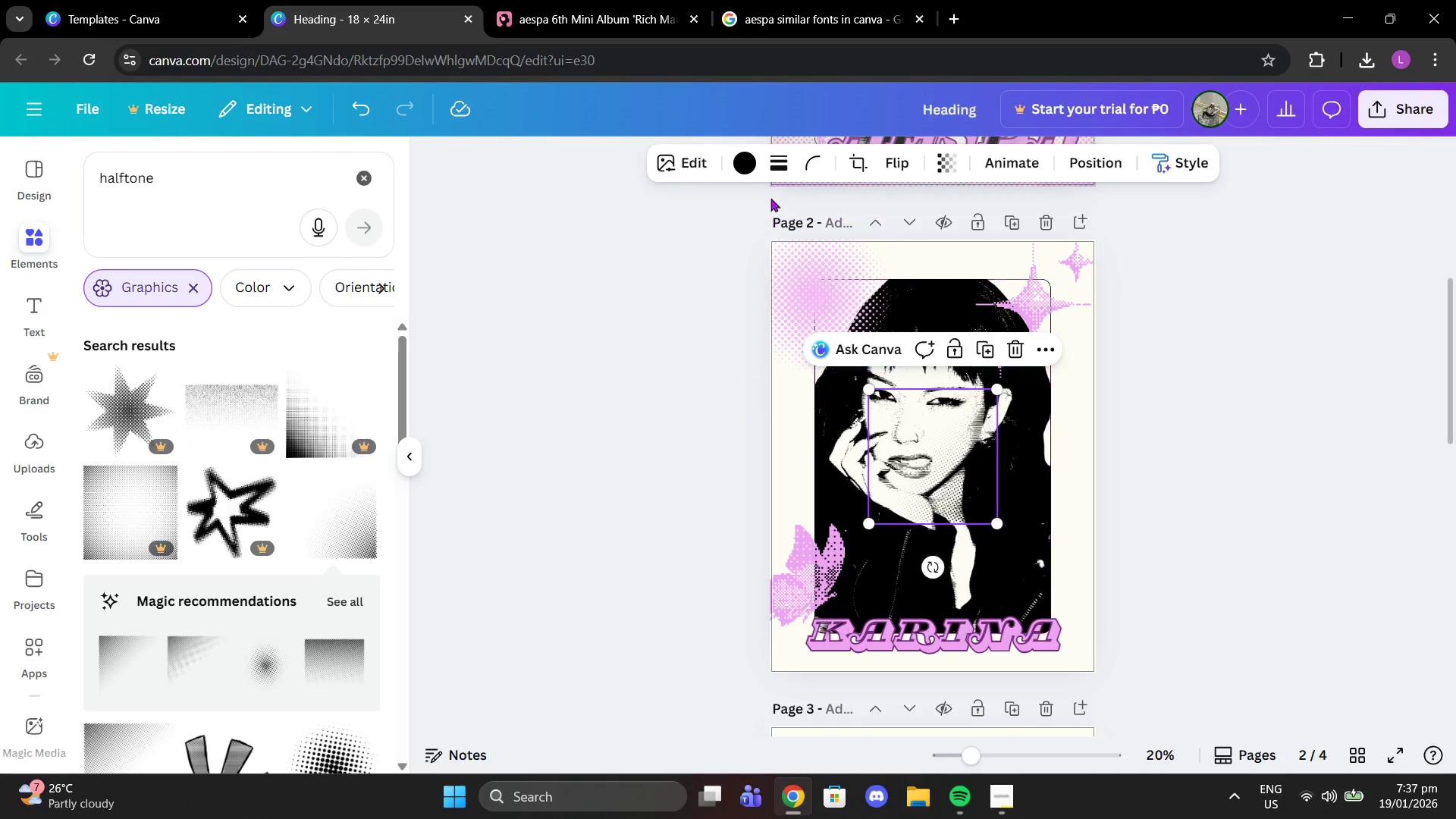 
left_click([746, 164])
 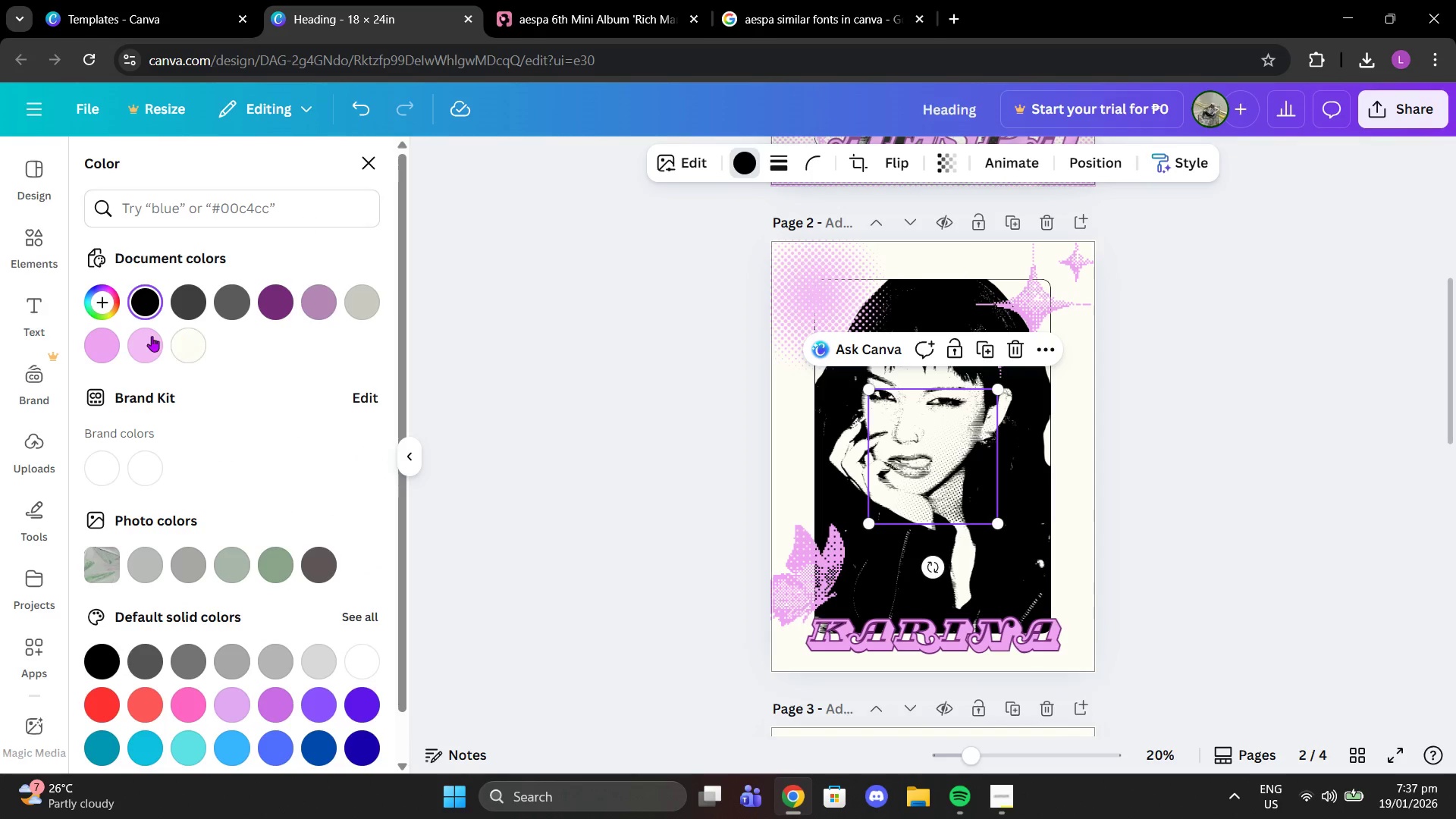 
left_click([149, 337])
 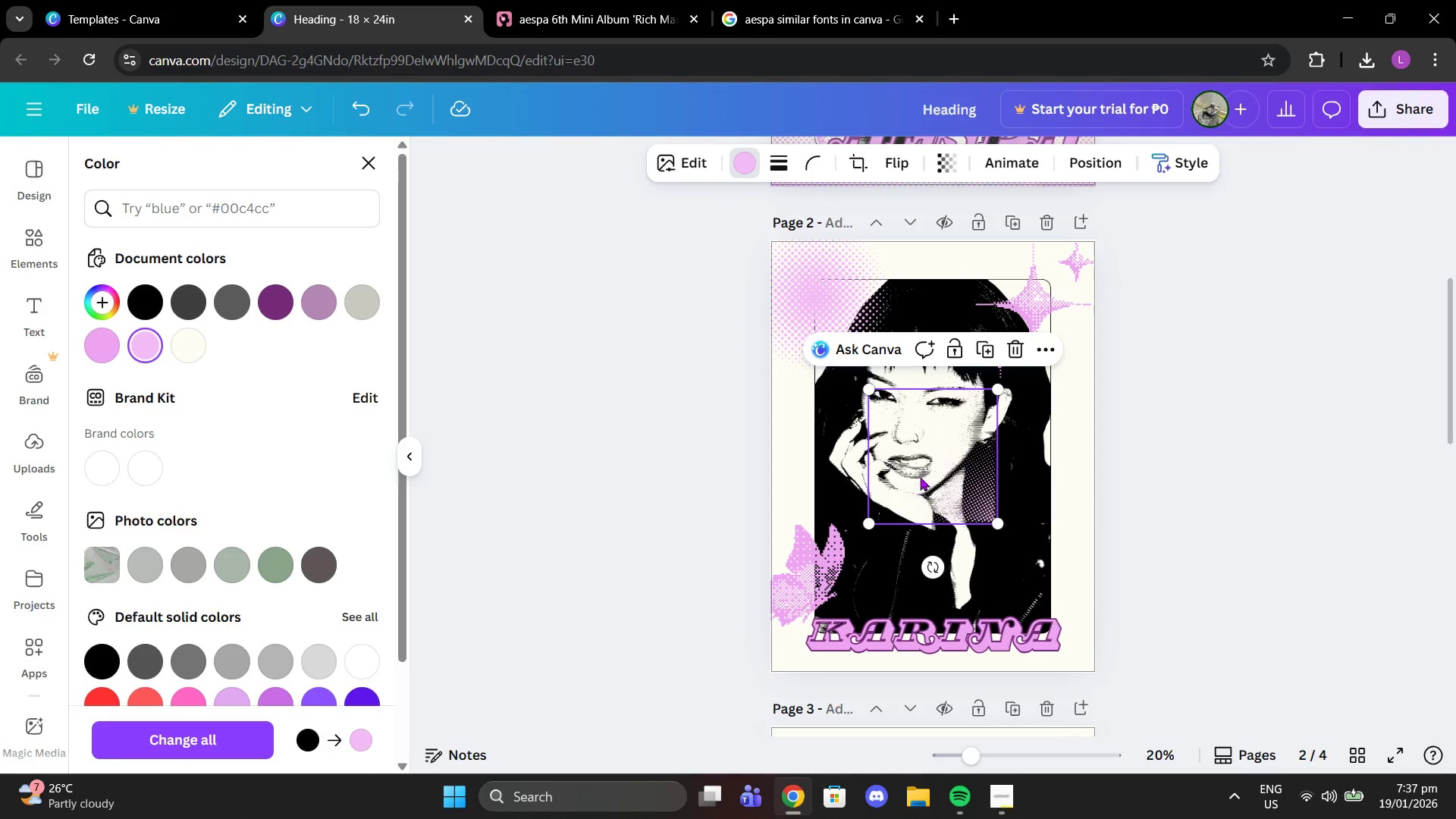 
left_click_drag(start_coordinate=[942, 477], to_coordinate=[1035, 626])
 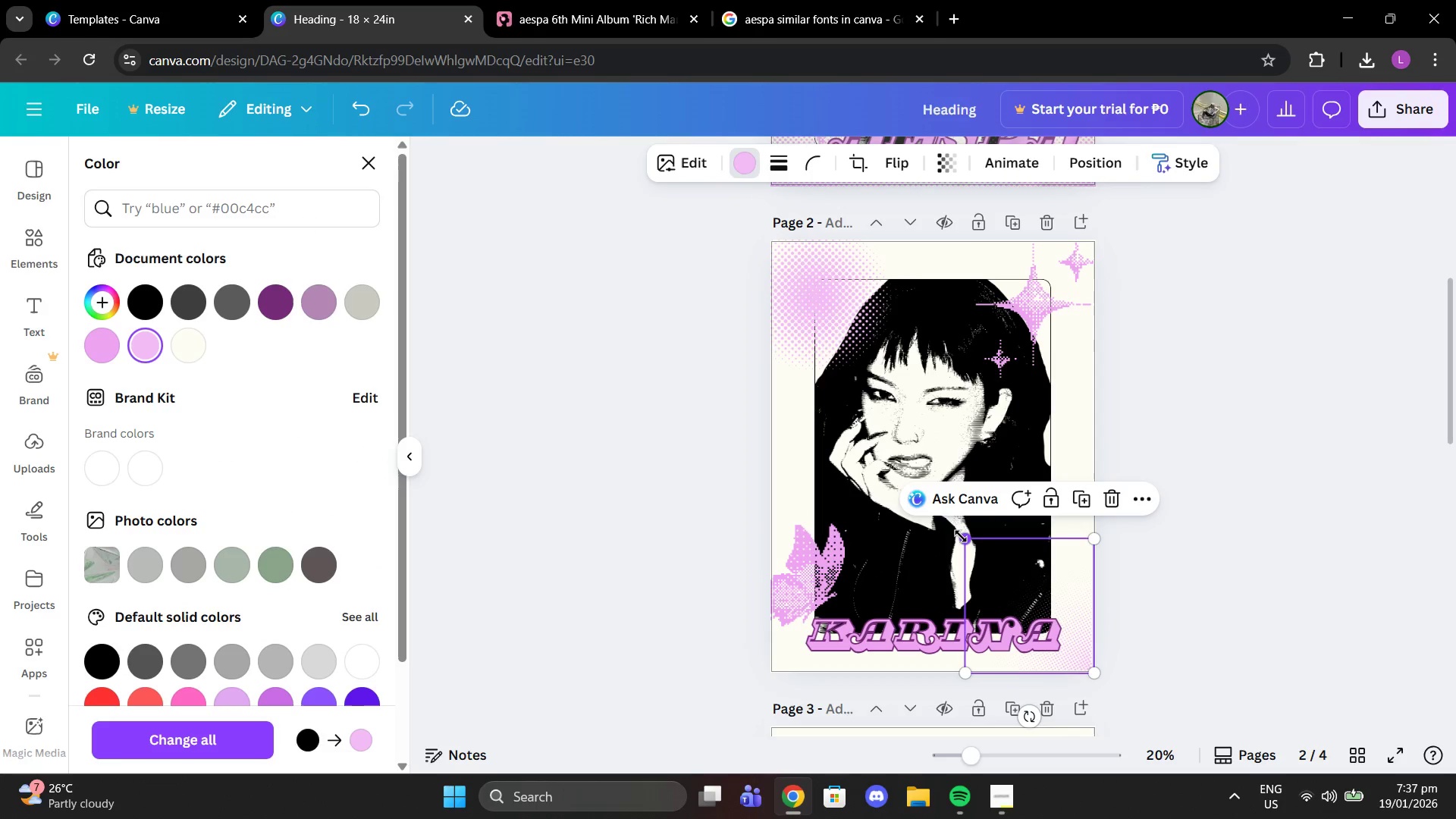 
left_click_drag(start_coordinate=[961, 536], to_coordinate=[799, 444])
 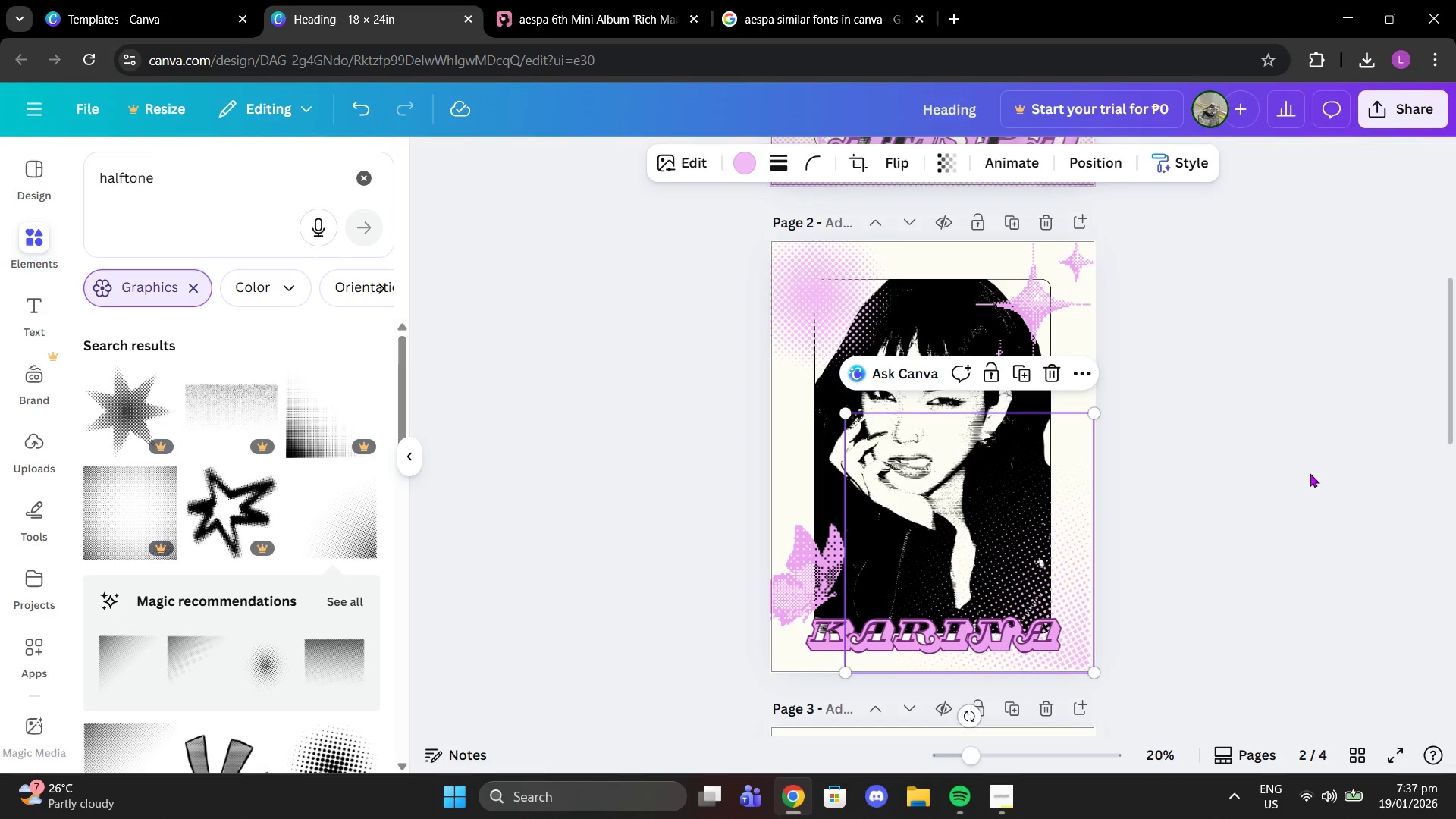 
double_click([1310, 473])
 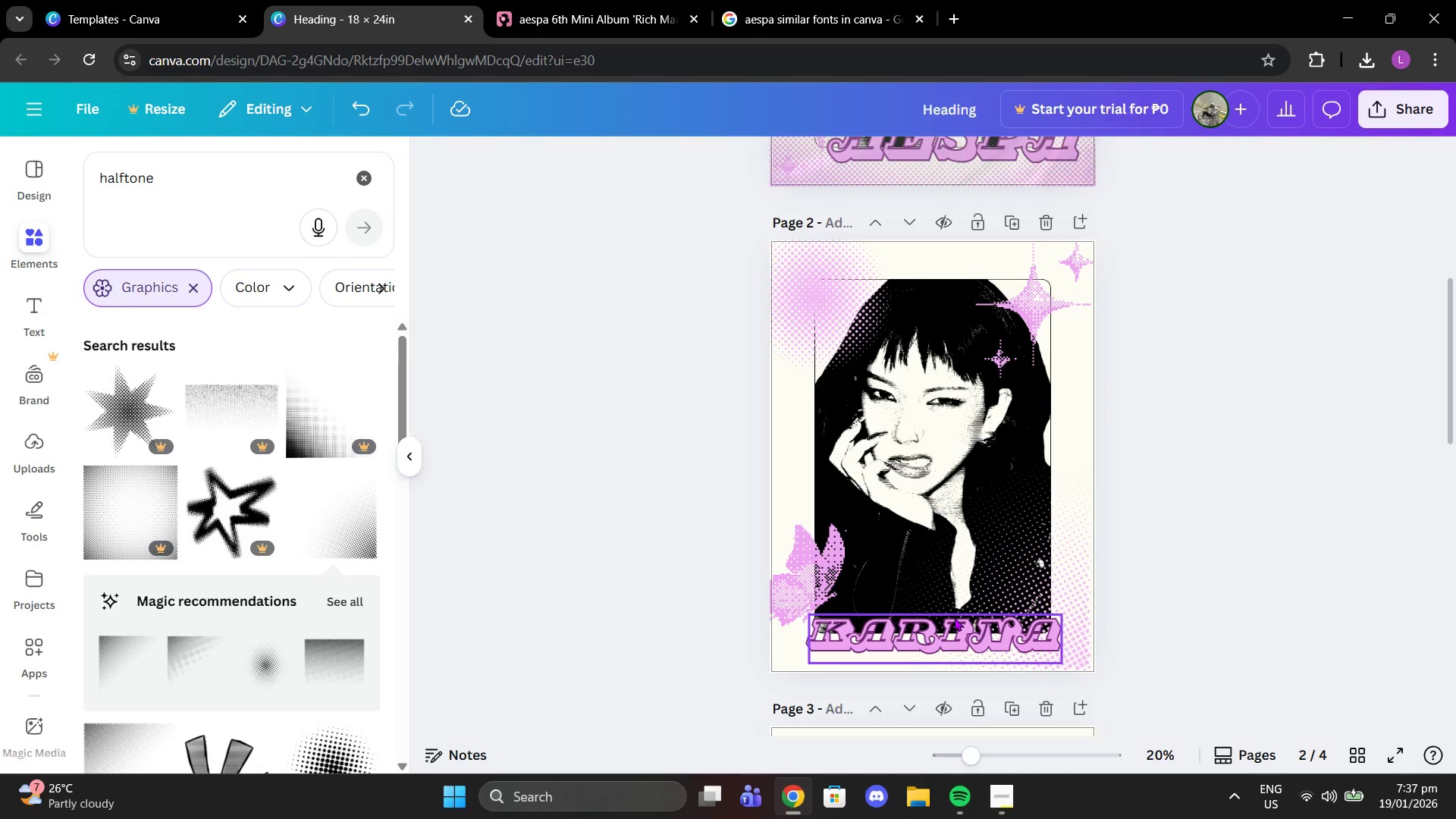 
left_click_drag(start_coordinate=[946, 634], to_coordinate=[927, 638])
 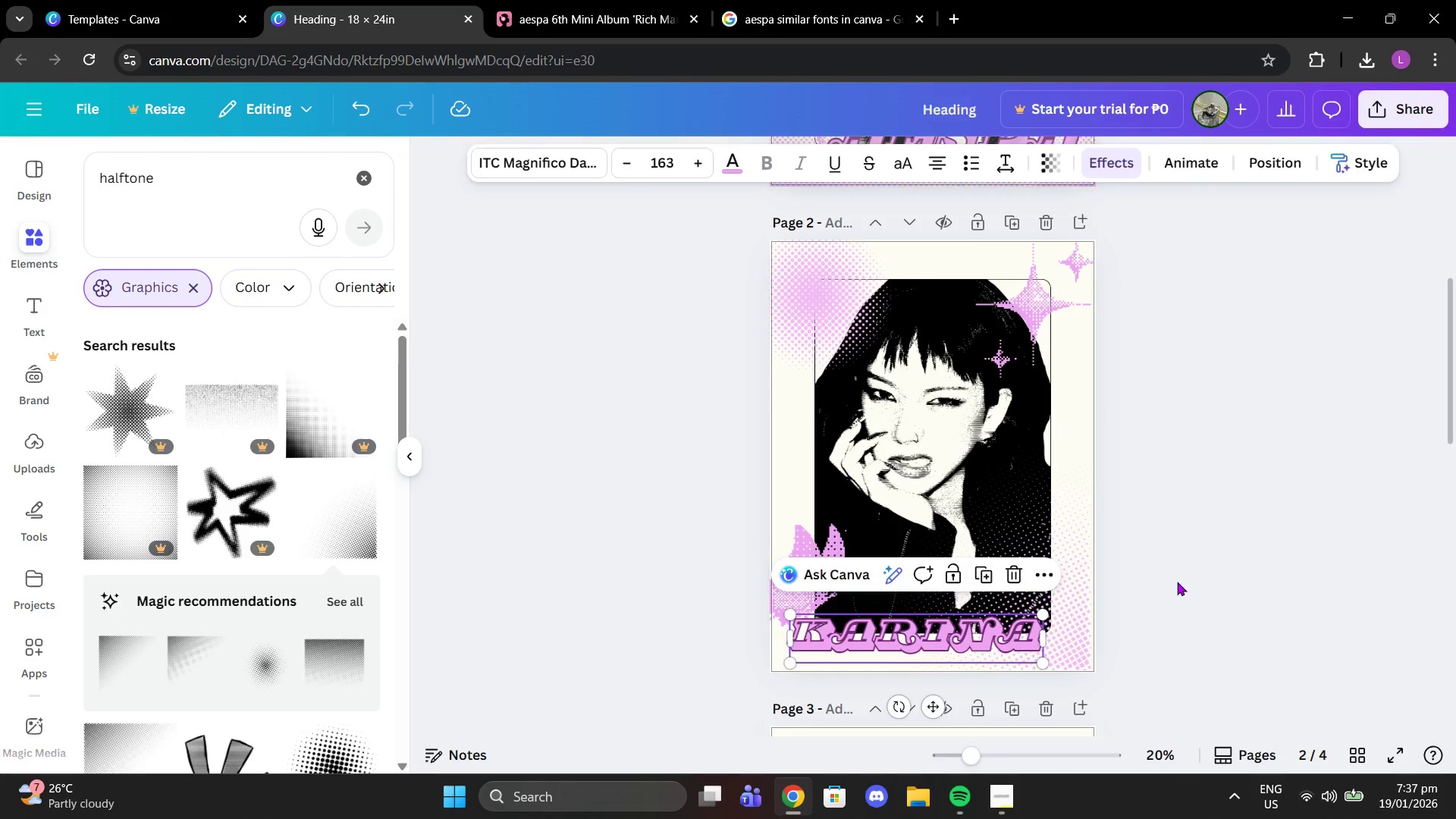 
left_click([1177, 582])
 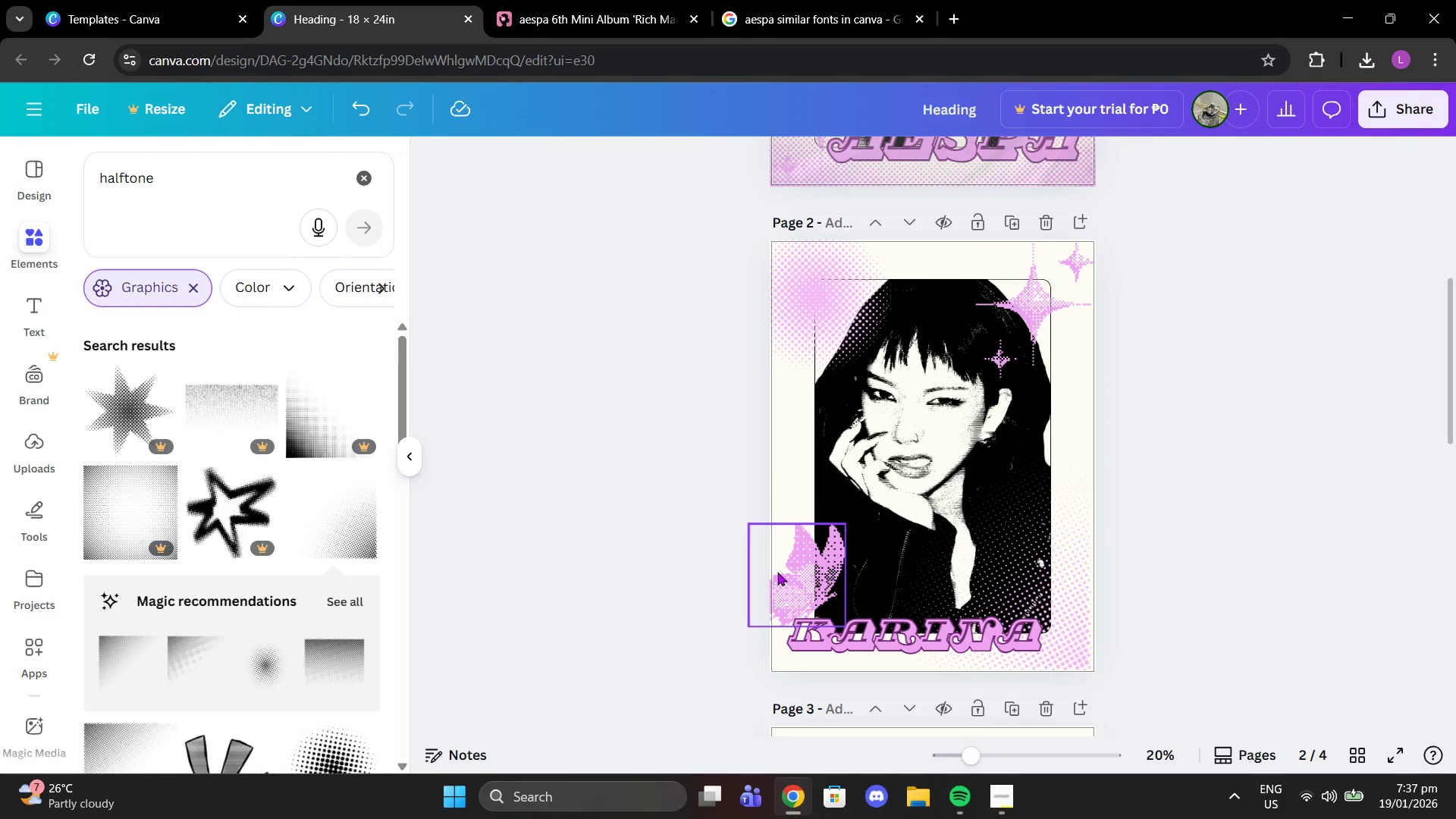 
left_click_drag(start_coordinate=[777, 572], to_coordinate=[789, 551])
 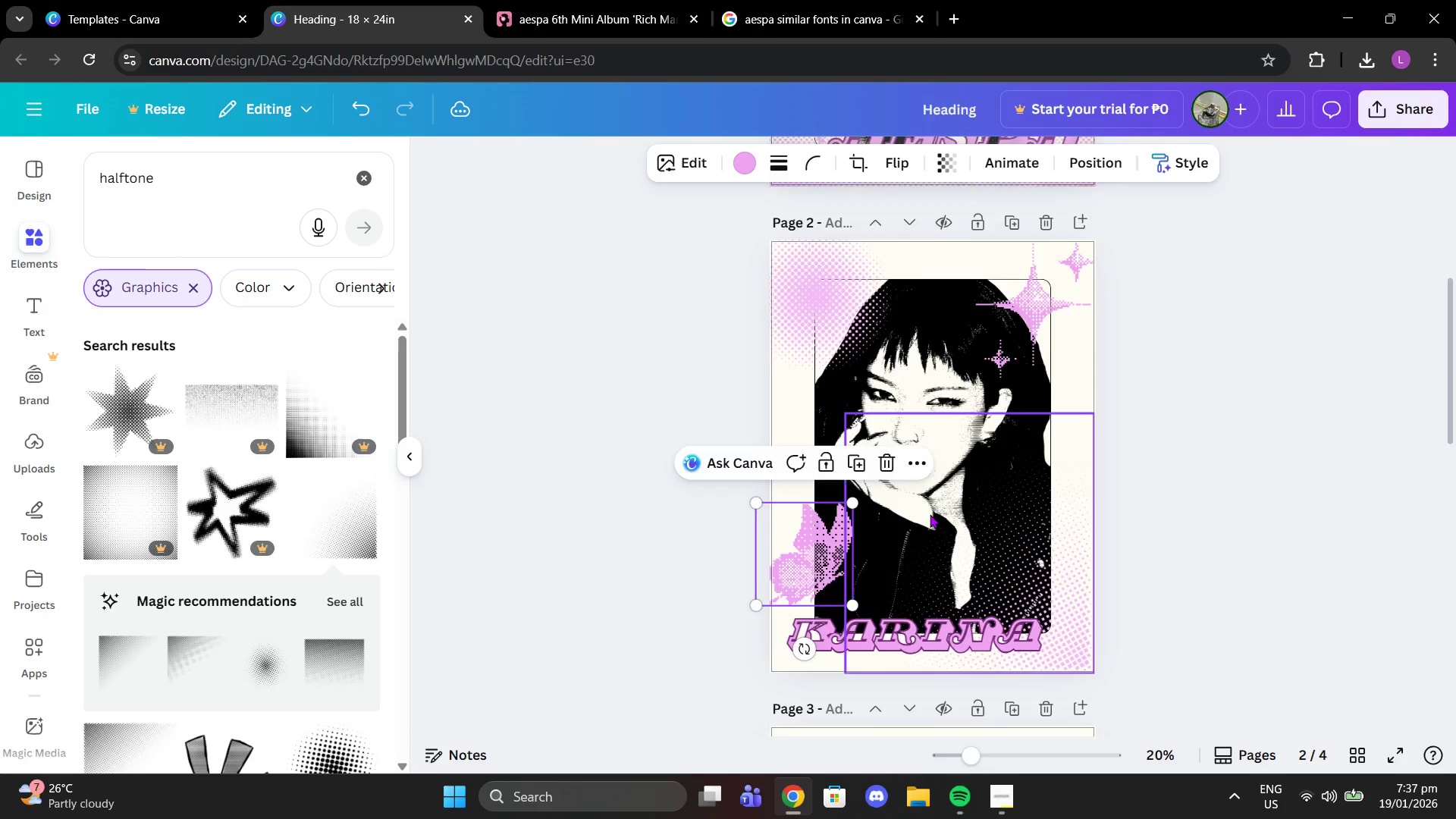 
scroll: coordinate [930, 513], scroll_direction: up, amount: 3.0
 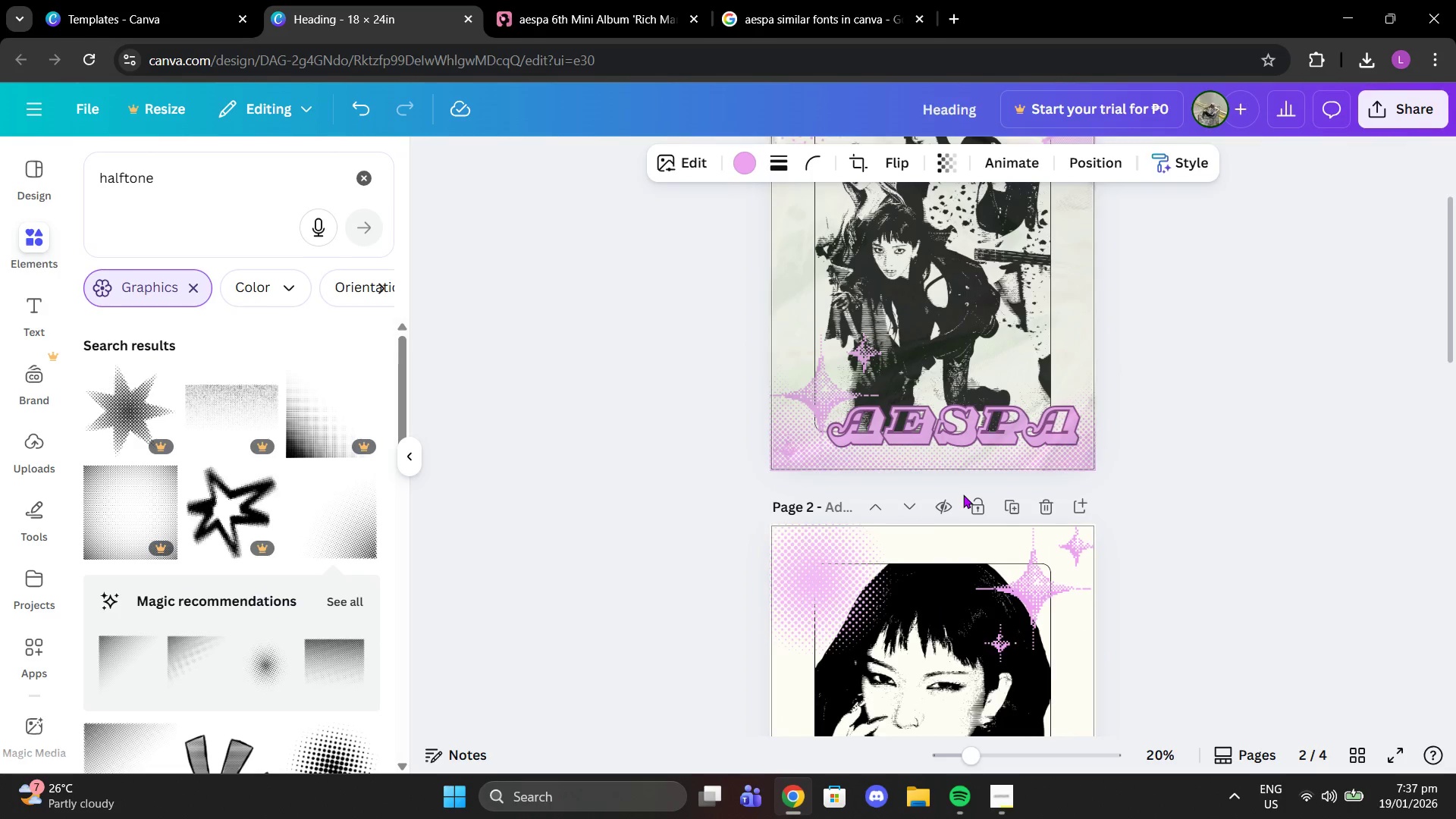 
scroll: coordinate [963, 494], scroll_direction: down, amount: 5.0
 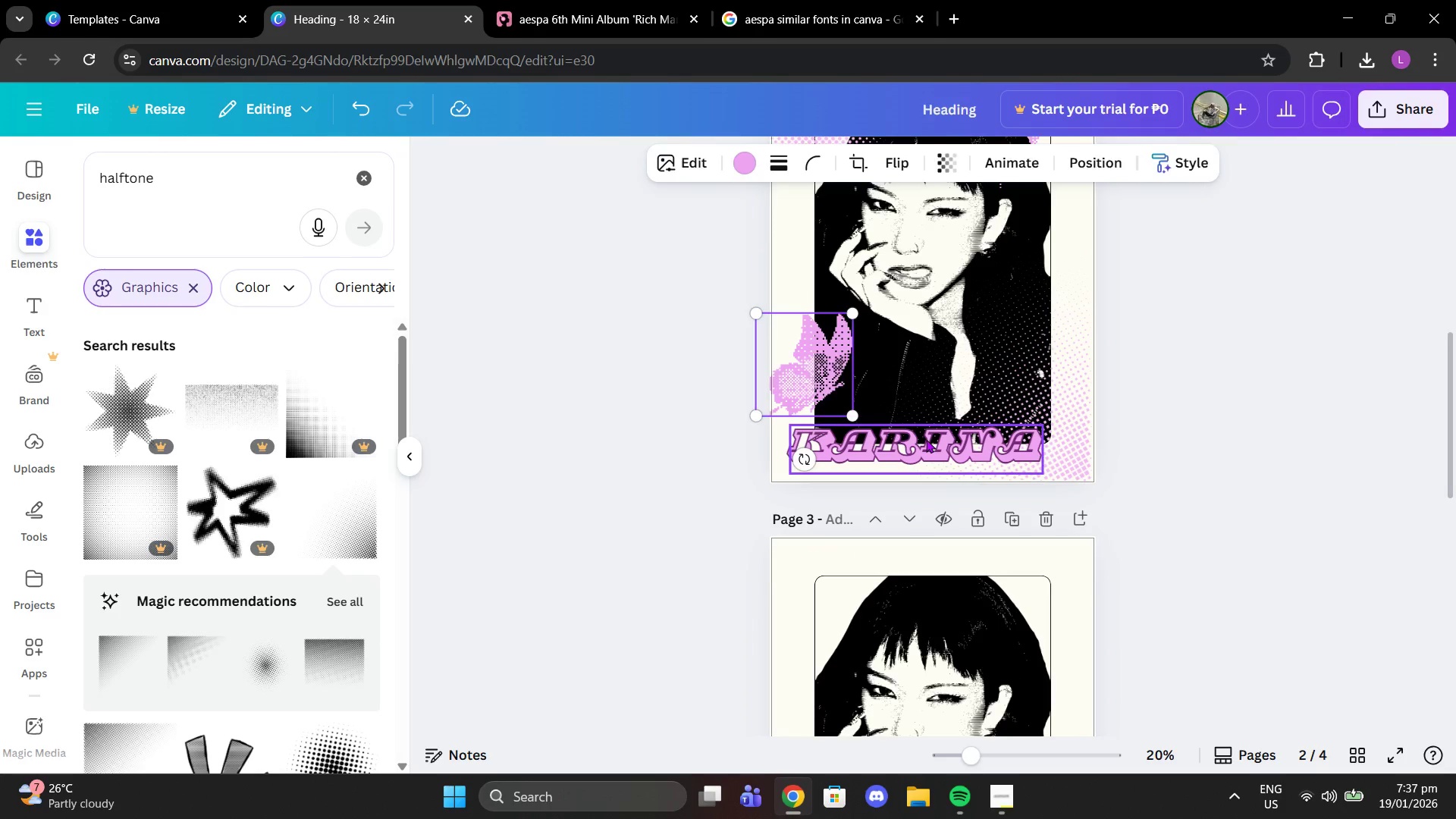 
left_click_drag(start_coordinate=[926, 439], to_coordinate=[925, 433])
 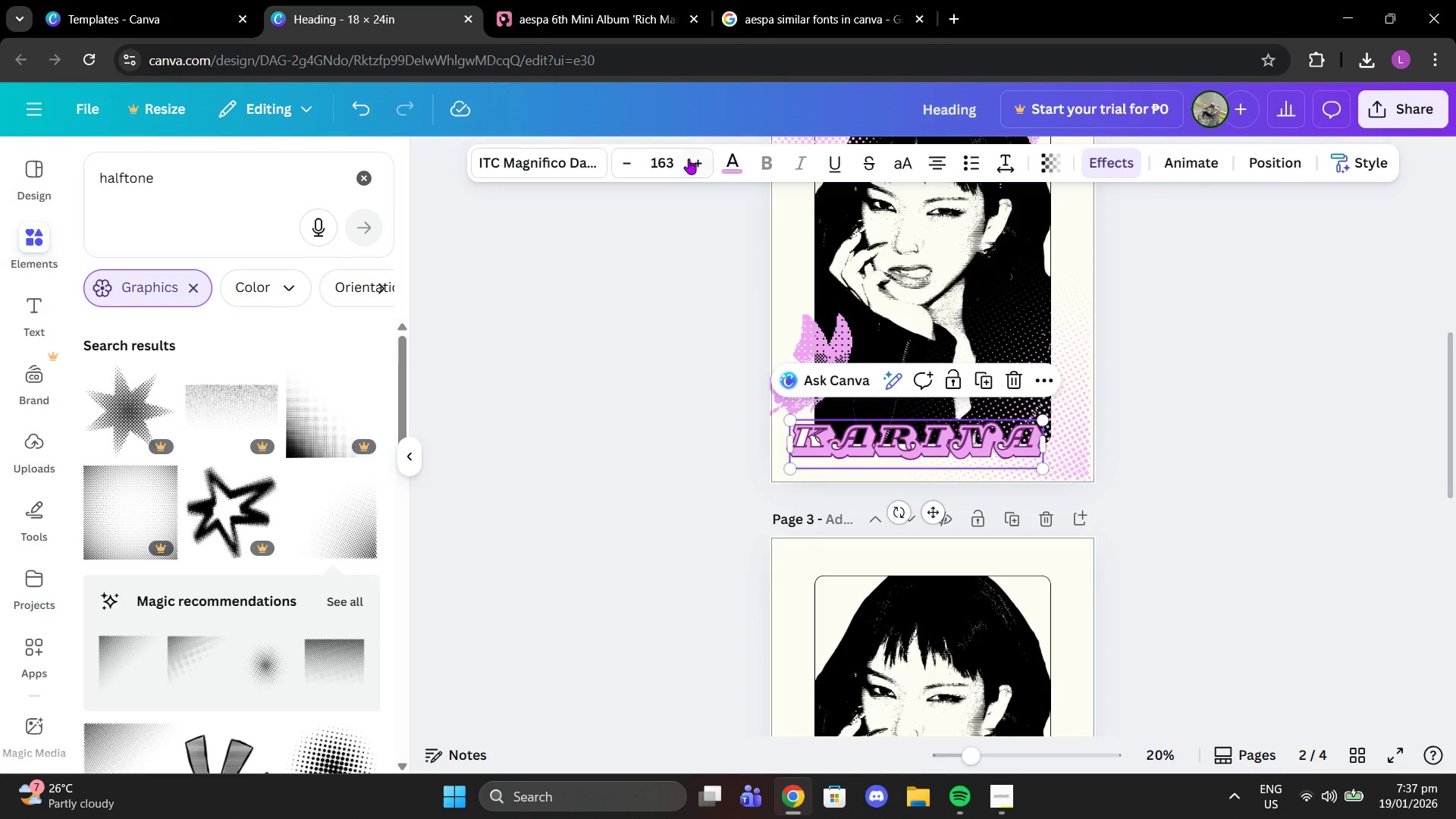 
double_click([689, 158])
 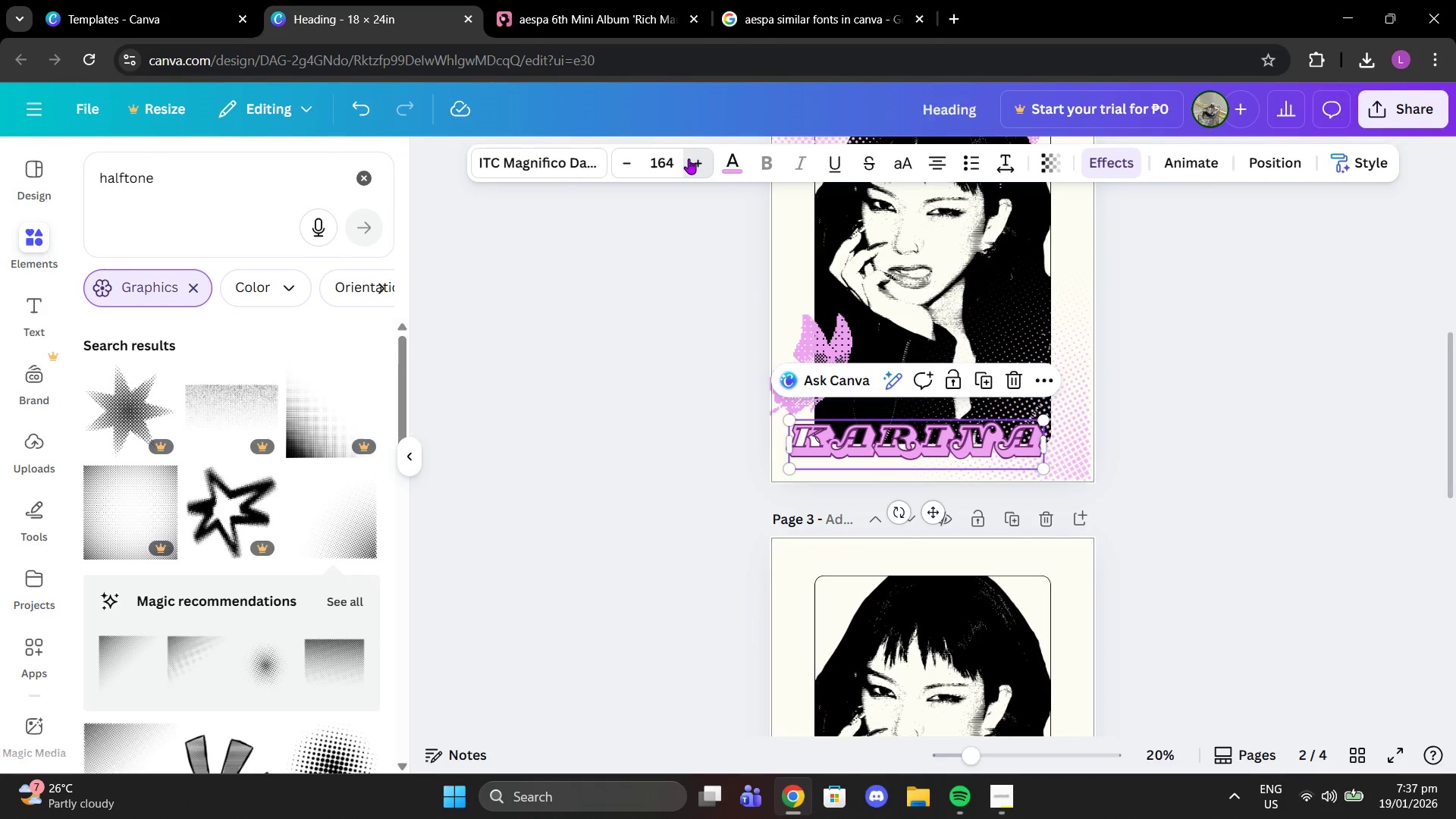 
triple_click([689, 158])
 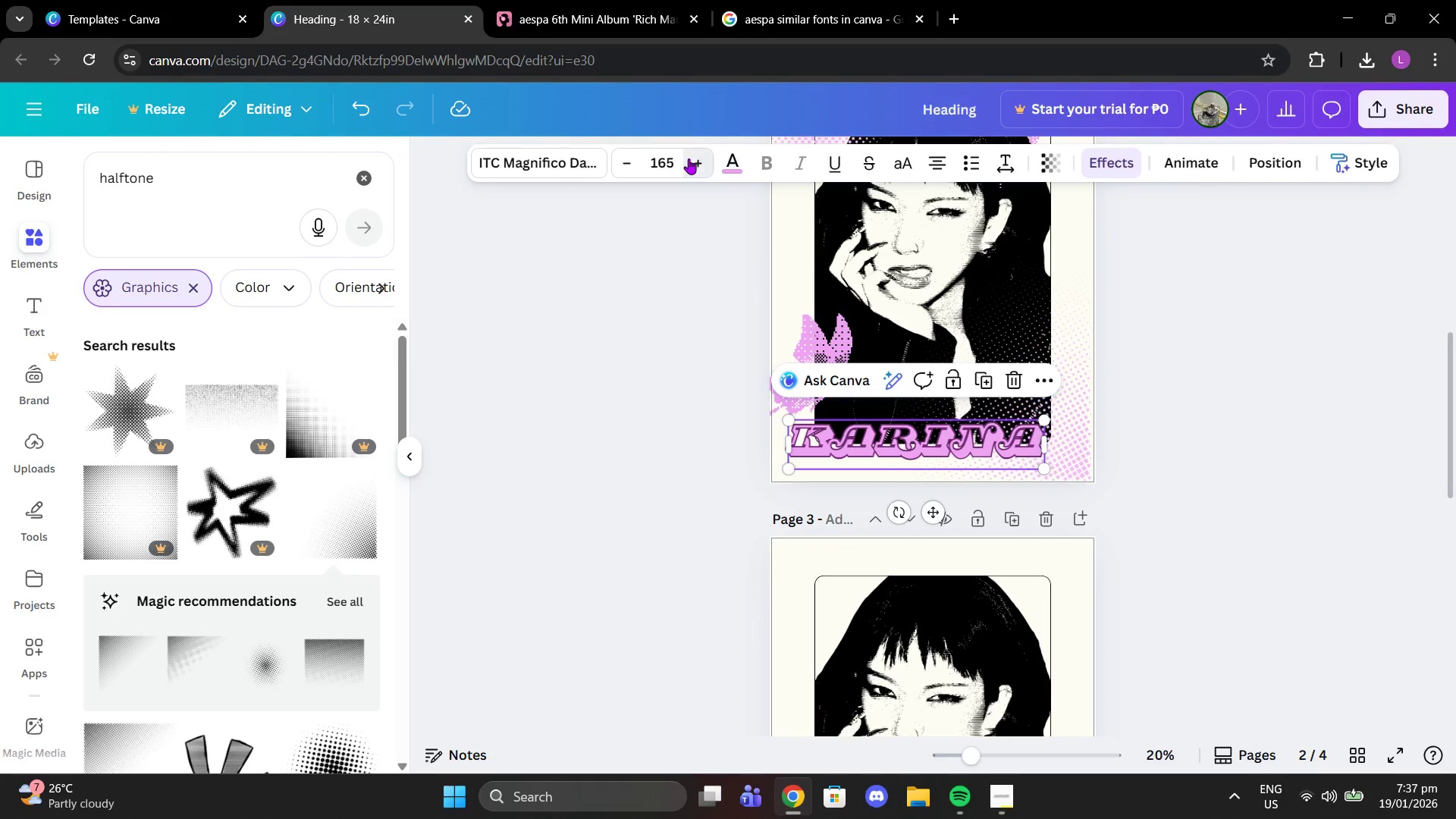 
triple_click([689, 158])
 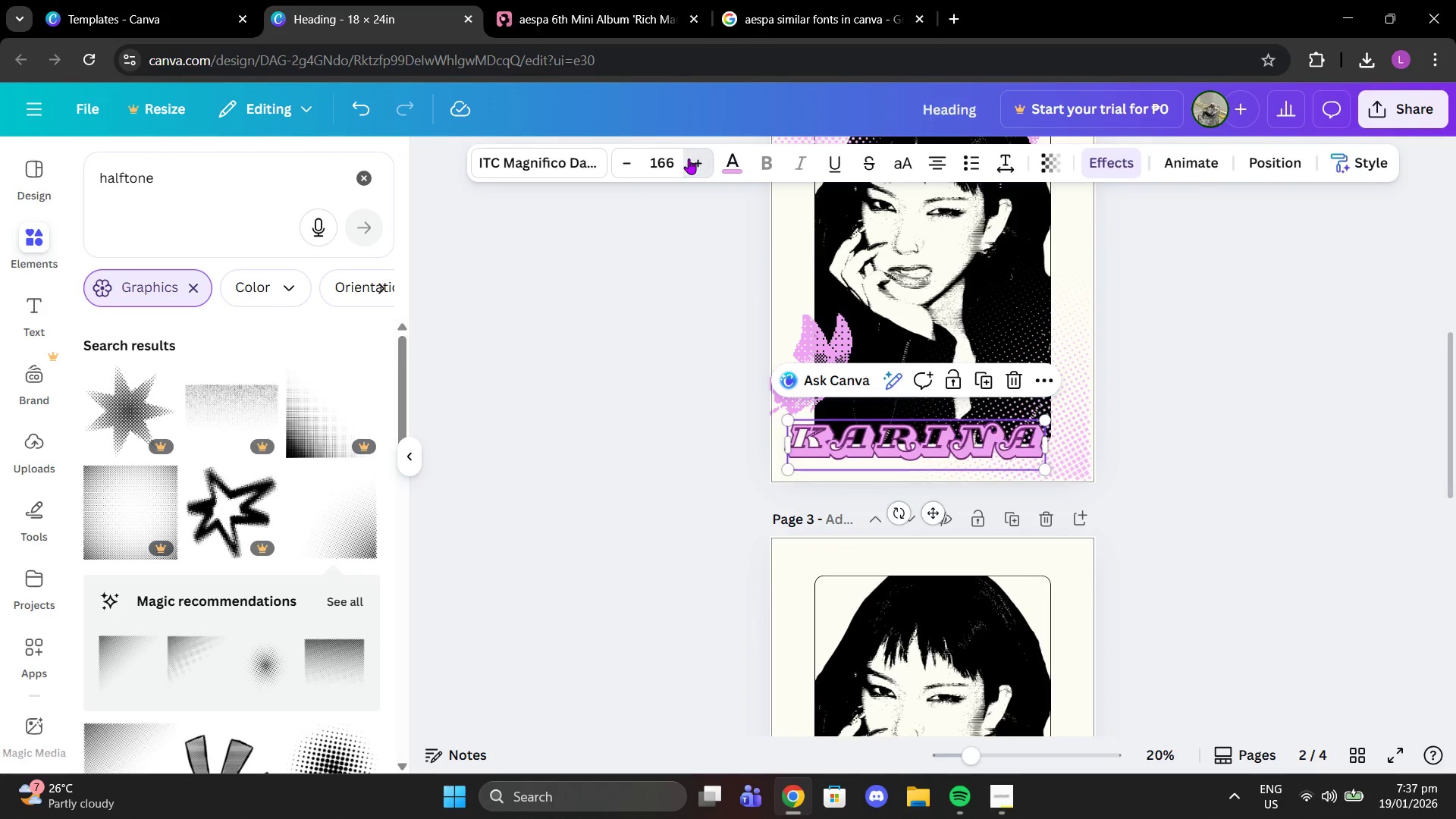 
triple_click([689, 158])
 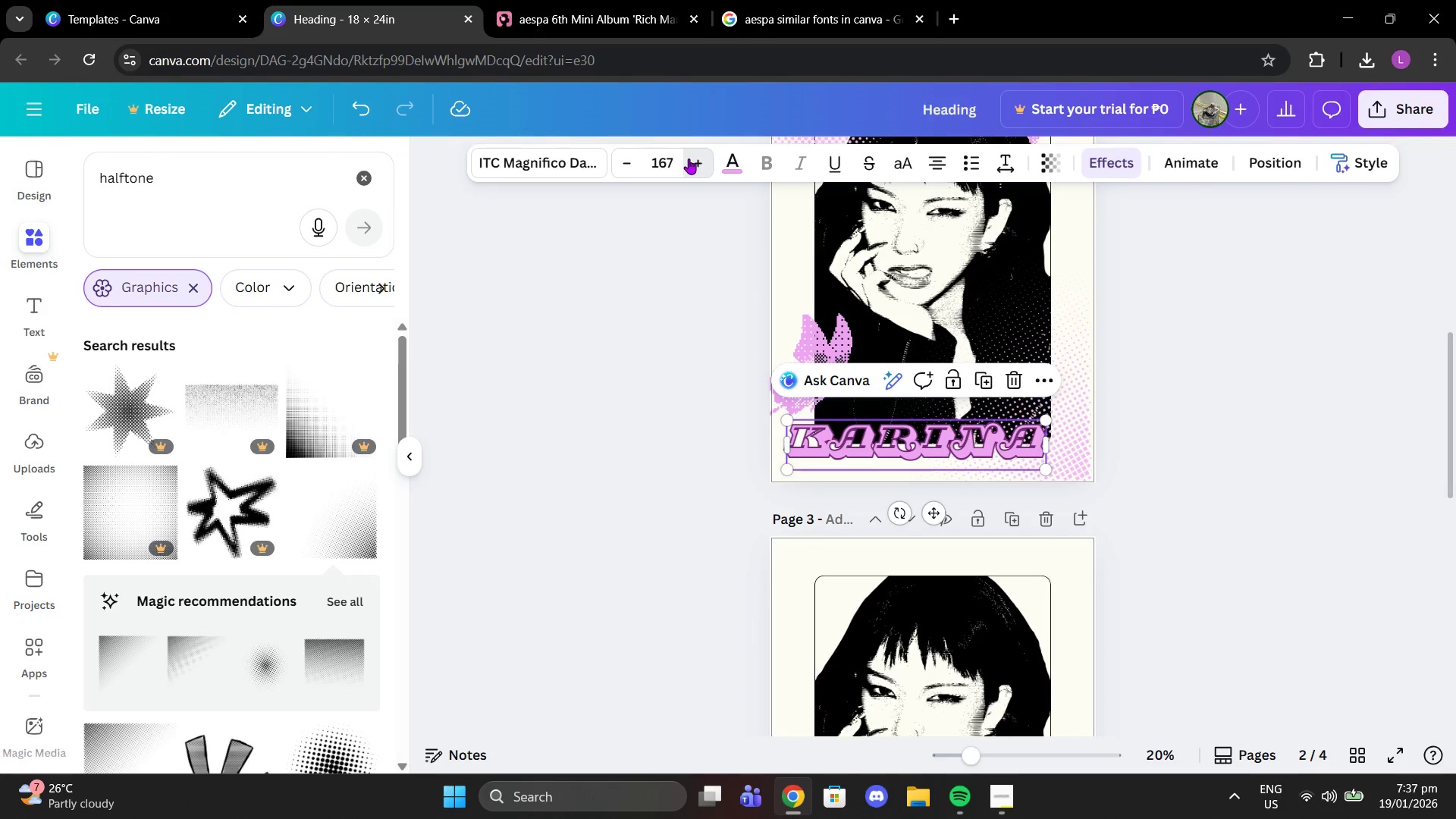 
triple_click([689, 158])
 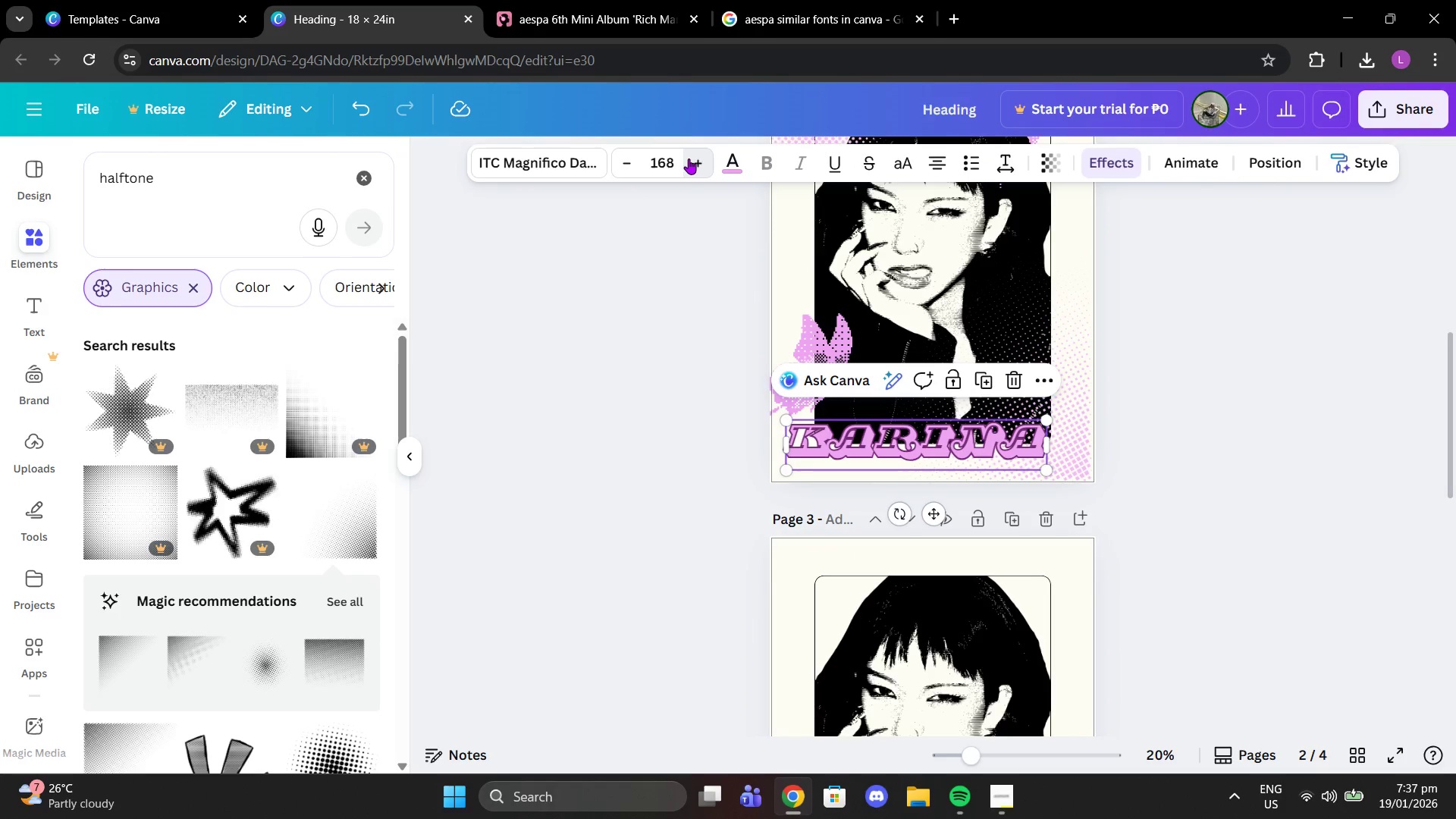 
triple_click([689, 158])
 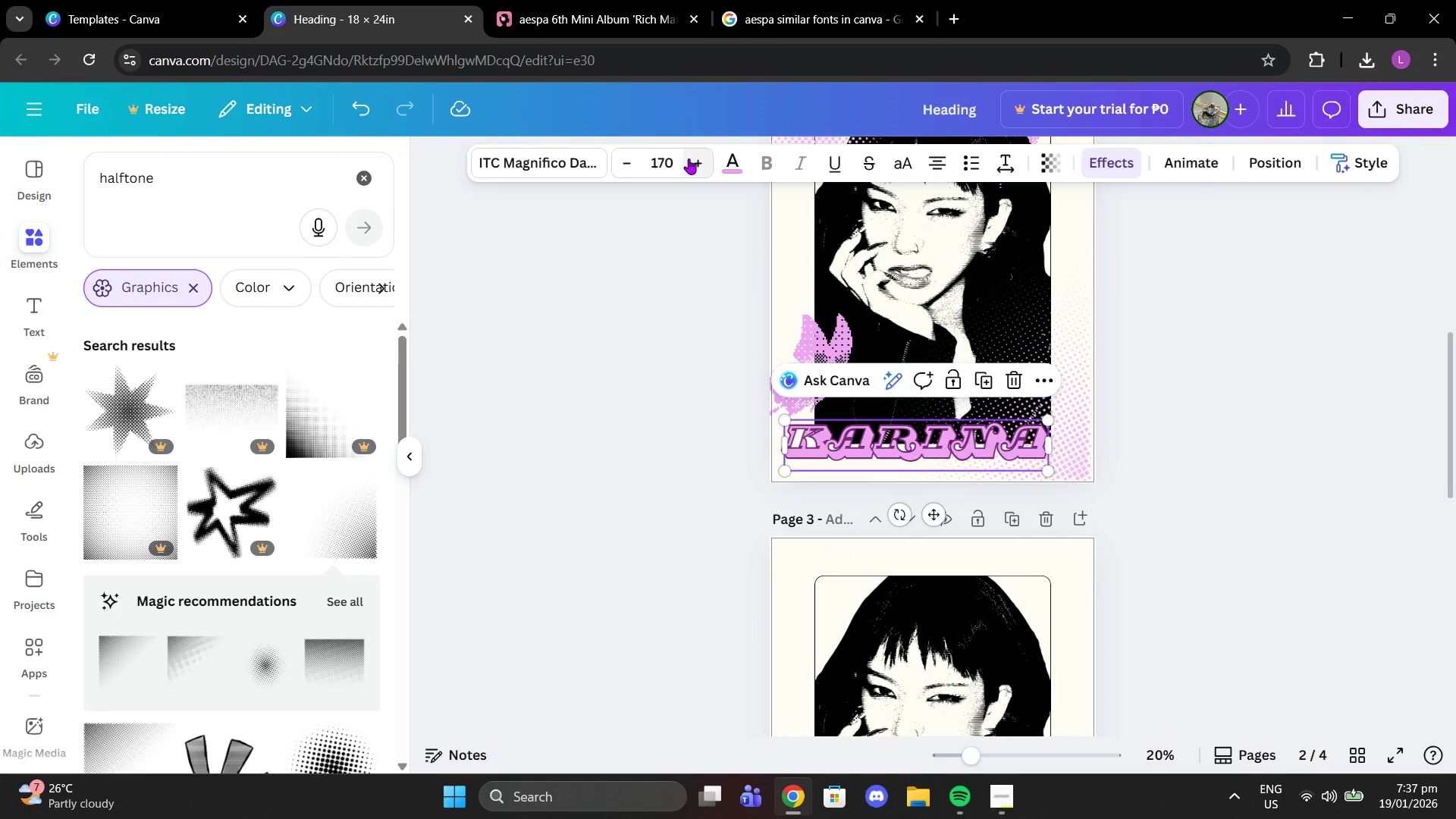 
triple_click([689, 158])
 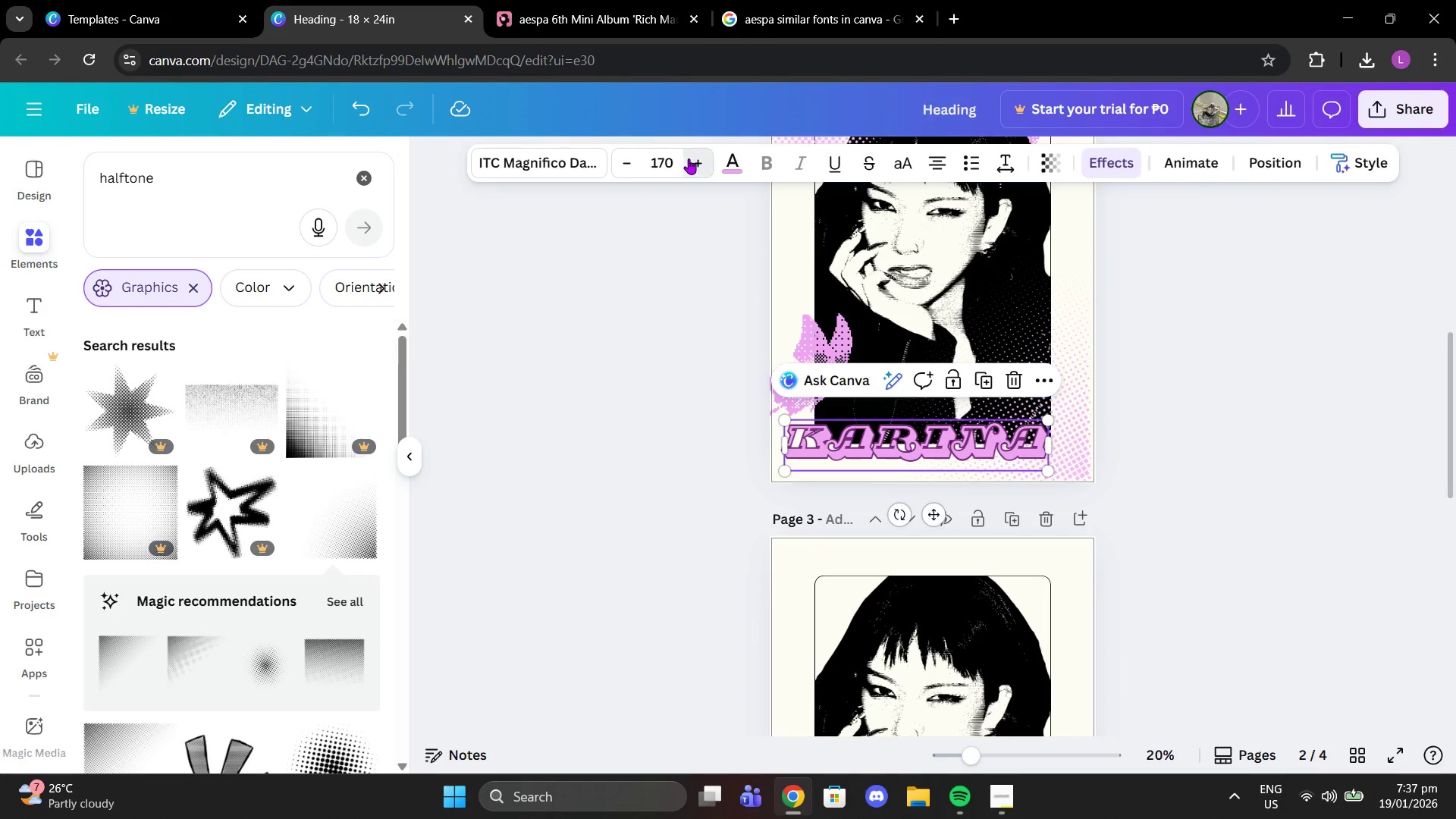 
triple_click([689, 158])
 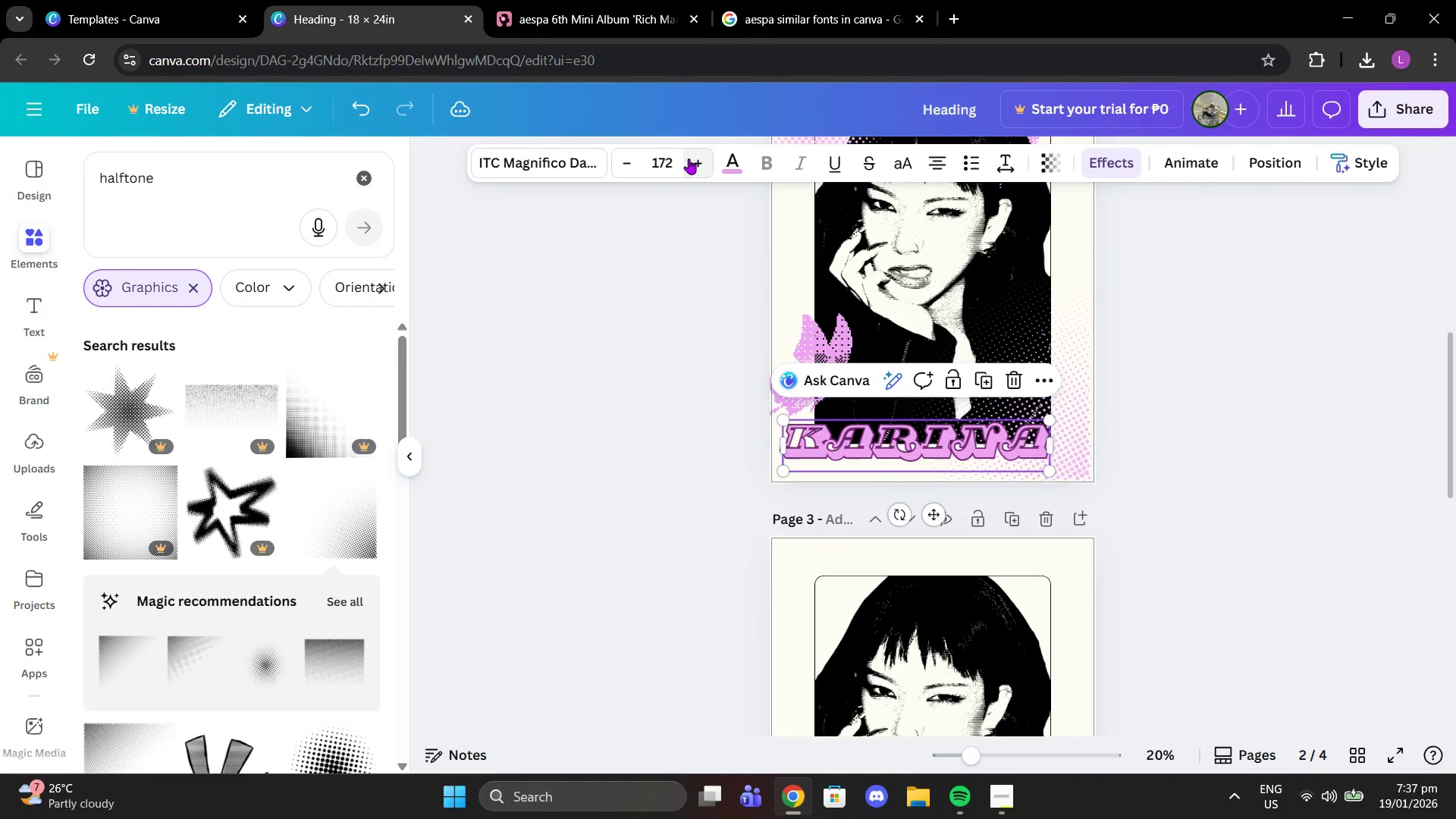 
triple_click([689, 158])
 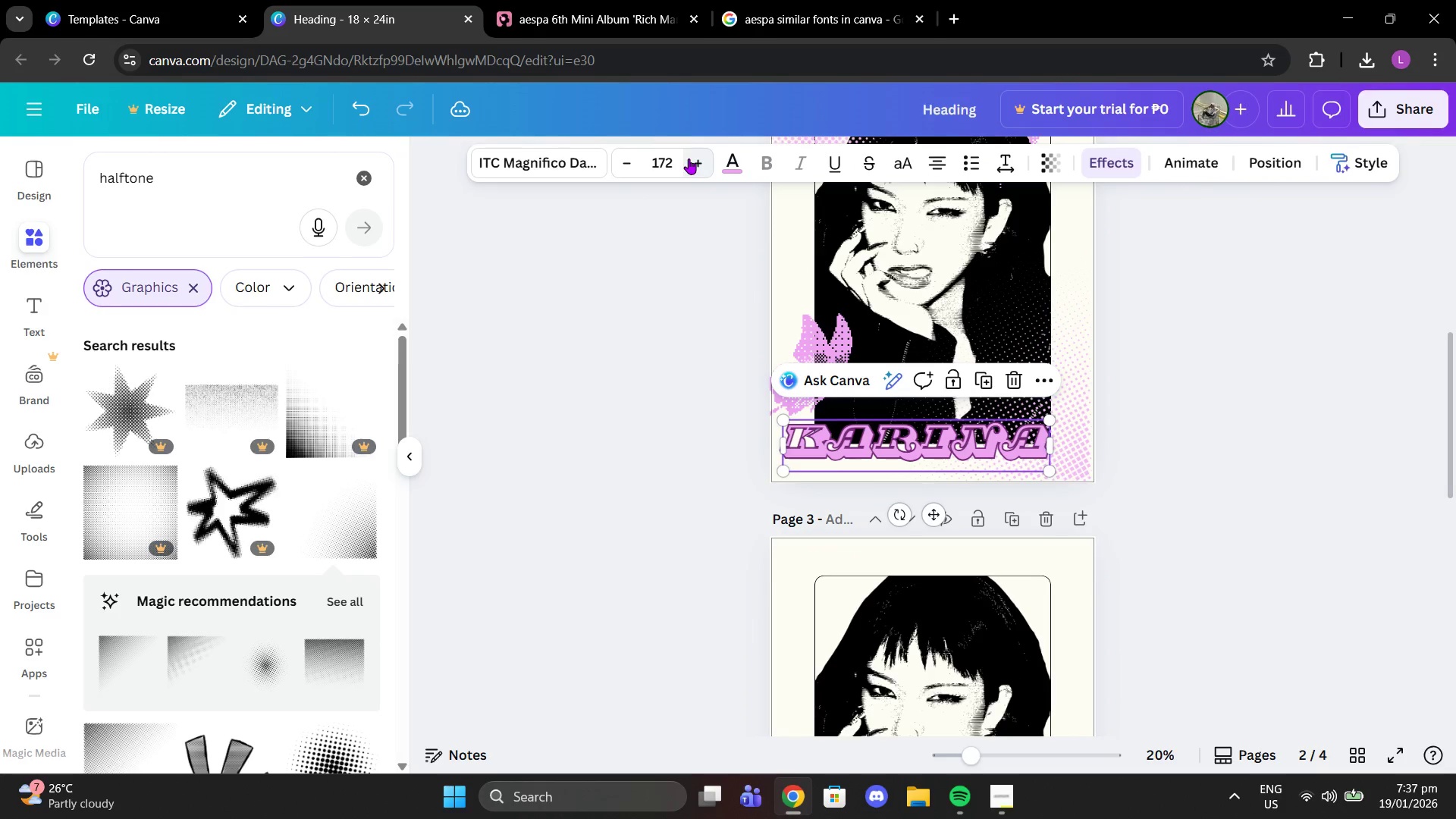 
triple_click([689, 158])
 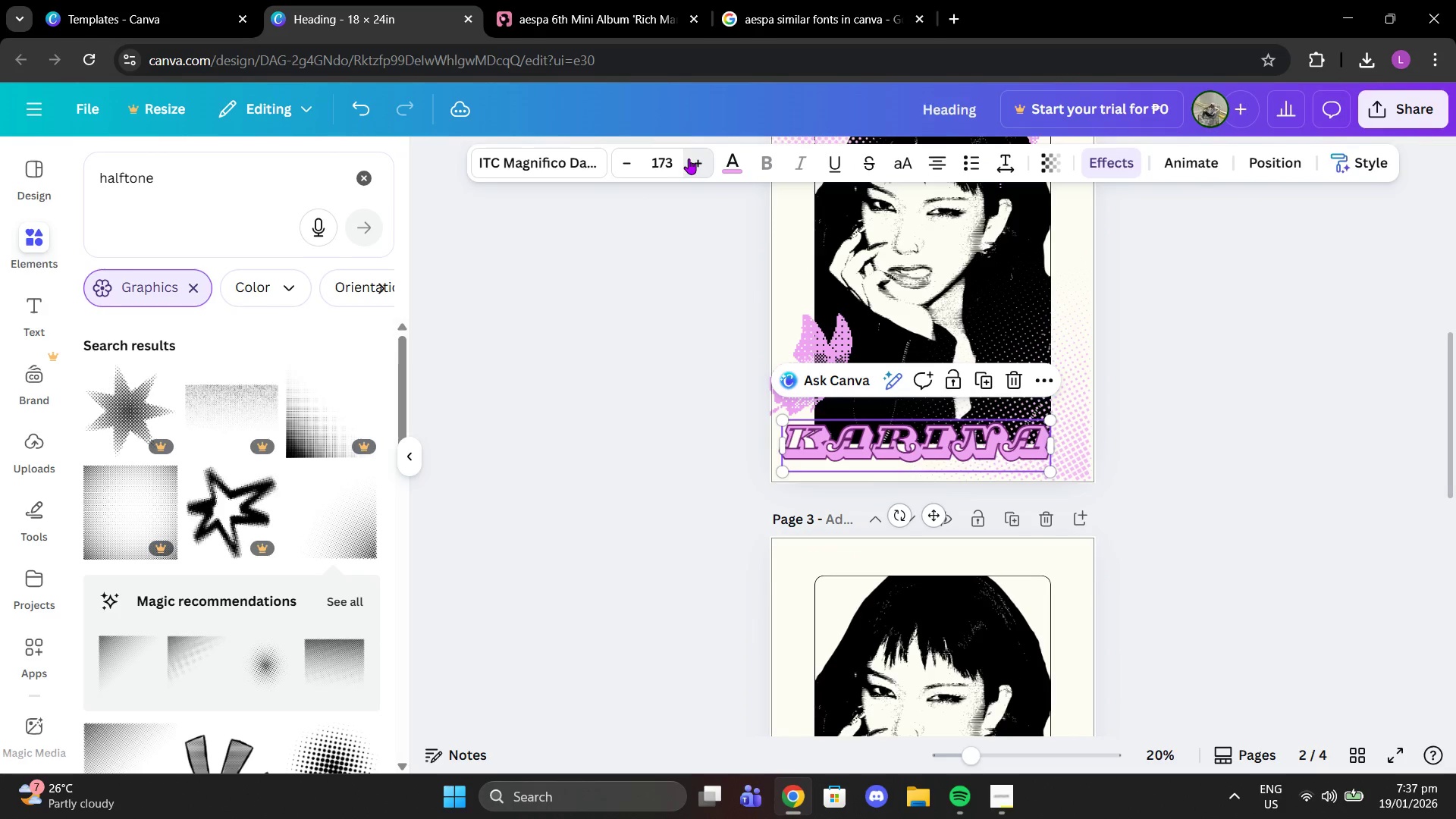 
triple_click([689, 158])
 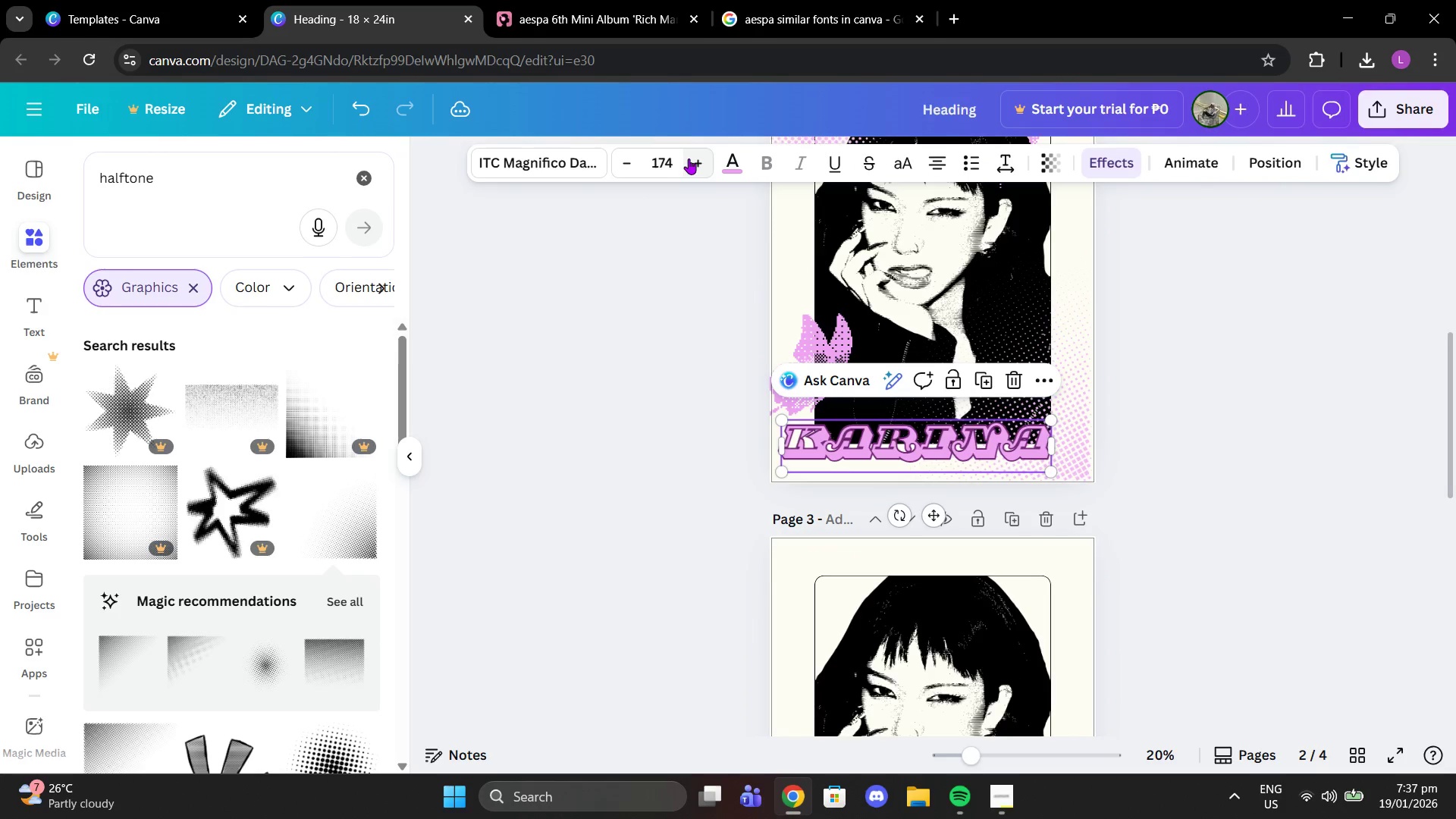 
triple_click([689, 158])
 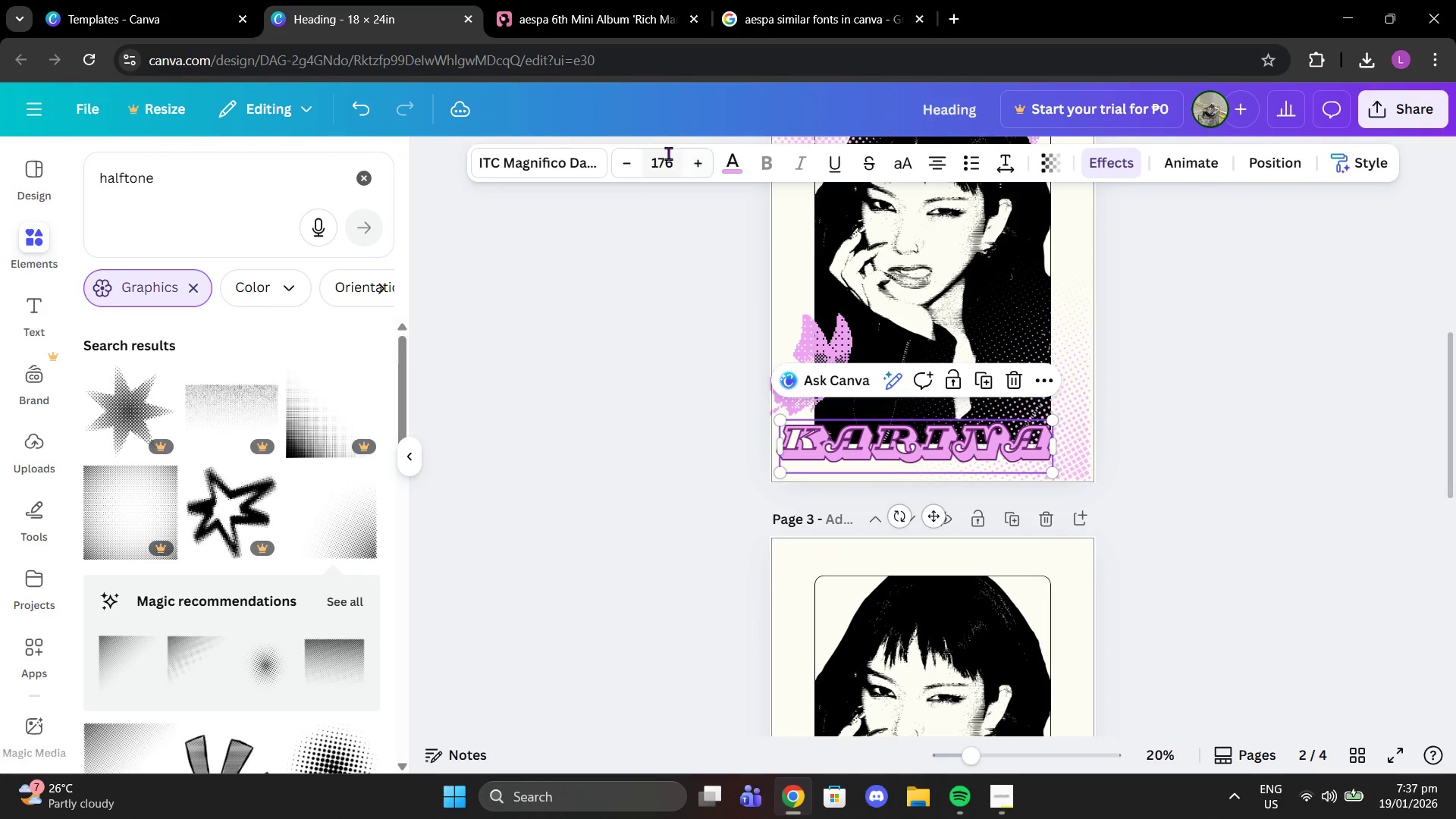 
triple_click([668, 153])
 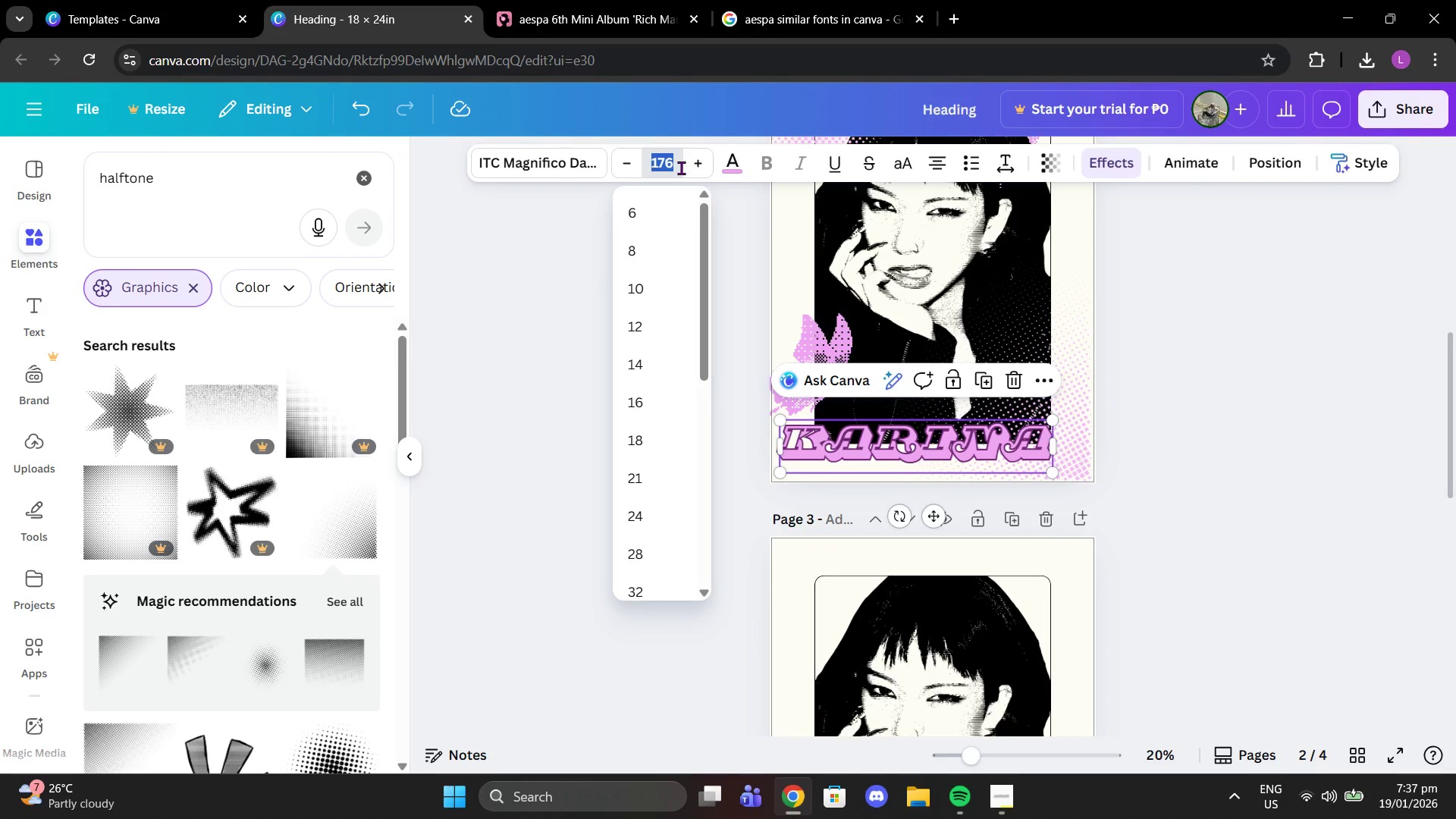 
type(197)
 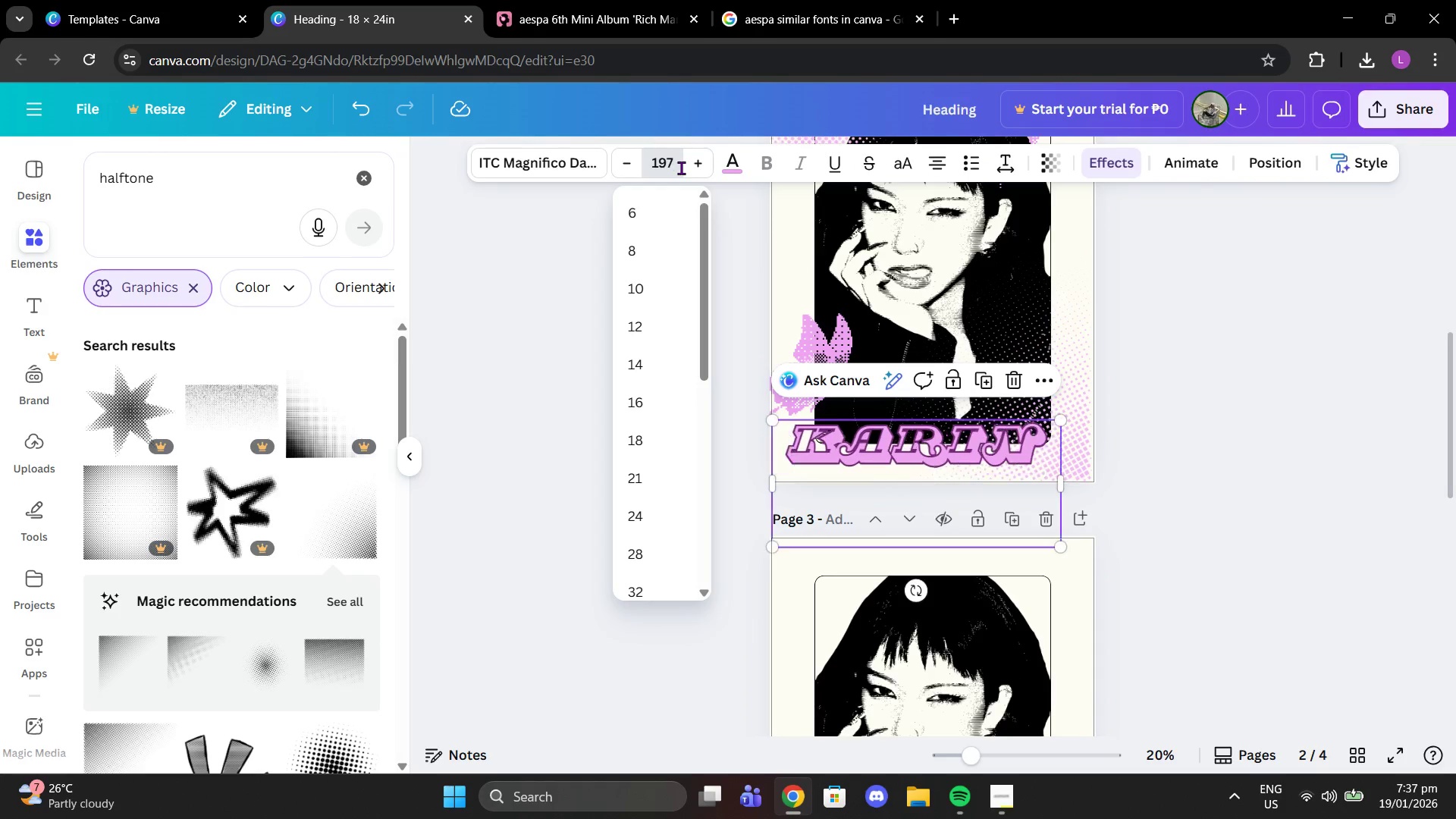 
key(Enter)
 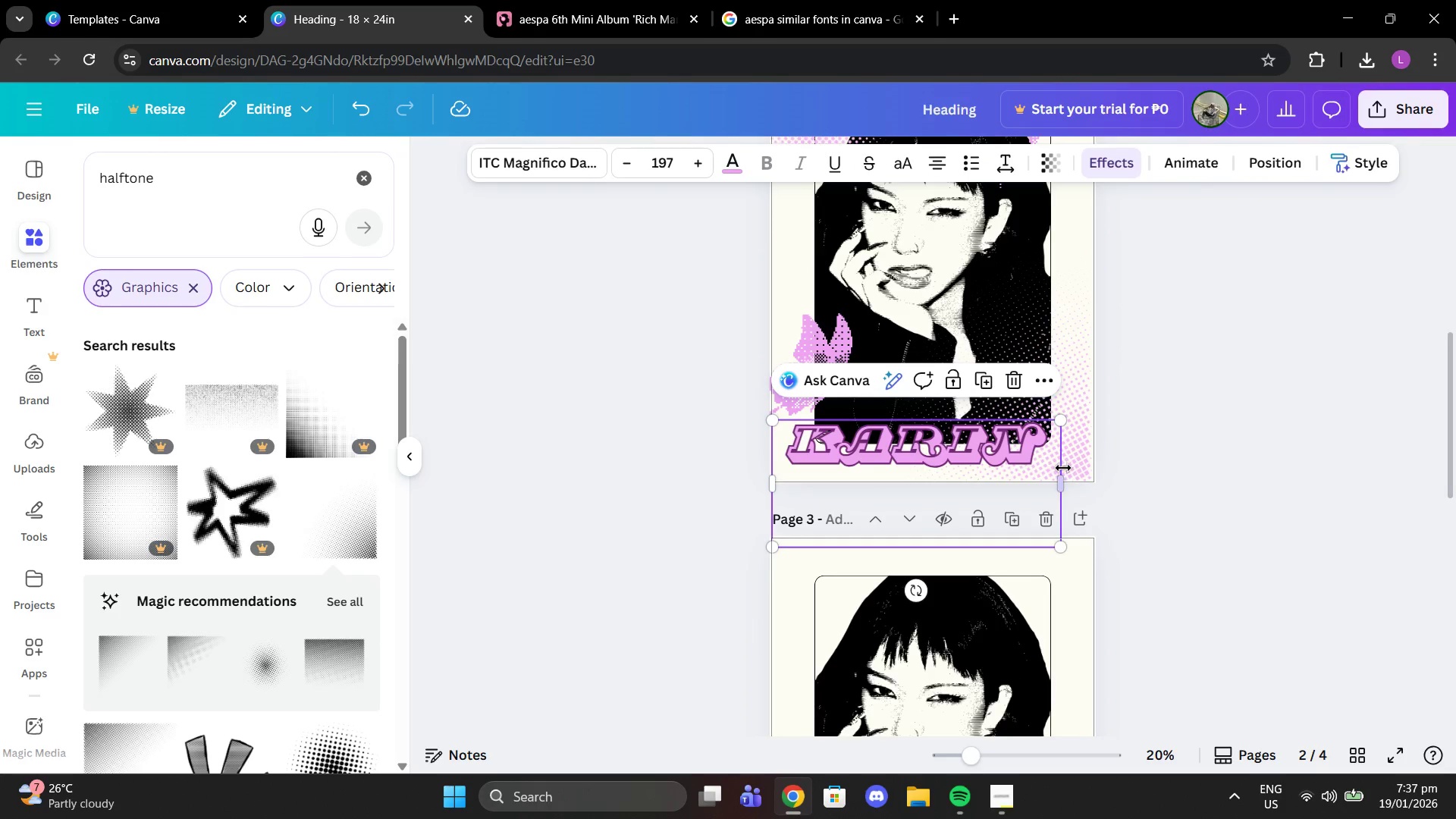 
left_click([1056, 478])
 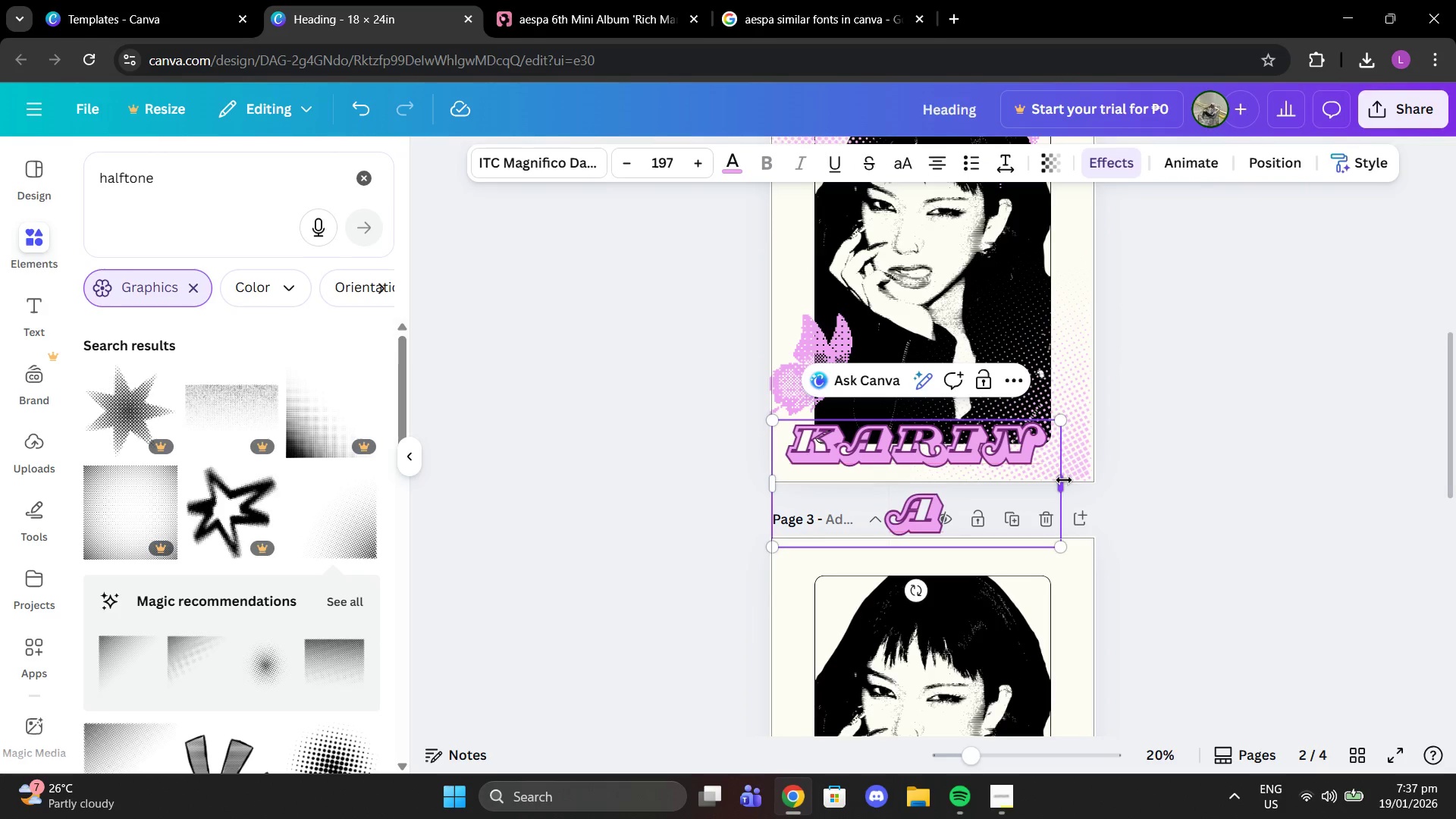 
left_click_drag(start_coordinate=[1064, 480], to_coordinate=[1084, 473])
 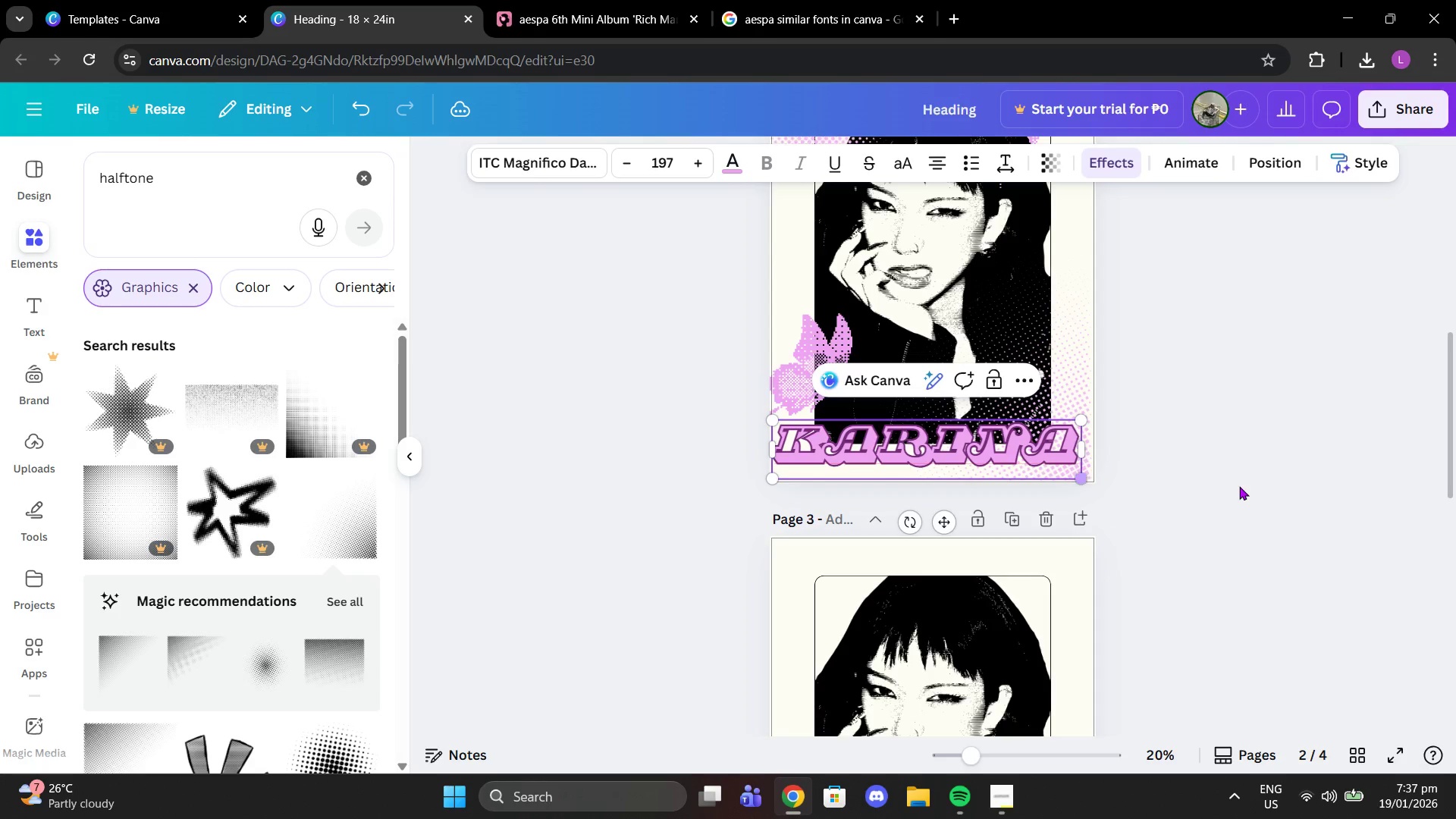 
left_click([1239, 486])
 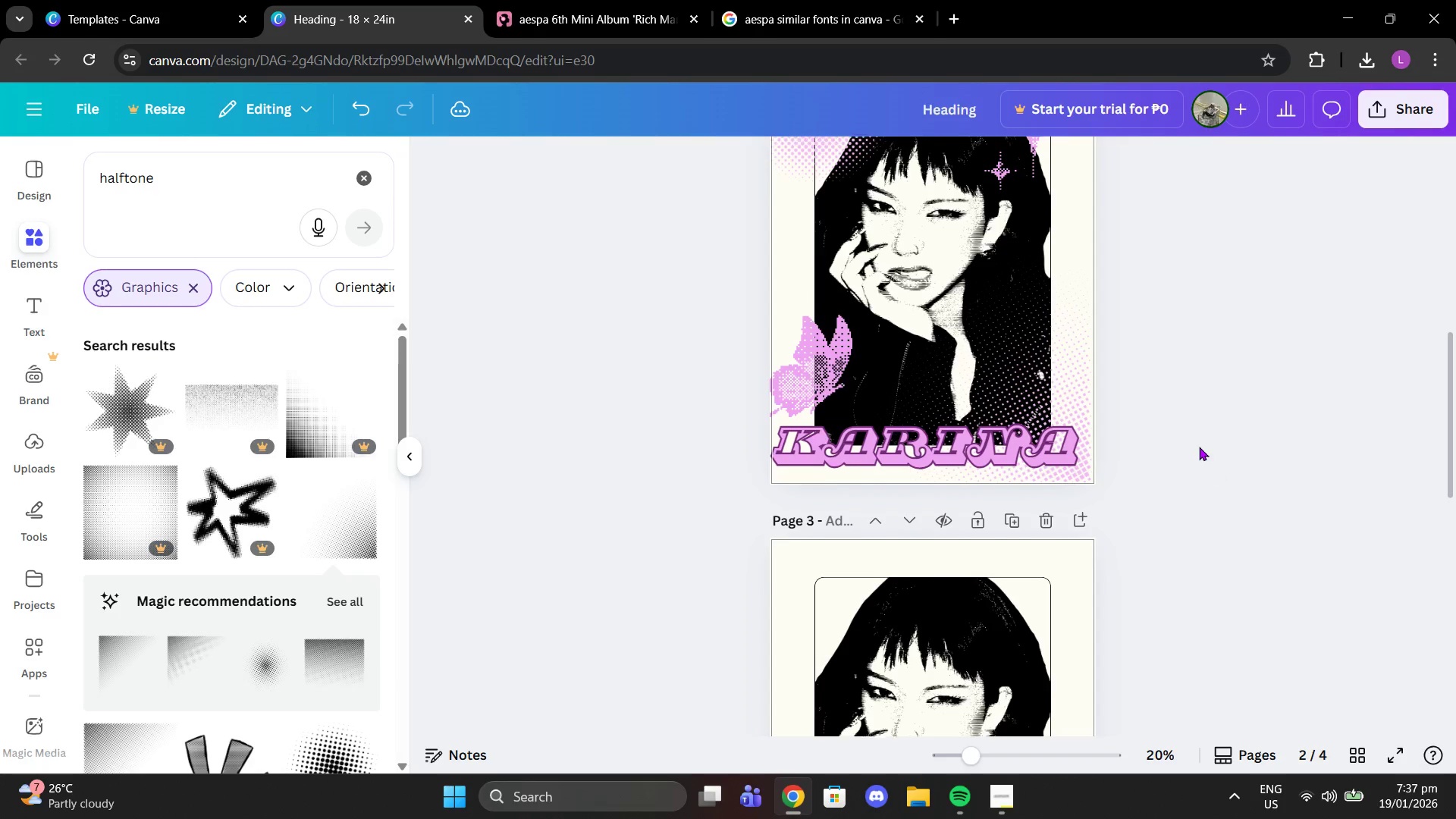 
scroll: coordinate [1199, 447], scroll_direction: up, amount: 2.0
 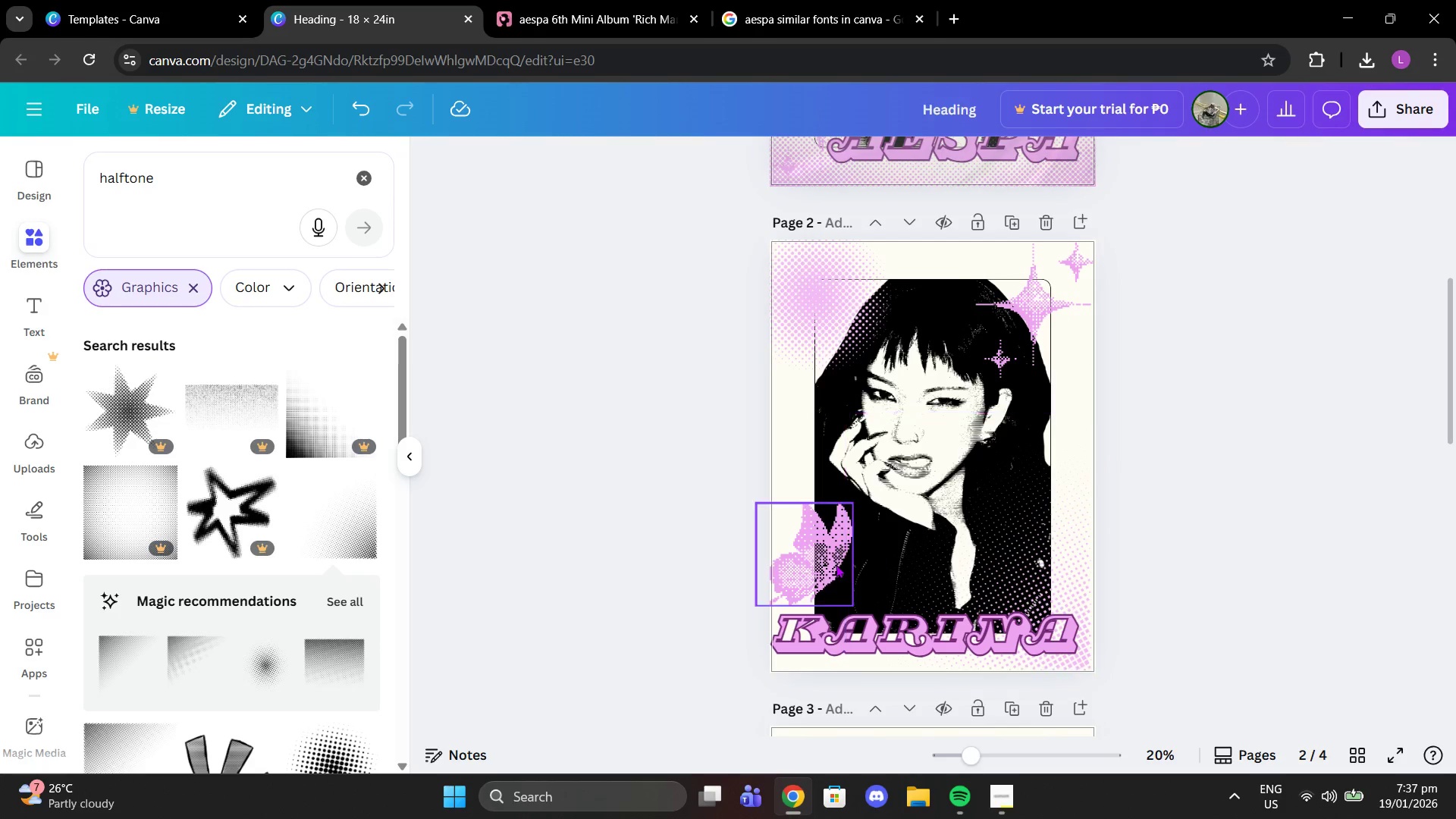 
left_click_drag(start_coordinate=[836, 564], to_coordinate=[834, 558])
 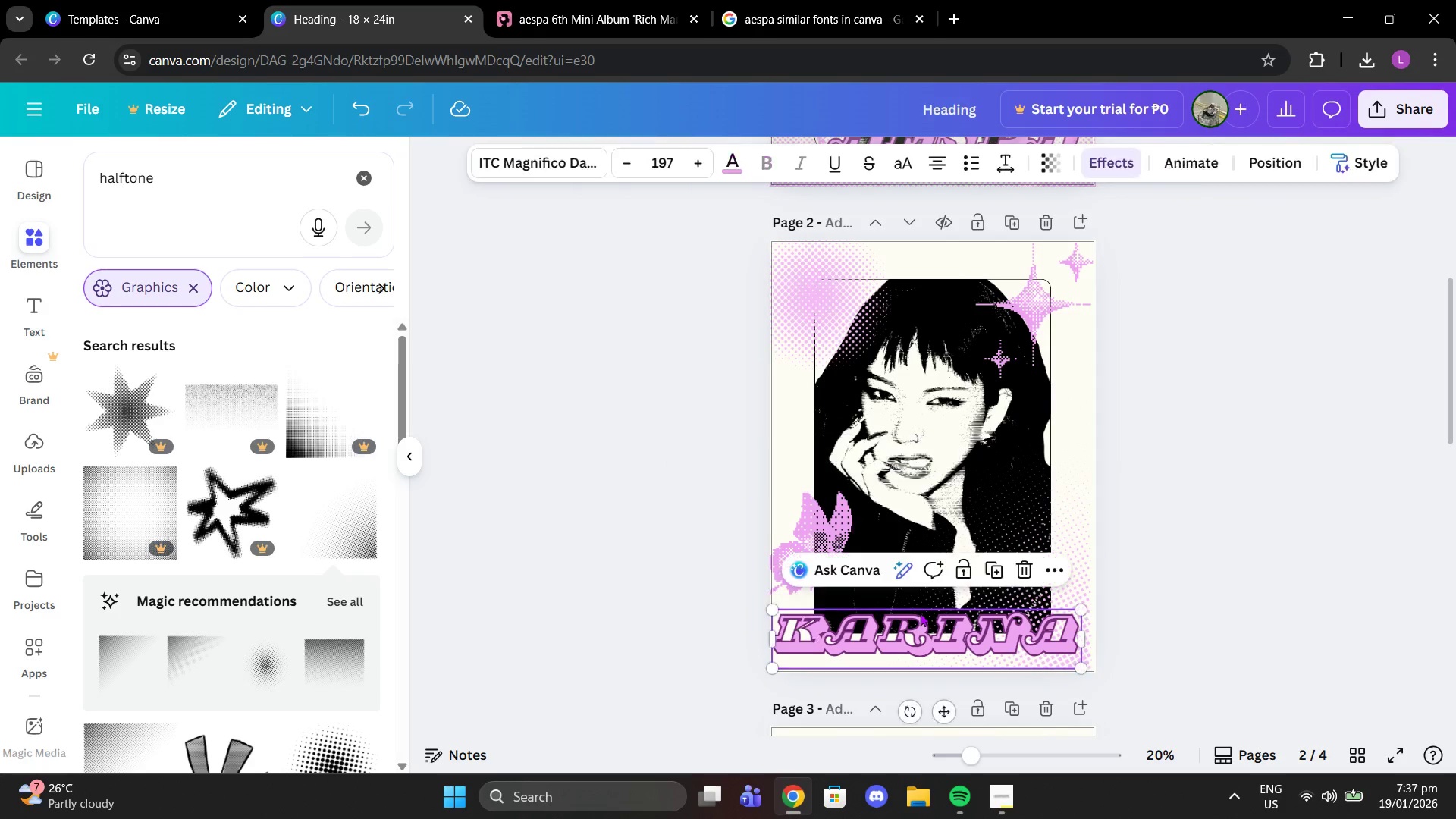 
left_click_drag(start_coordinate=[920, 613], to_coordinate=[927, 605])
 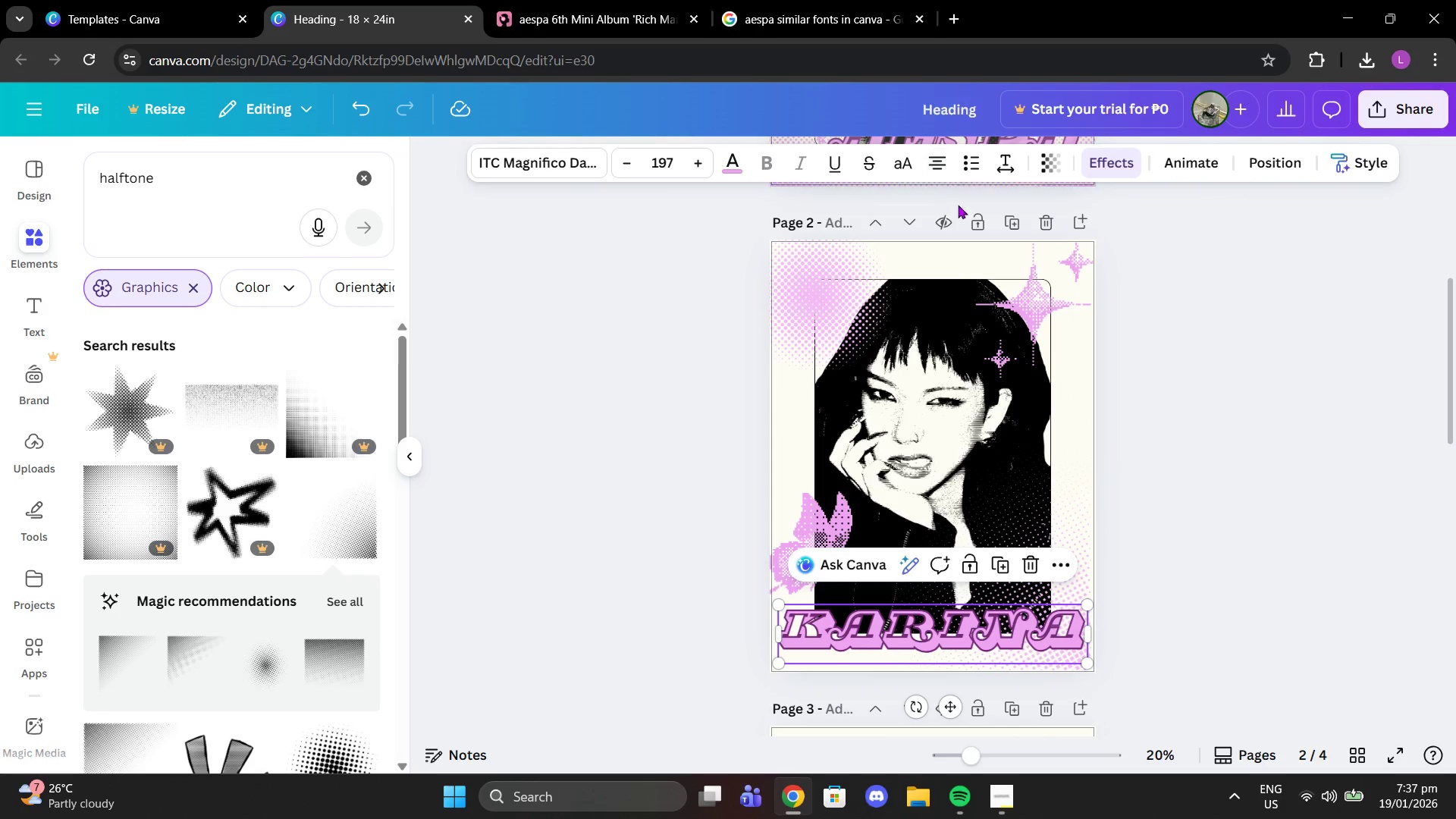 
left_click([1065, 302])
 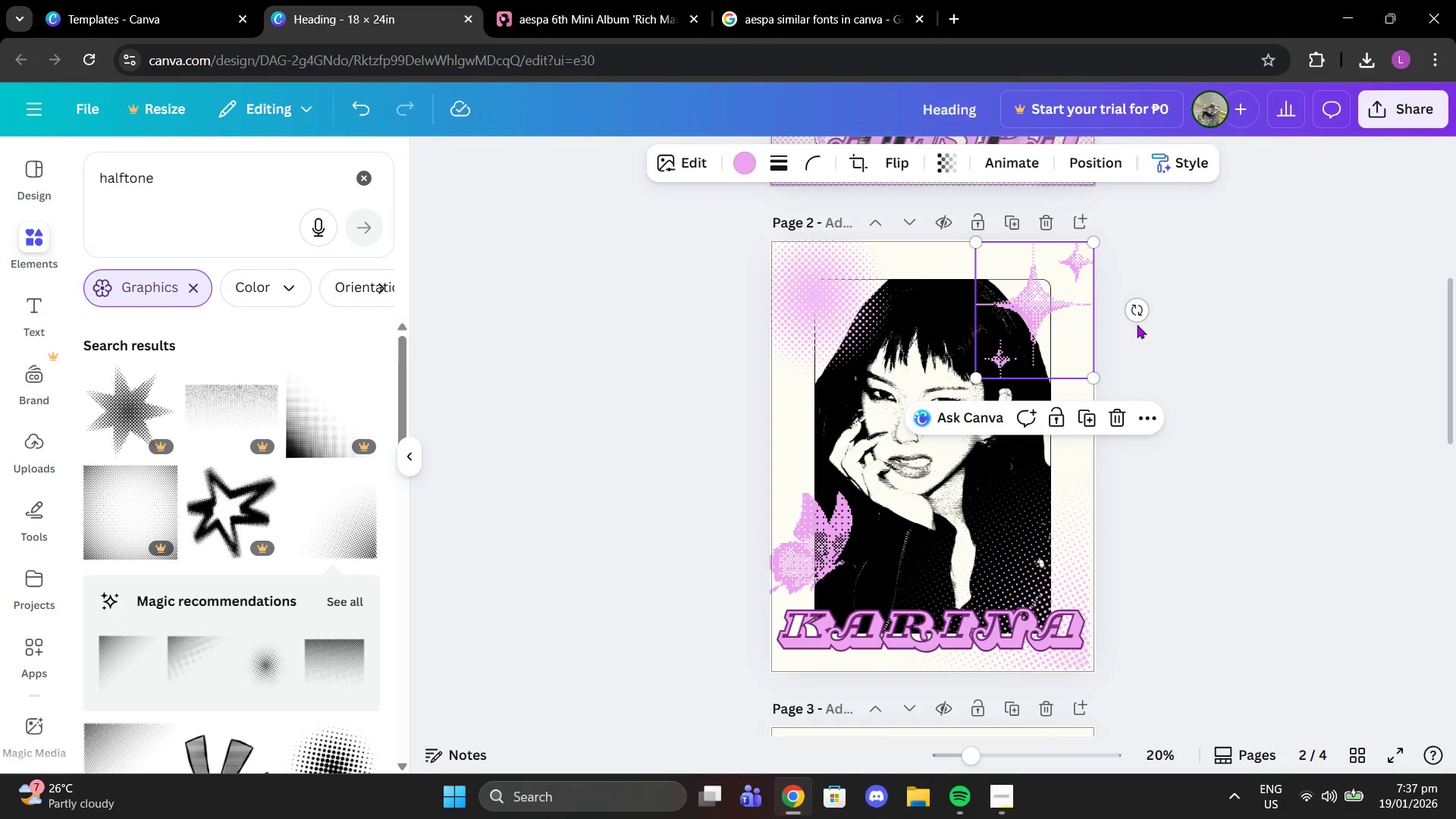 
left_click([1137, 325])
 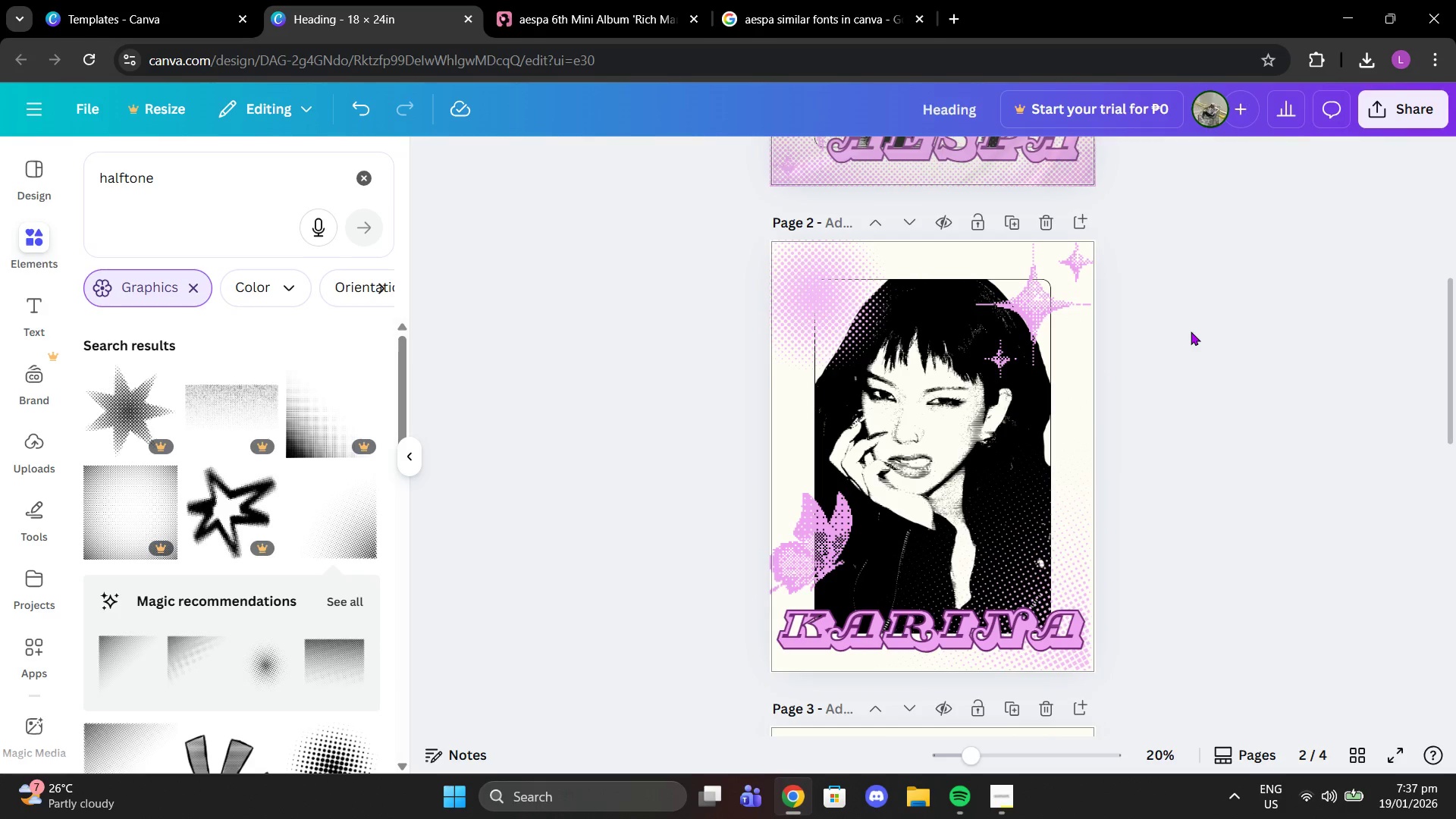 
left_click([970, 261])
 